 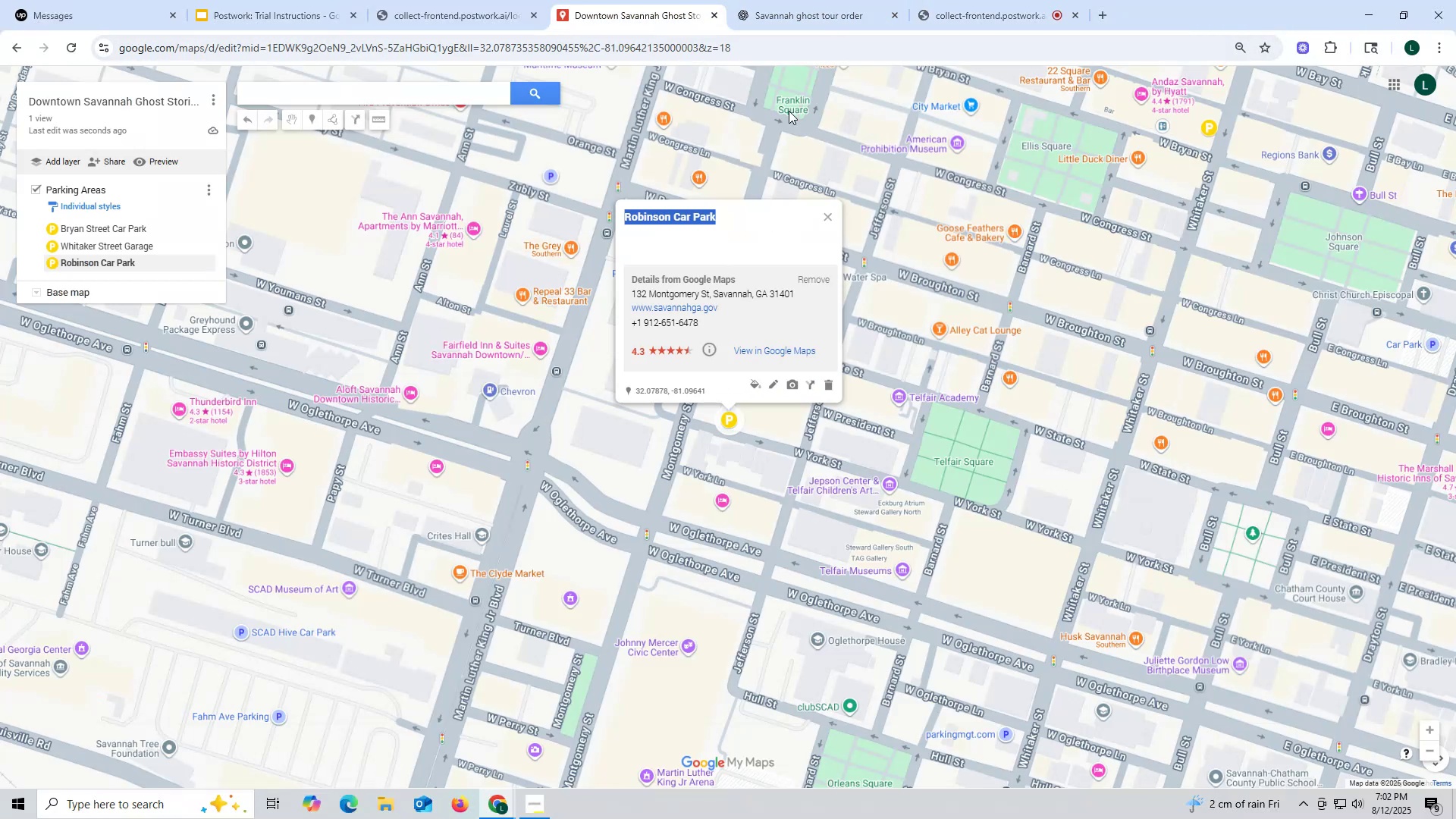 
key(Control+C)
 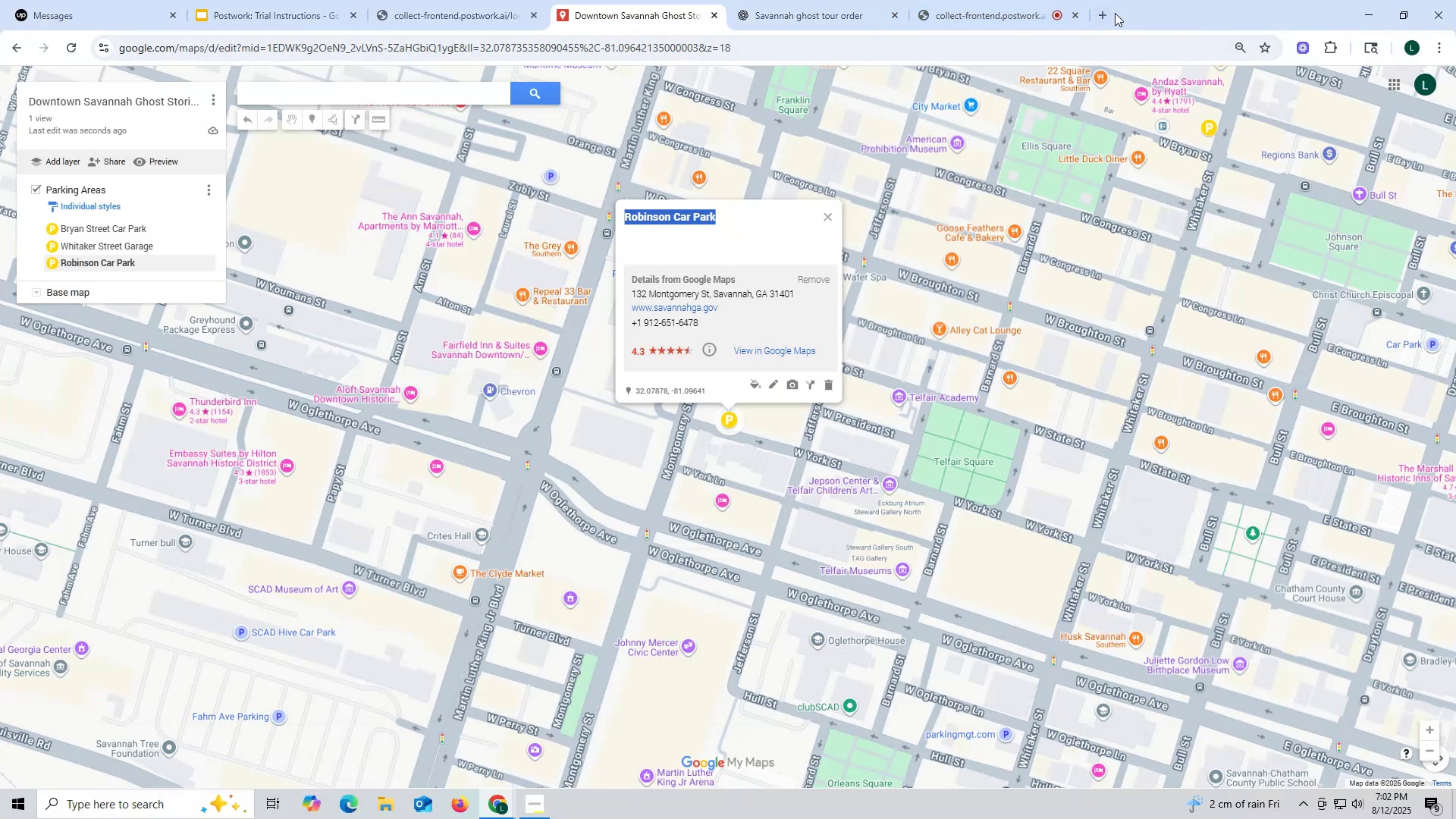 
left_click_drag(start_coordinate=[951, 15], to_coordinate=[99, 42])
 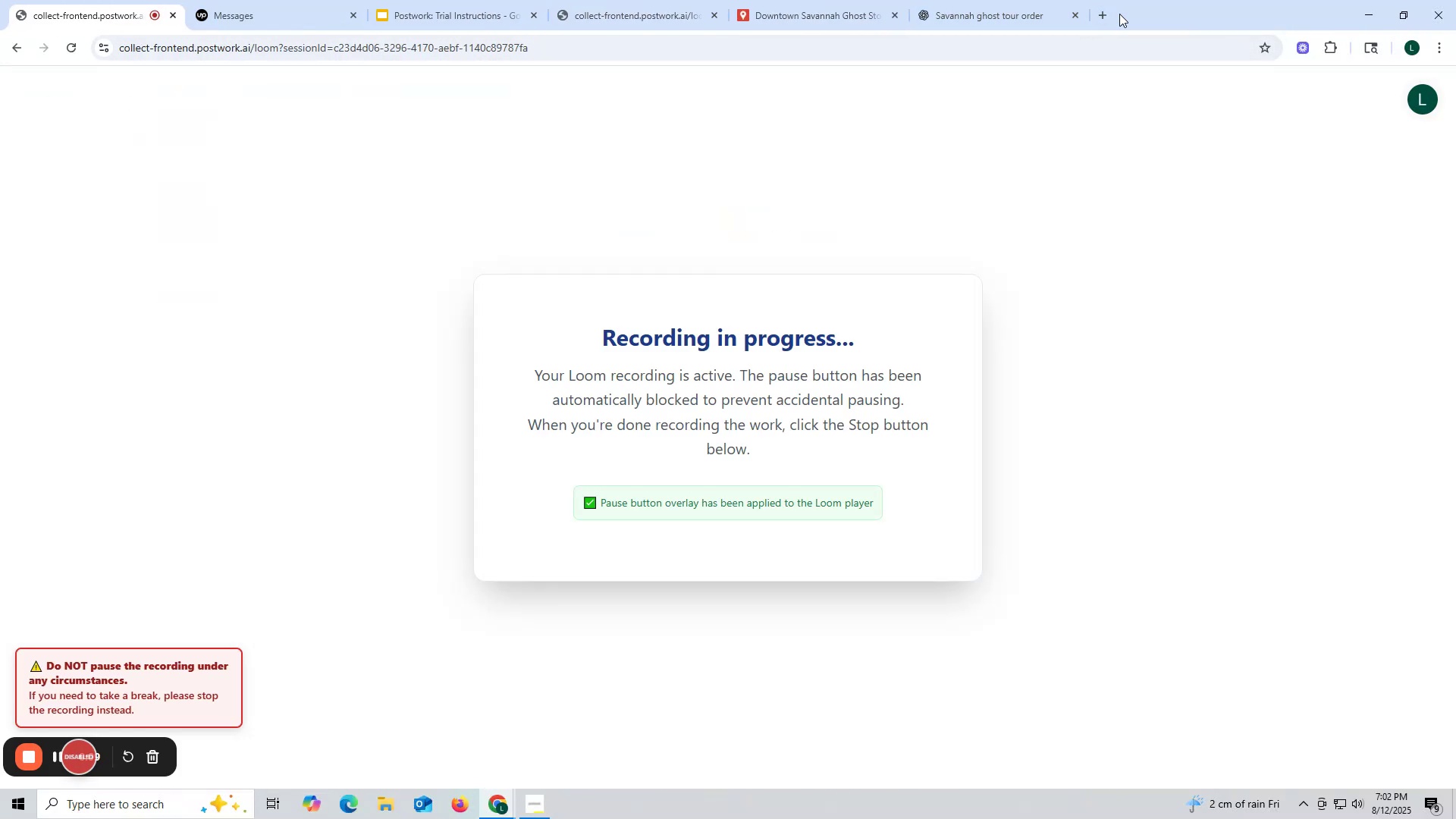 
left_click([1104, 14])
 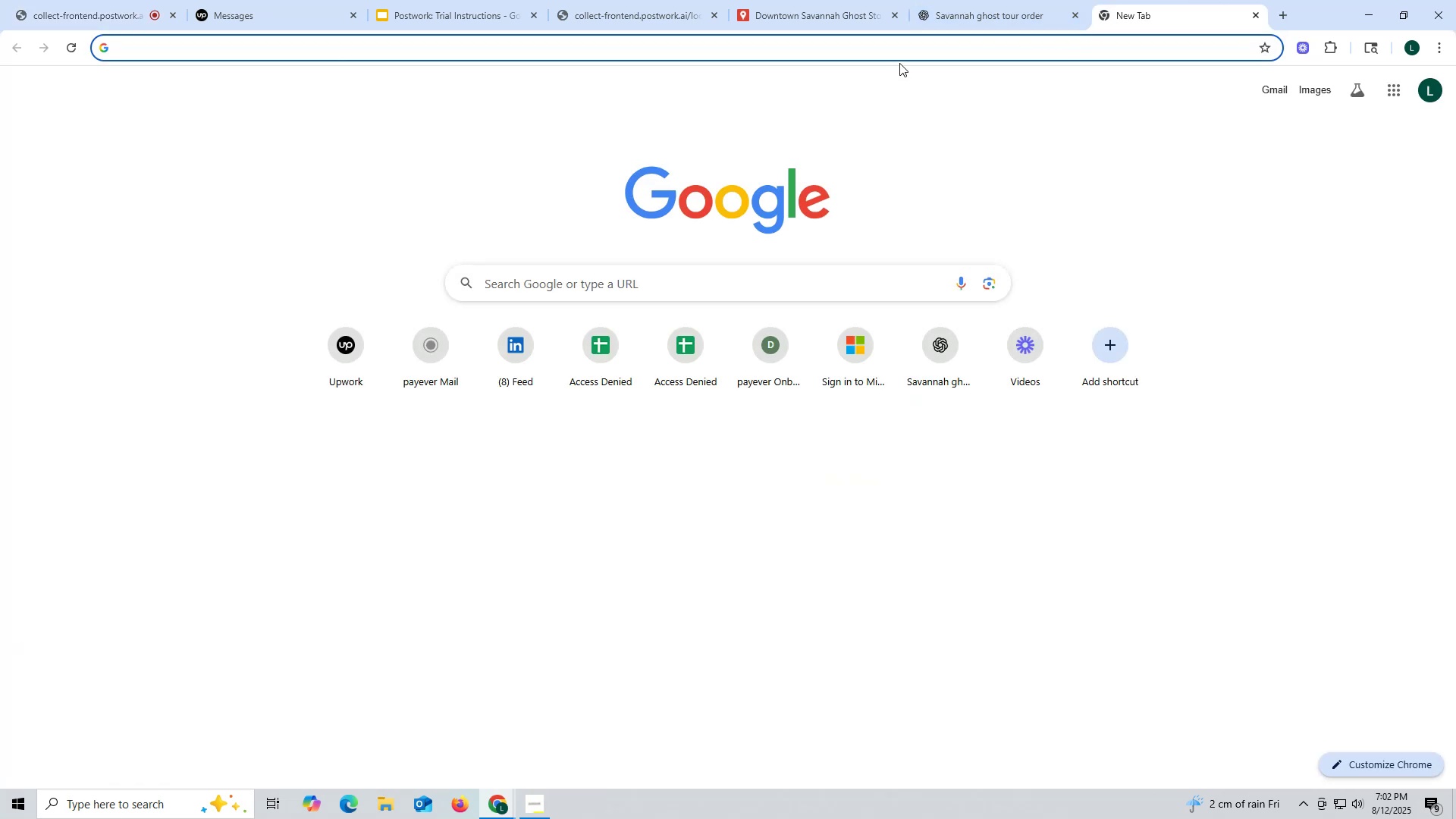 
left_click([897, 53])
 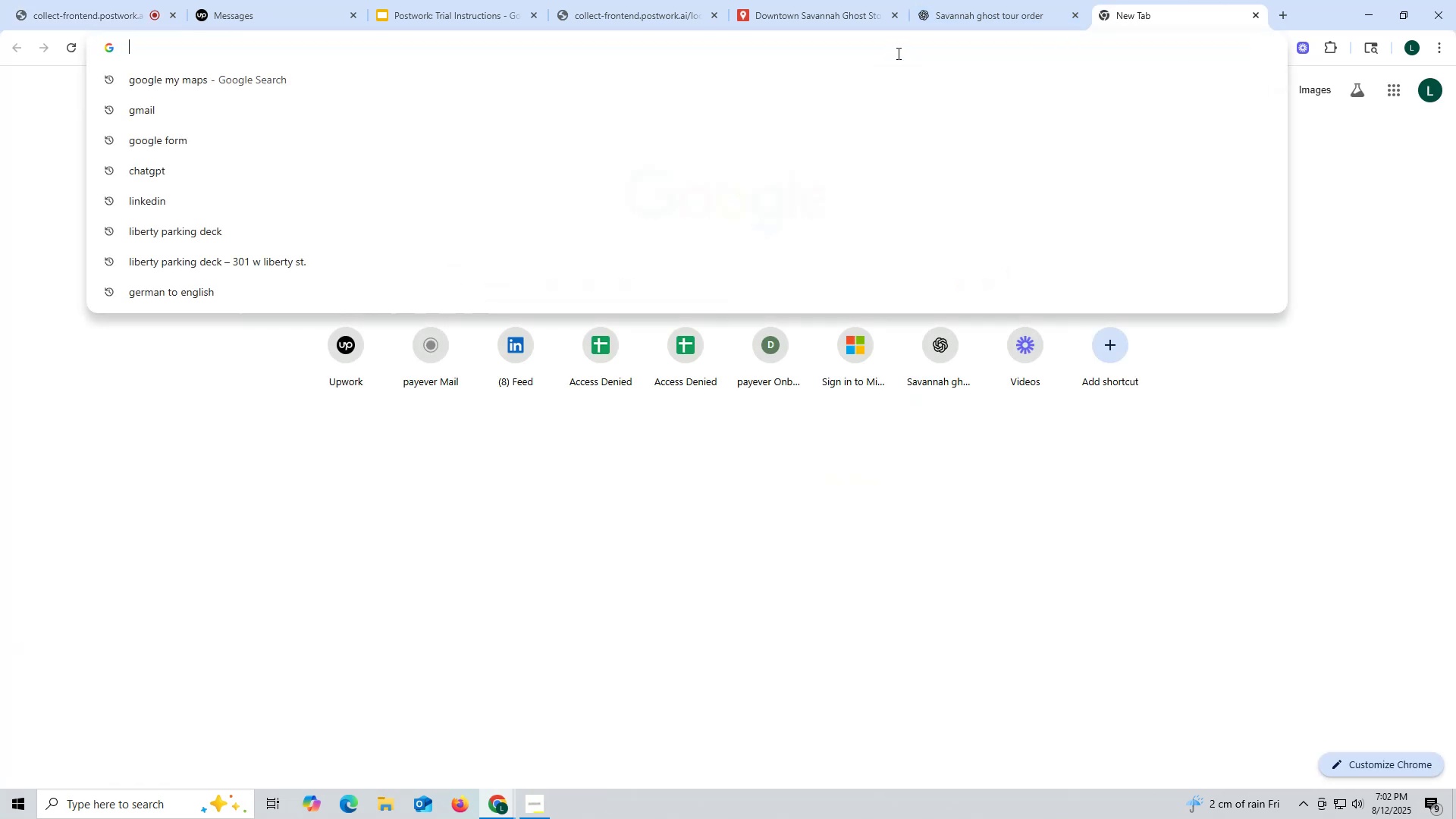 
key(Control+ControlLeft)
 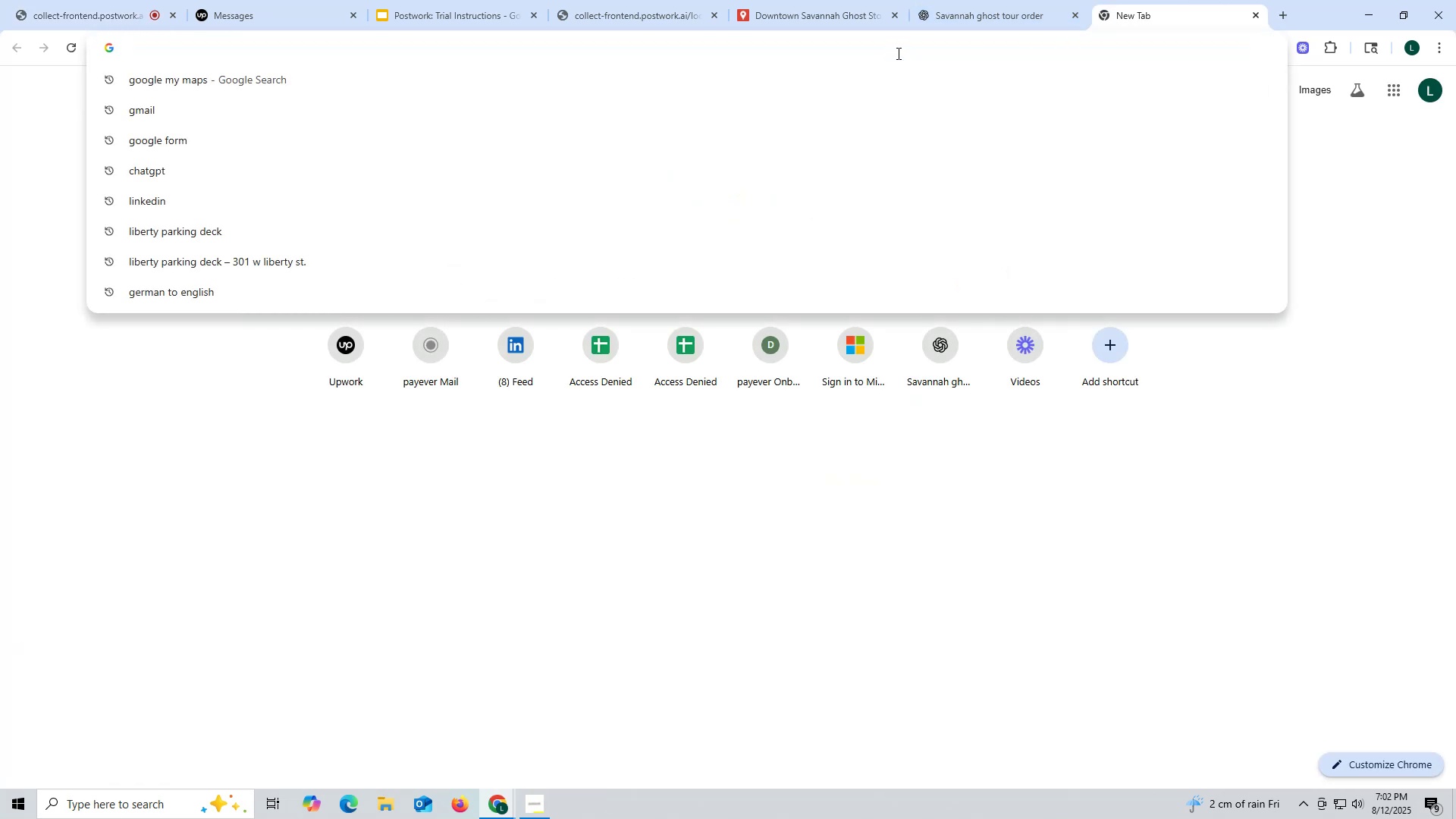 
key(Control+ControlLeft)
 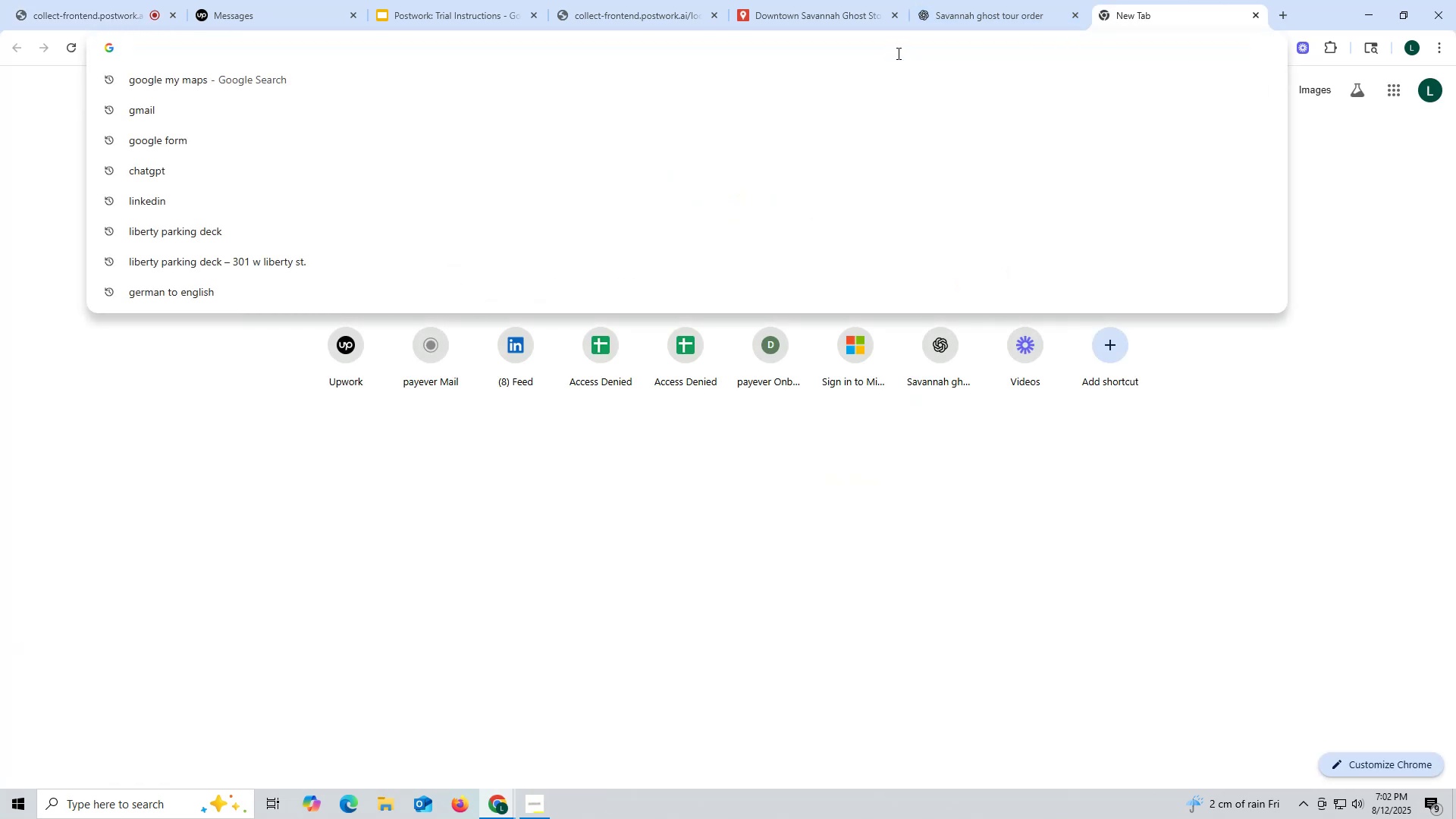 
key(Control+V)
 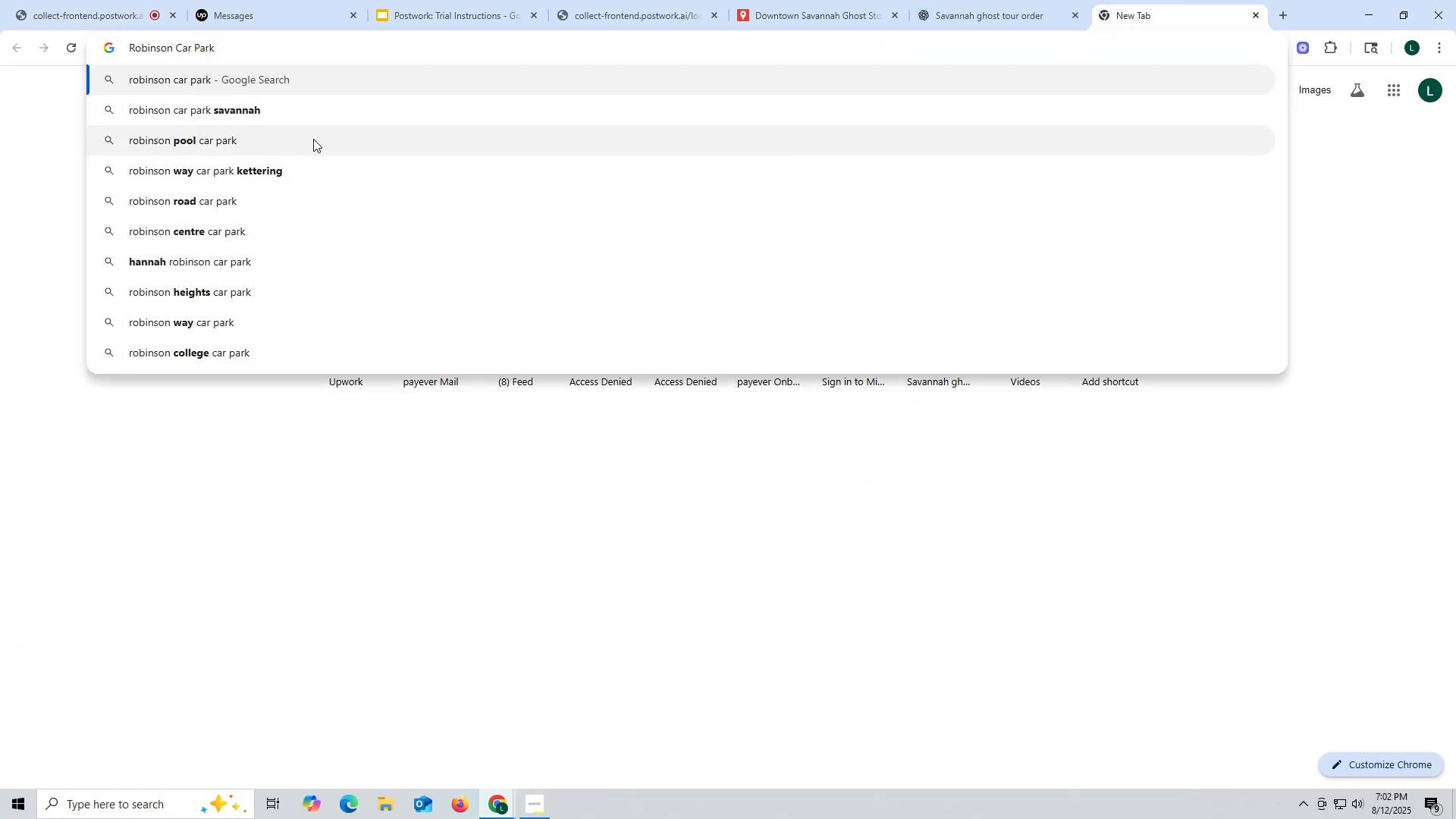 
left_click([246, 105])
 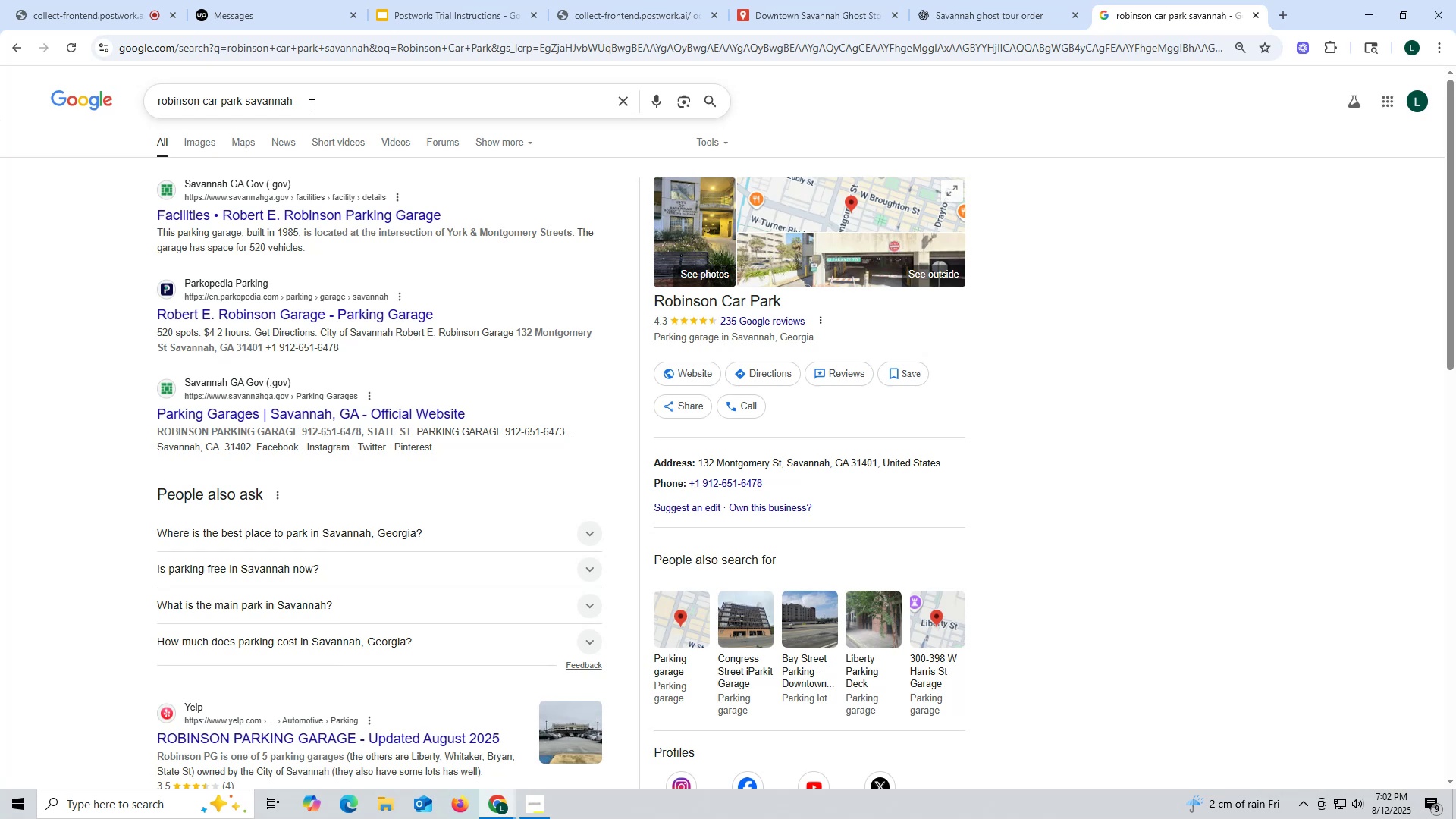 
wait(22.86)
 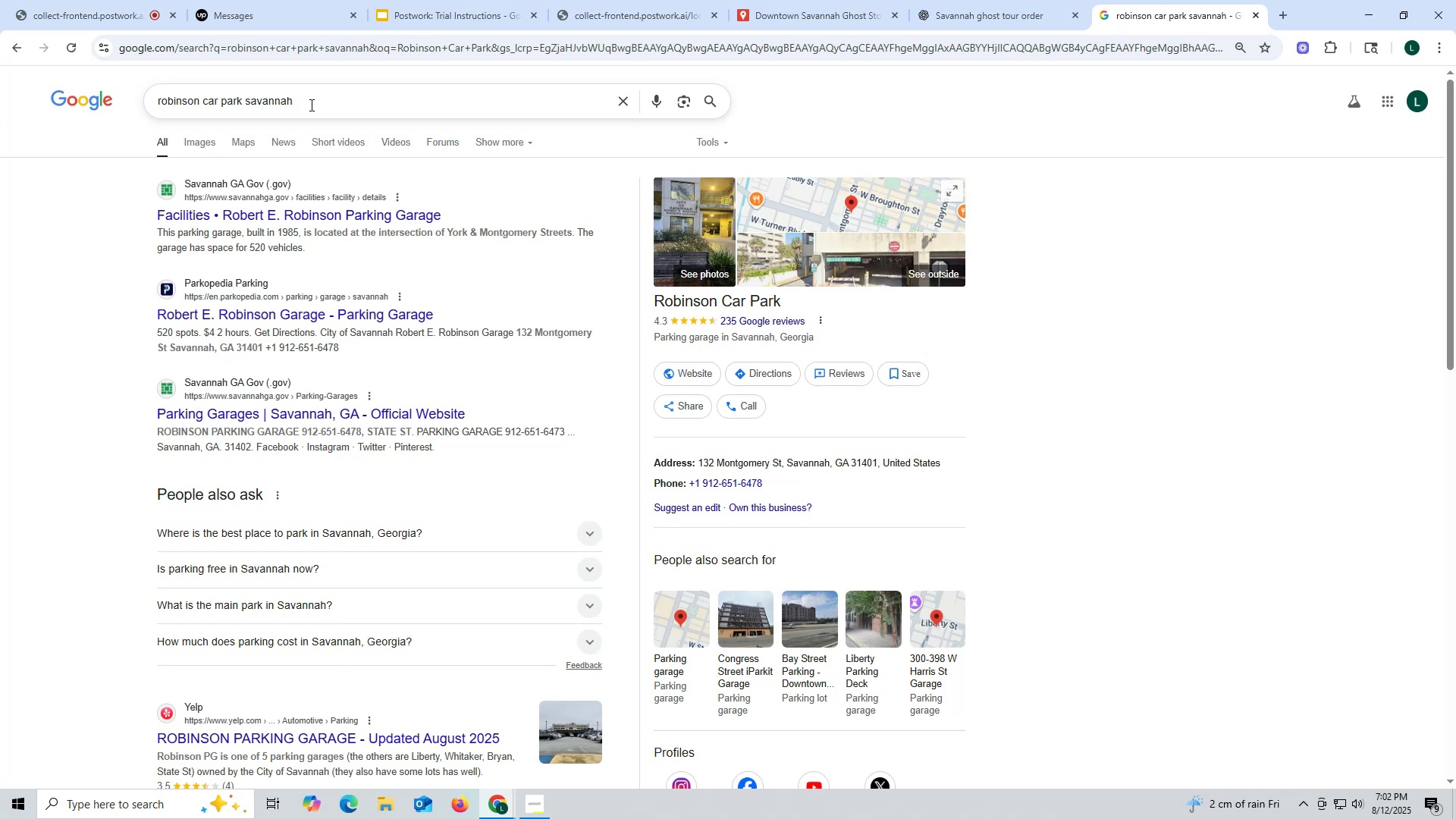 
mouse_move([234, 171])
 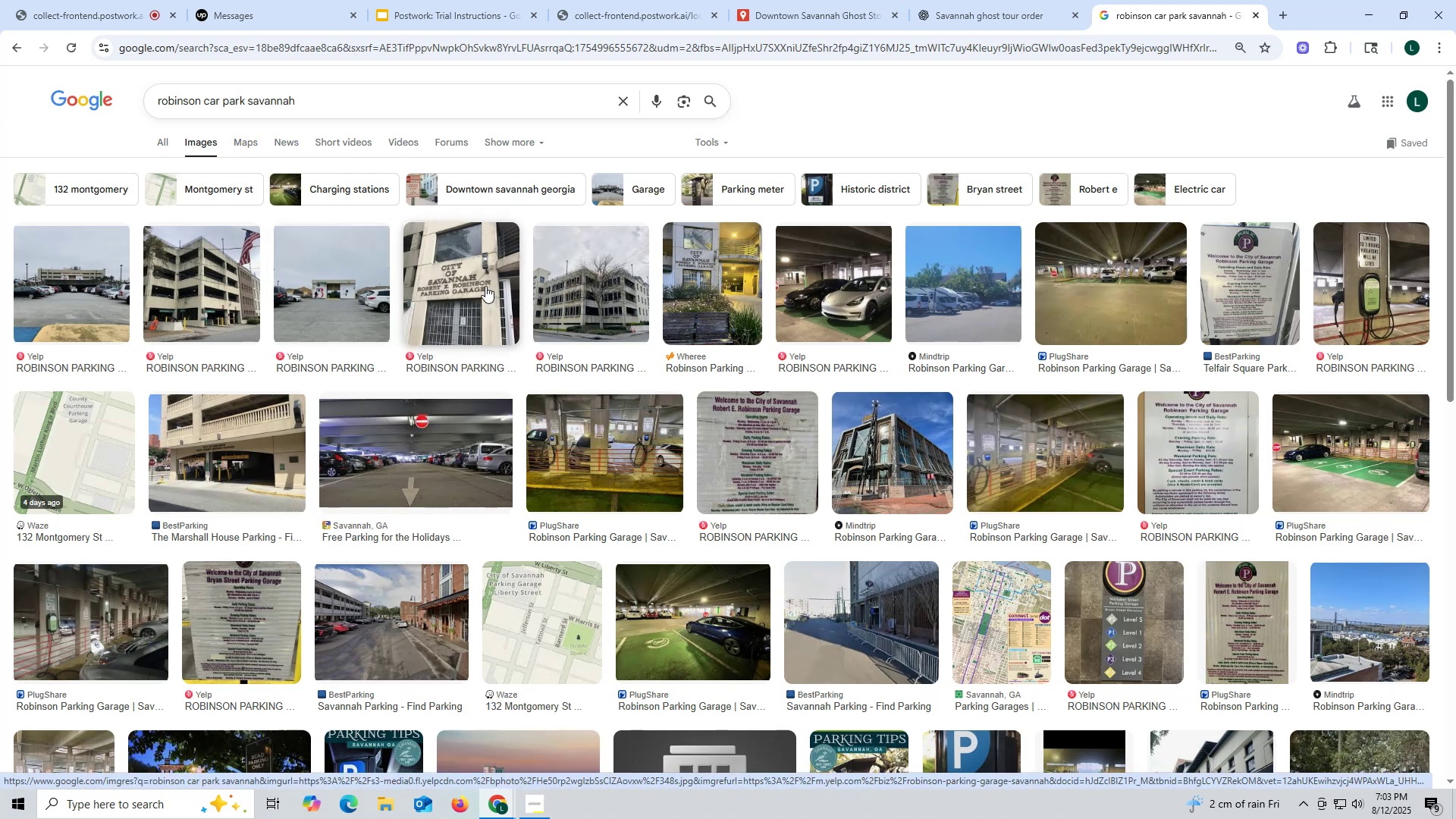 
wait(5.03)
 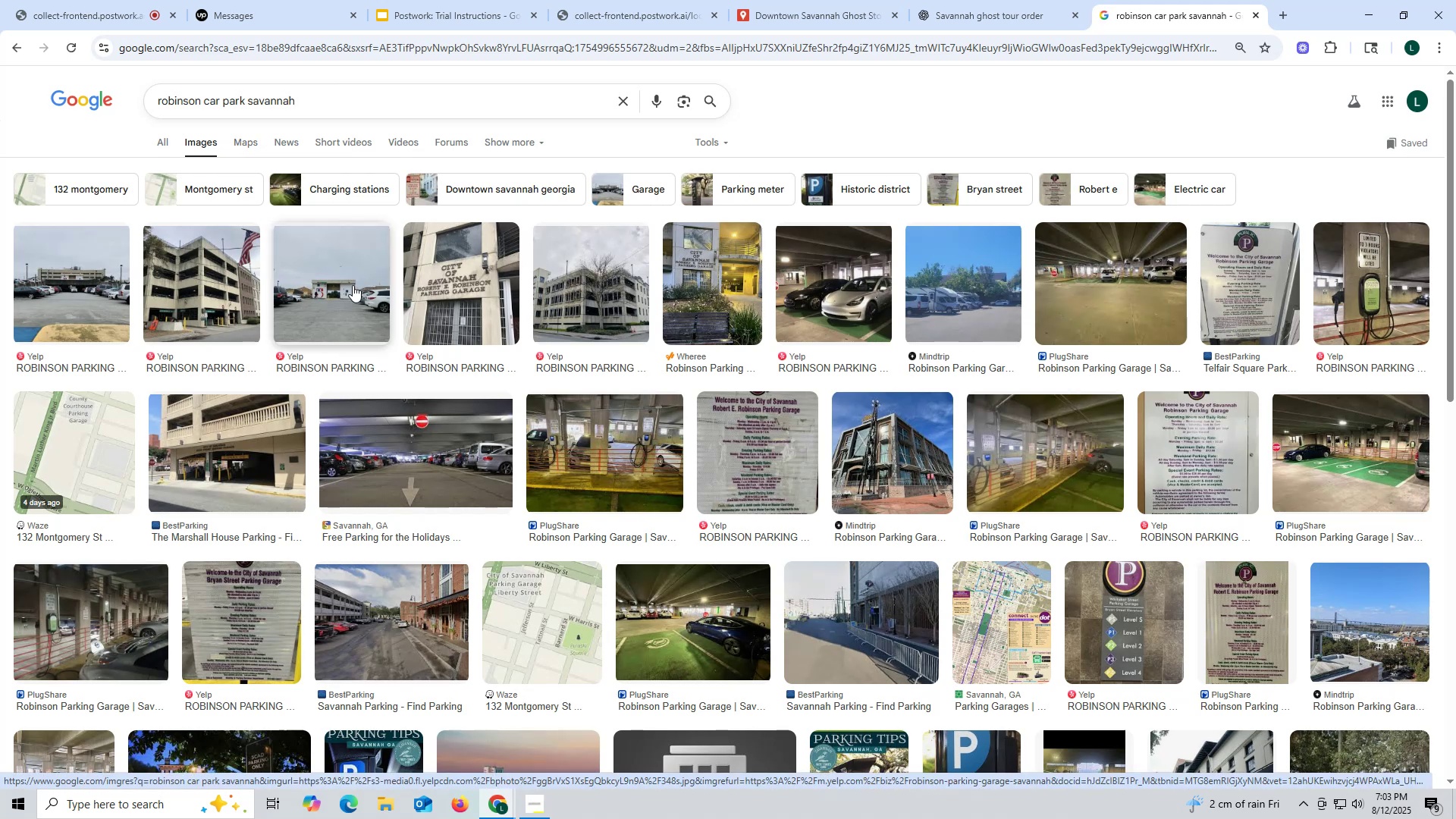 
left_click_drag(start_coordinate=[485, 286], to_coordinate=[149, 293])
 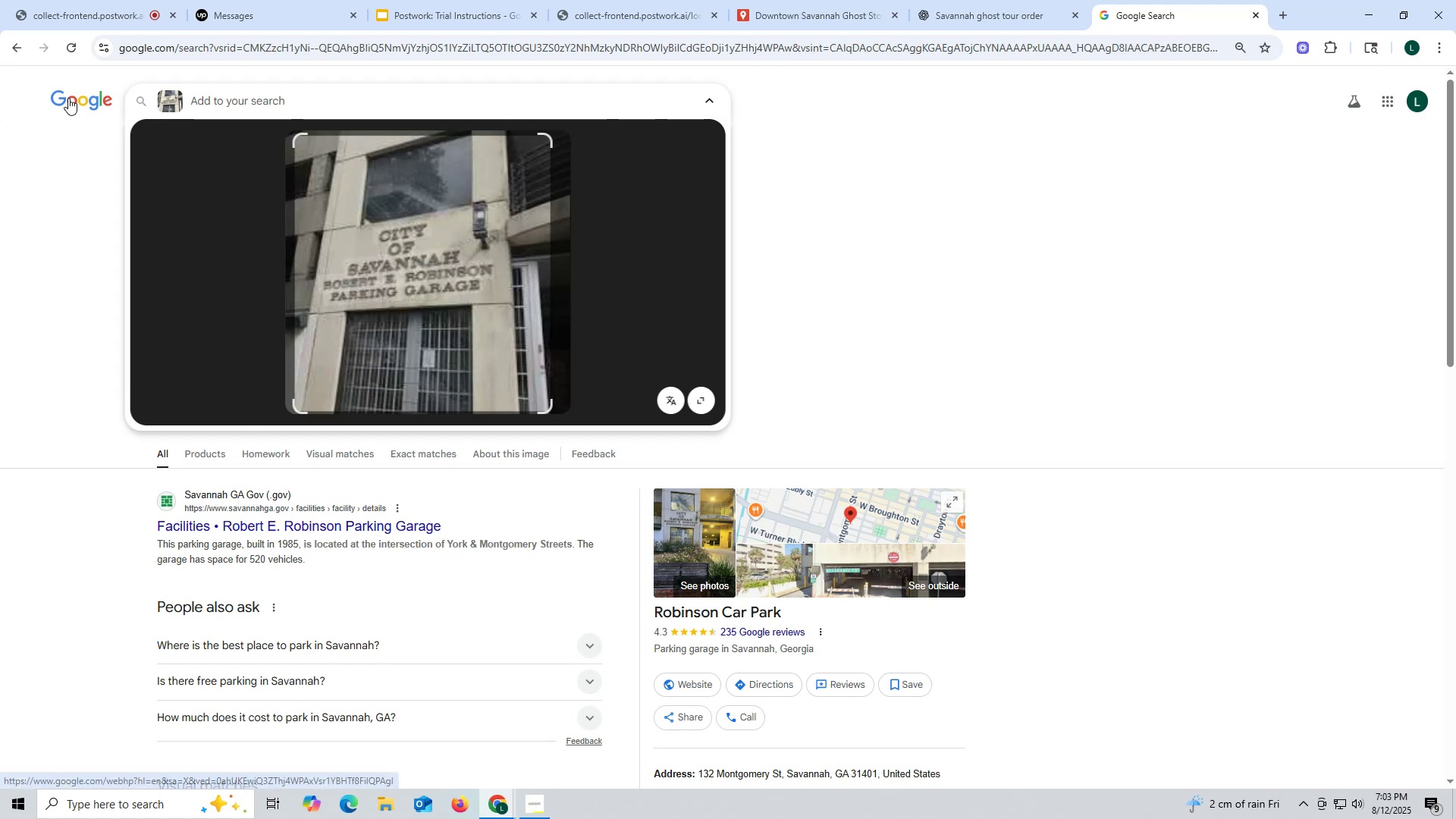 
left_click([20, 52])
 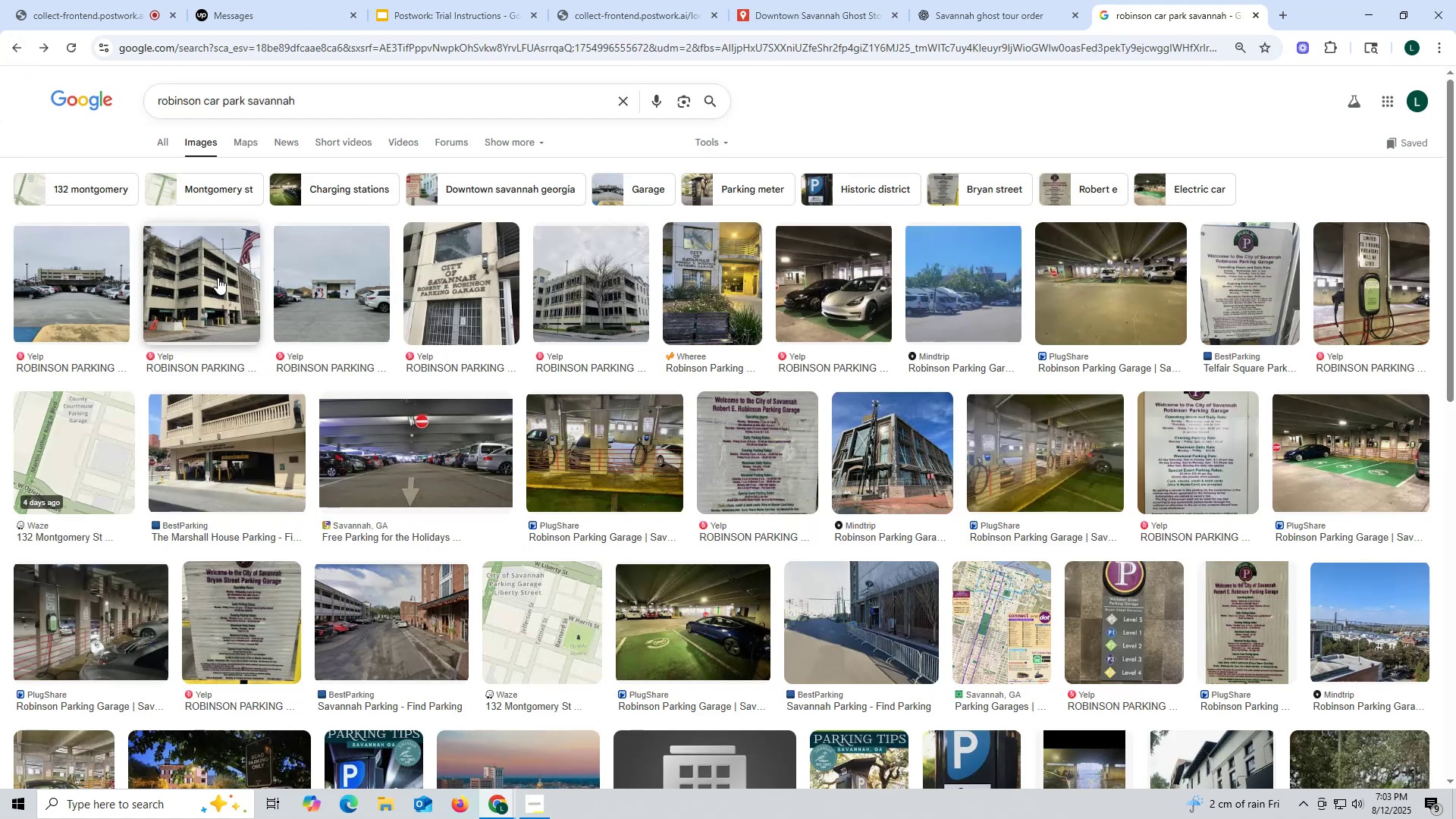 
left_click([216, 277])
 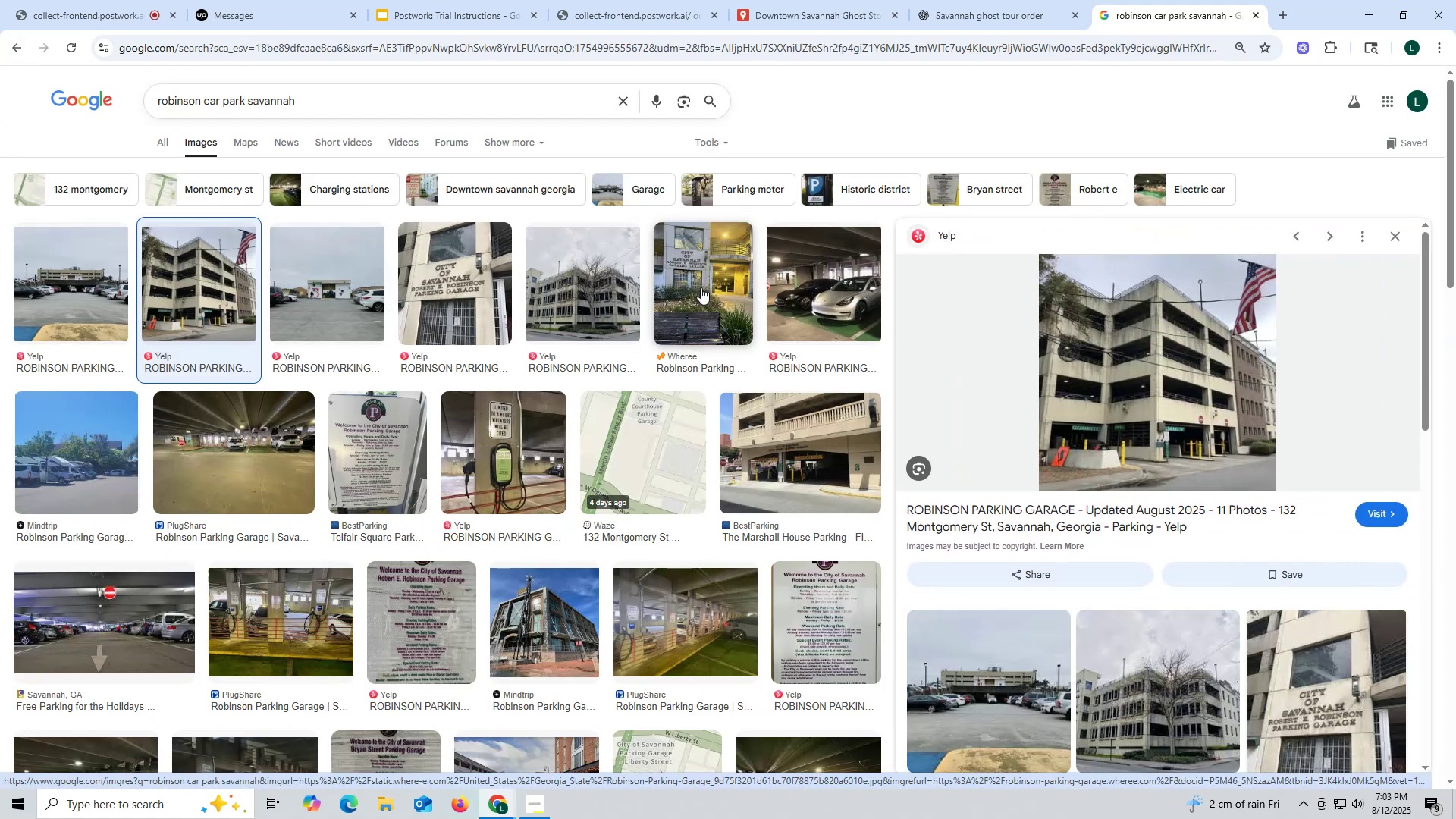 
left_click([1166, 353])
 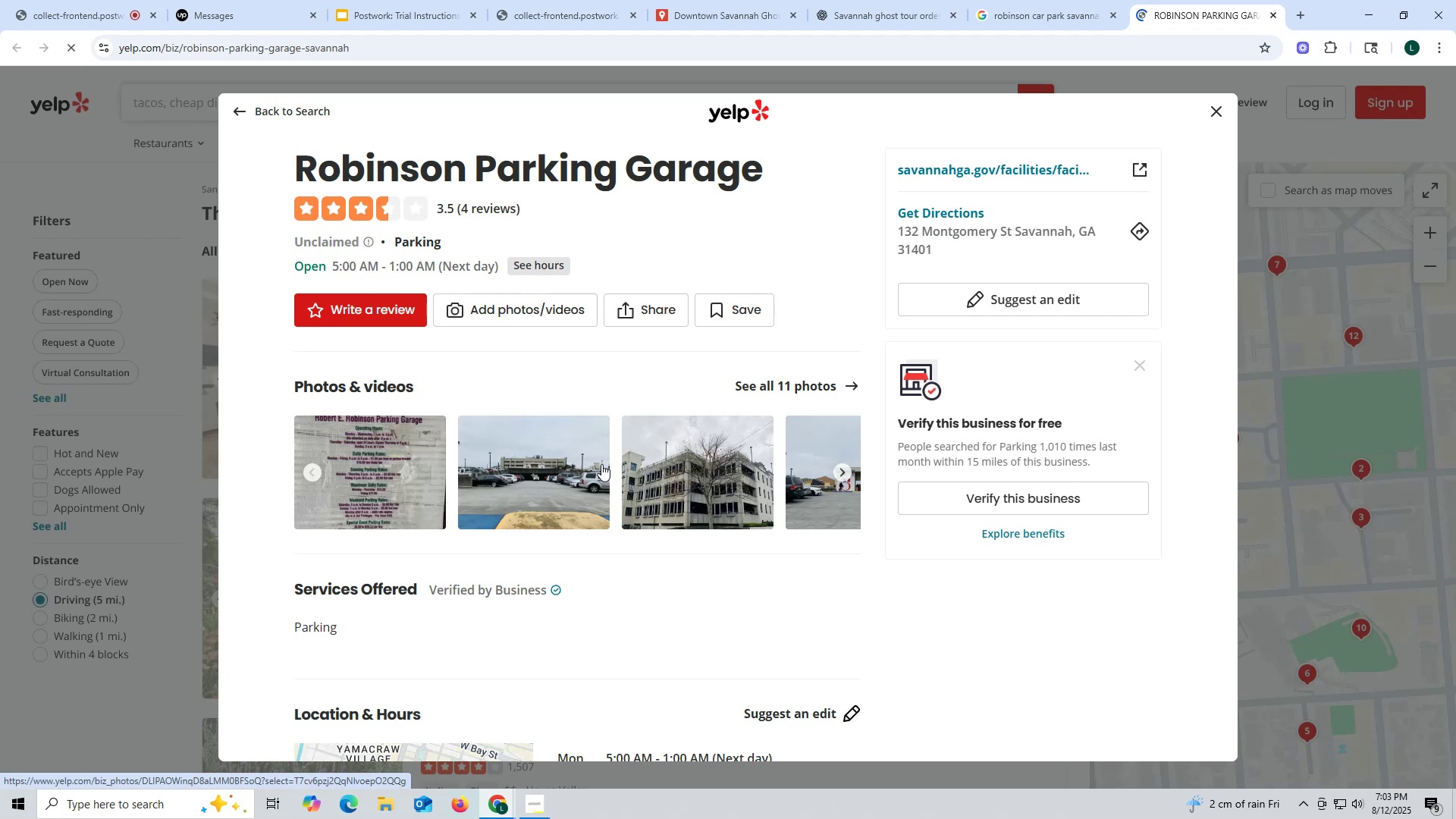 
left_click([558, 455])
 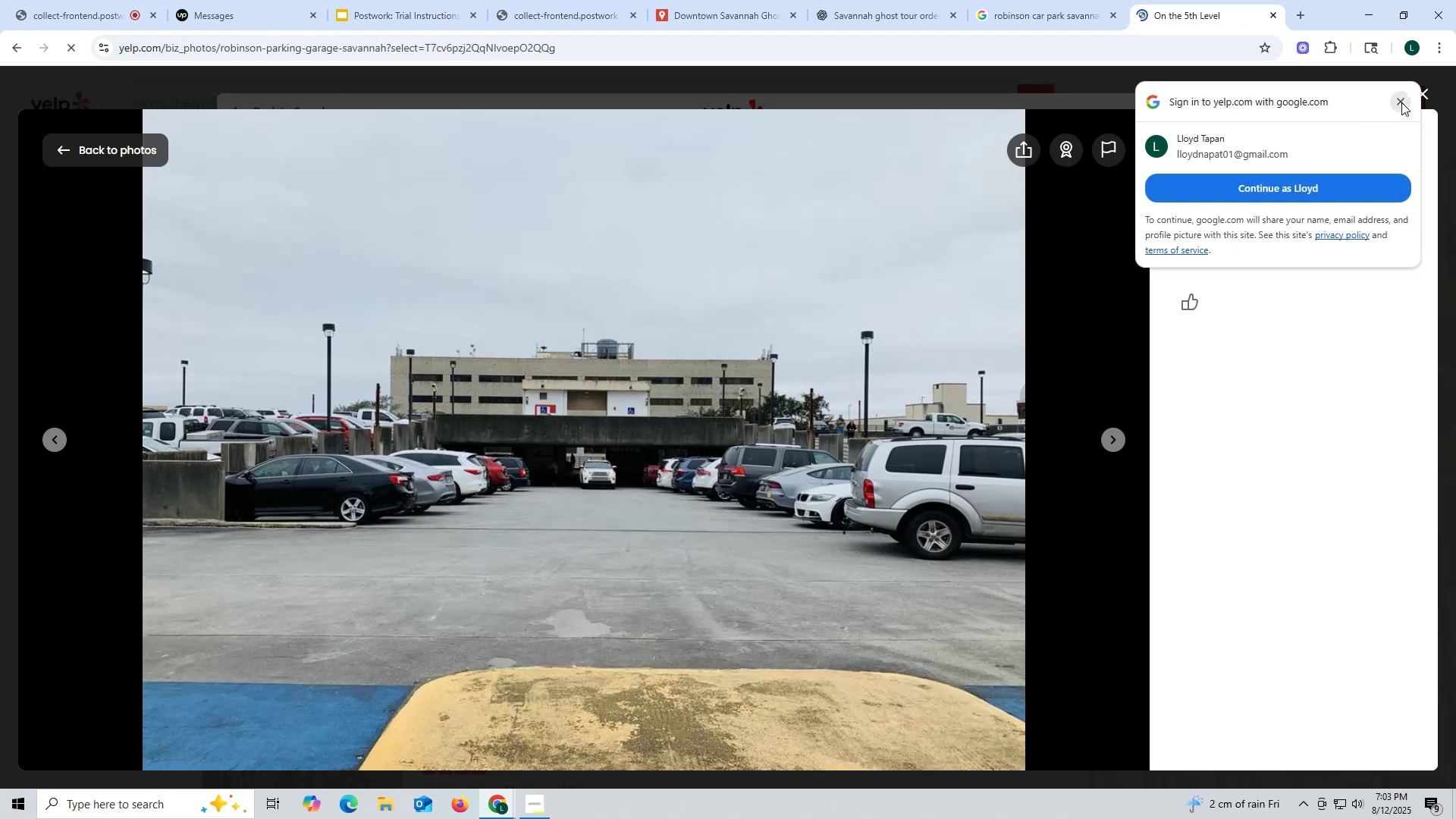 
left_click([1401, 102])
 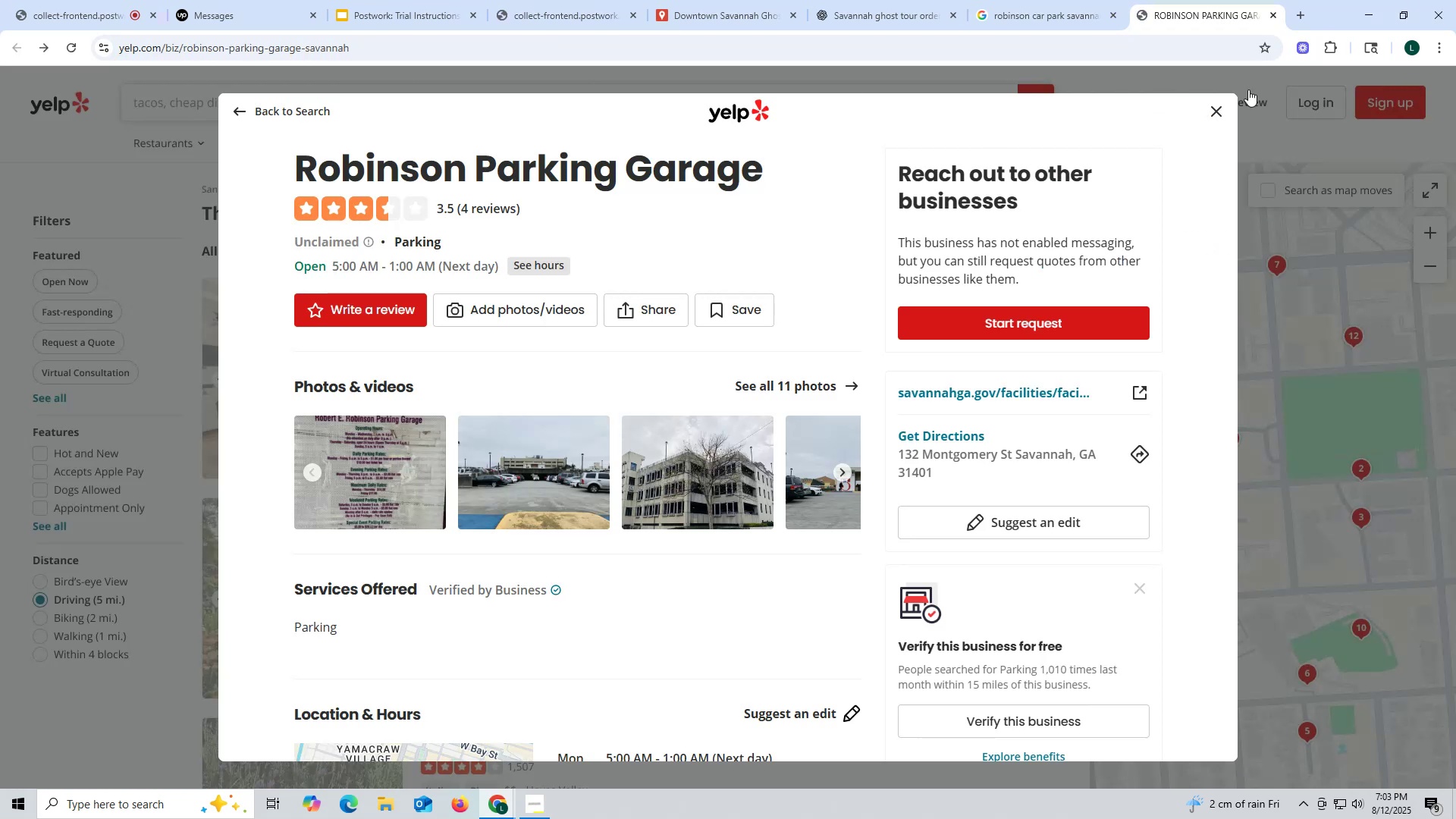 
left_click([1216, 114])
 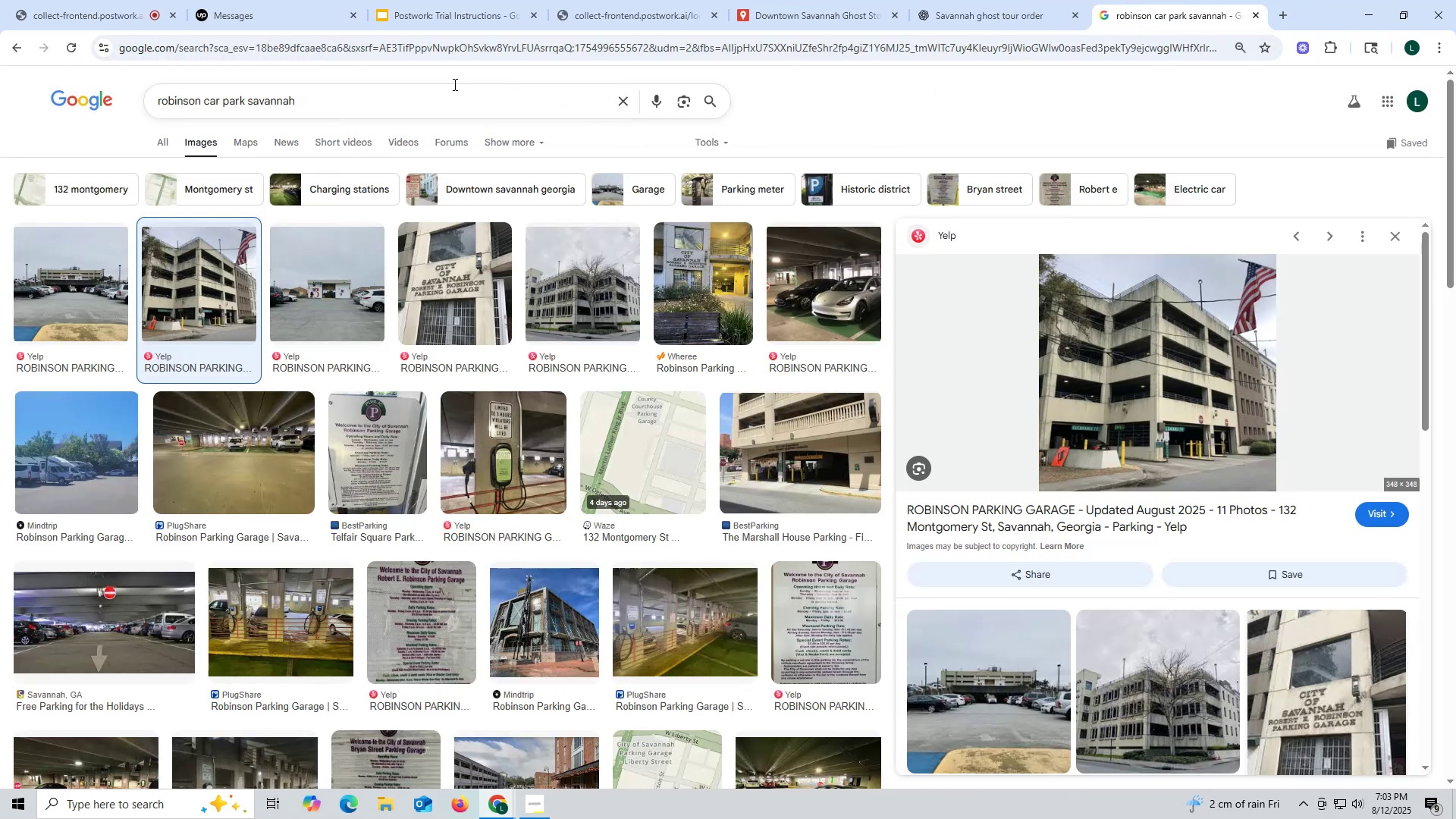 
wait(9.48)
 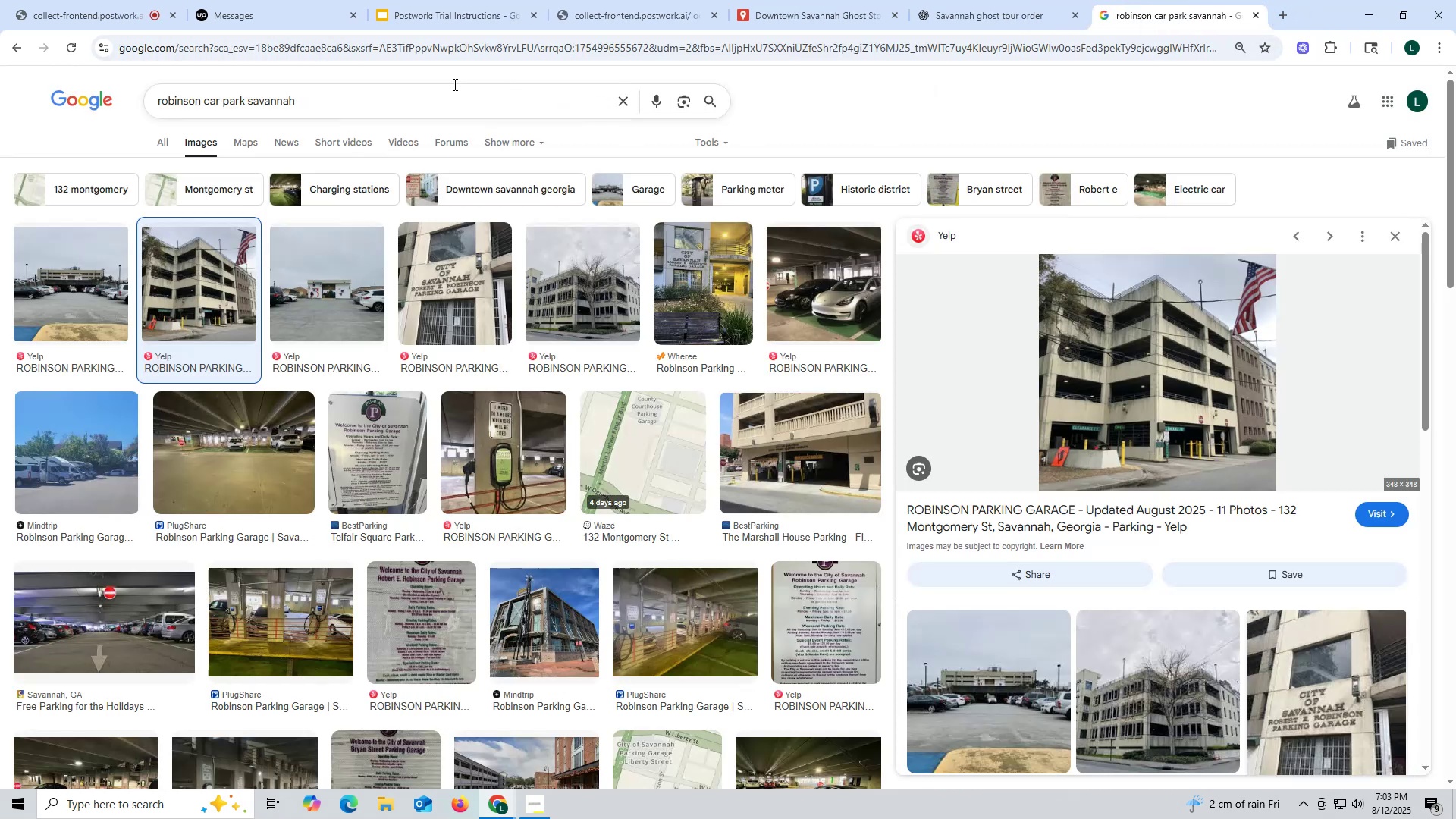 
scroll: coordinate [441, 442], scroll_direction: down, amount: 2.0
 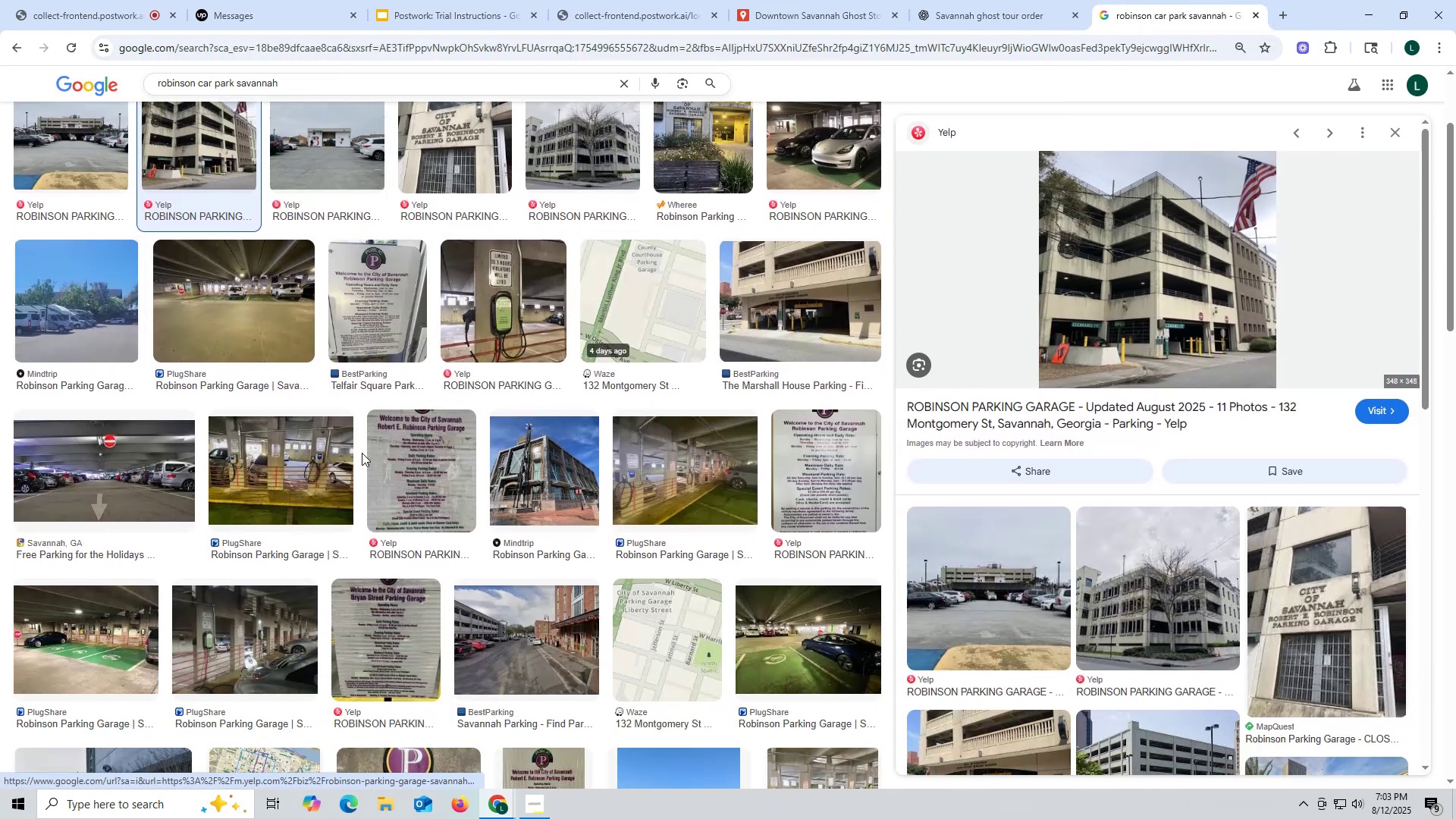 
scroll: coordinate [344, 330], scroll_direction: up, amount: 3.0
 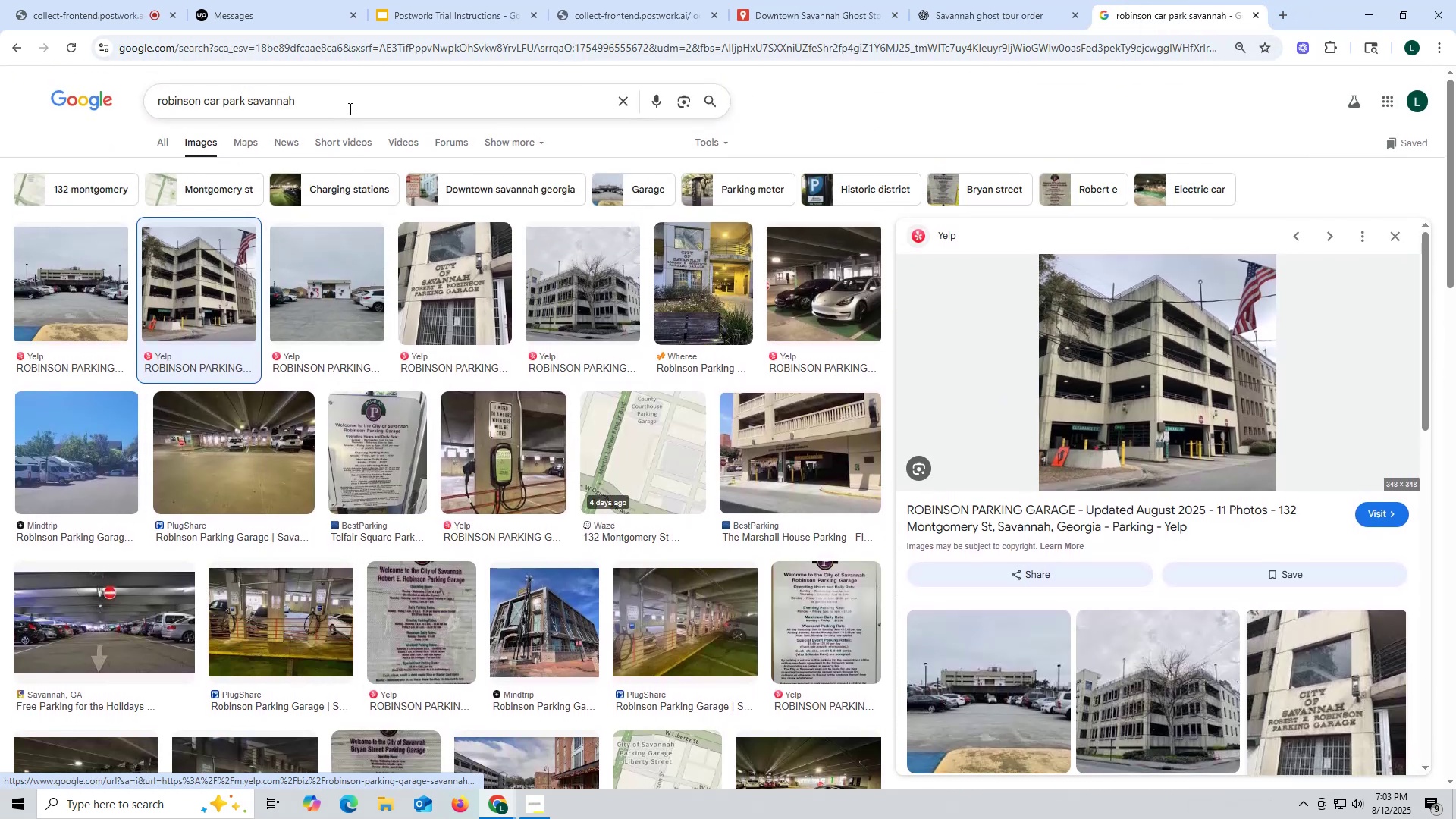 
left_click([348, 101])
 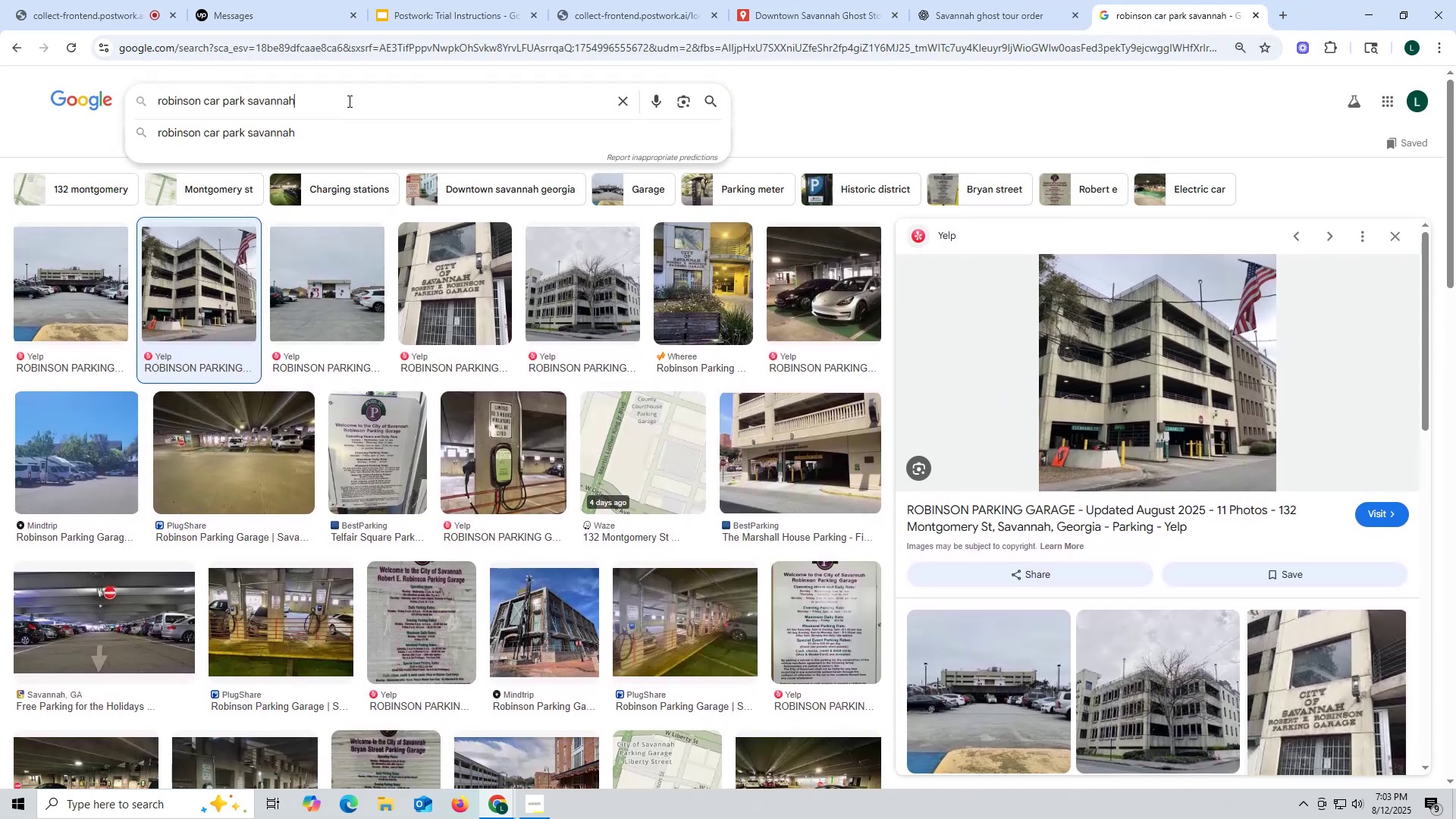 
type( wiki)
 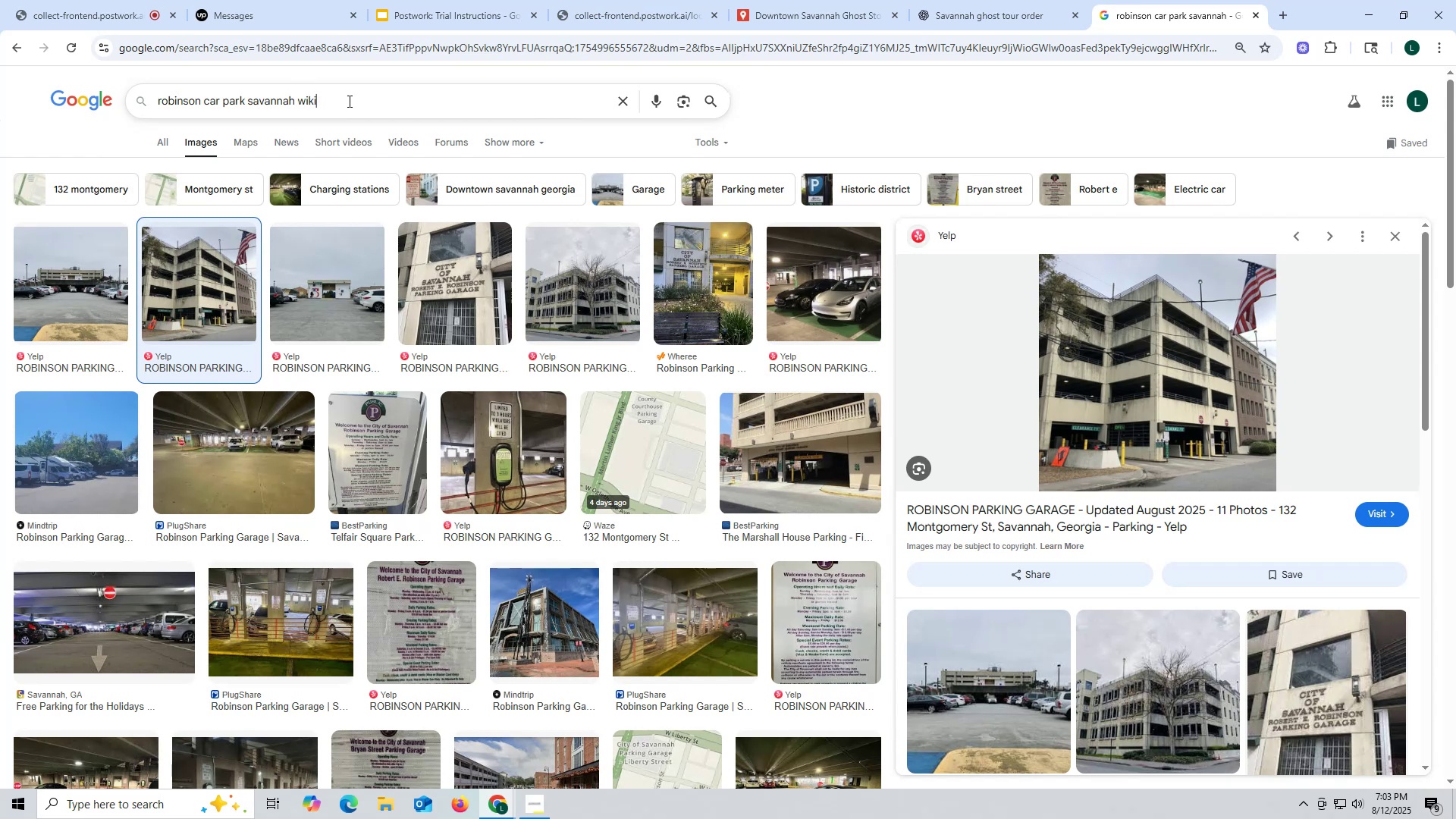 
key(Enter)
 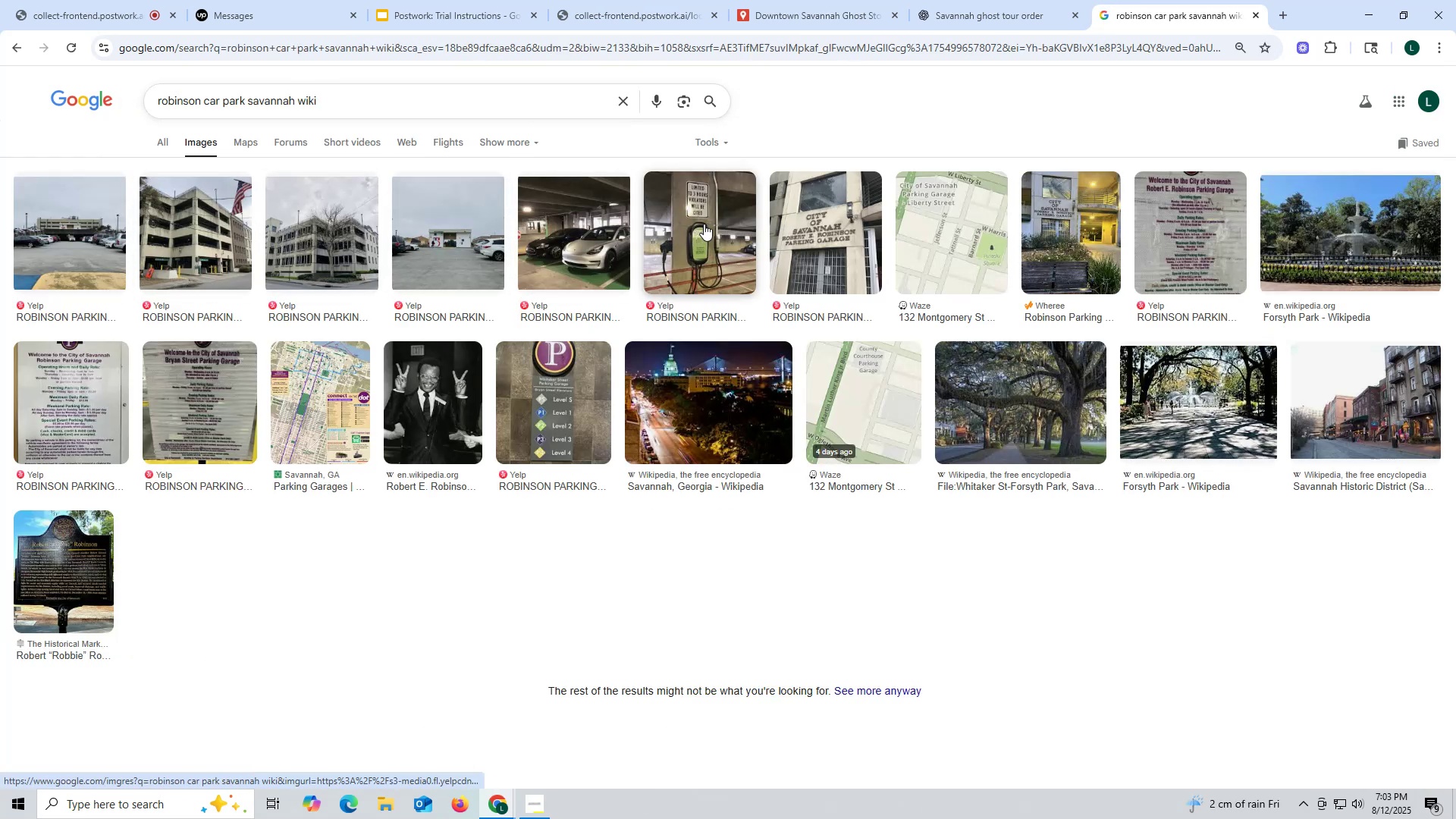 
wait(9.45)
 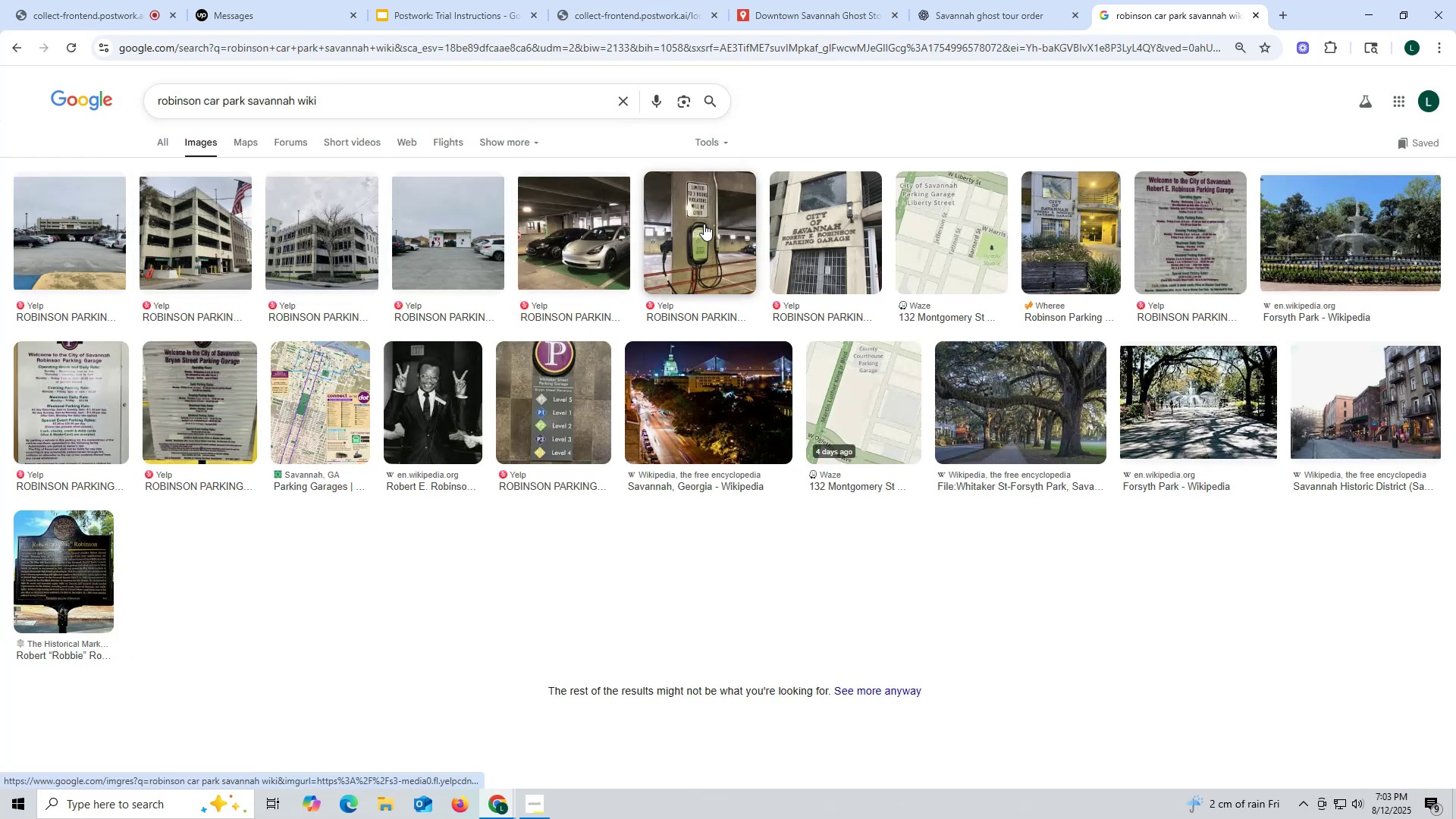 
left_click([311, 232])
 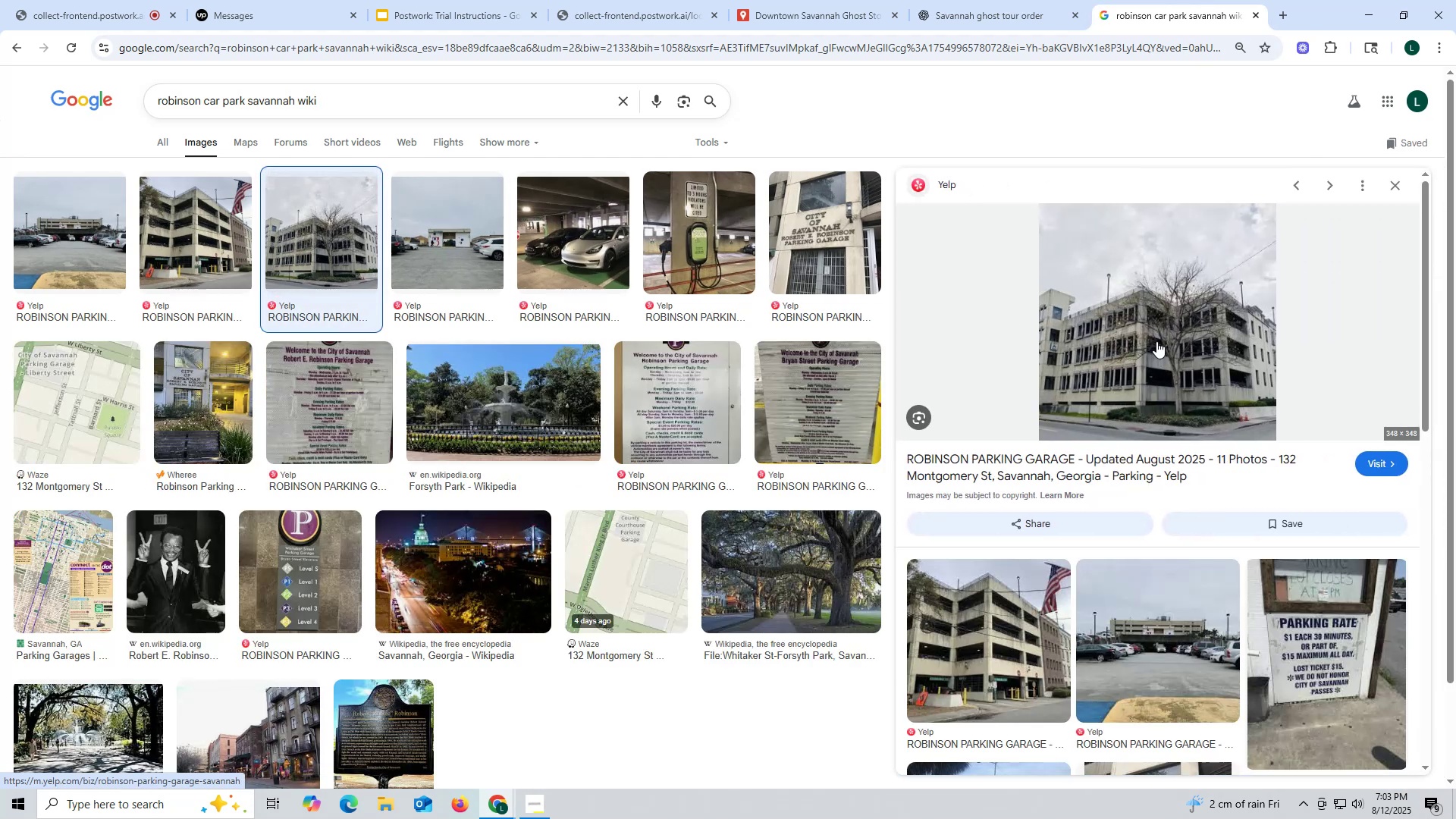 
left_click([1156, 341])
 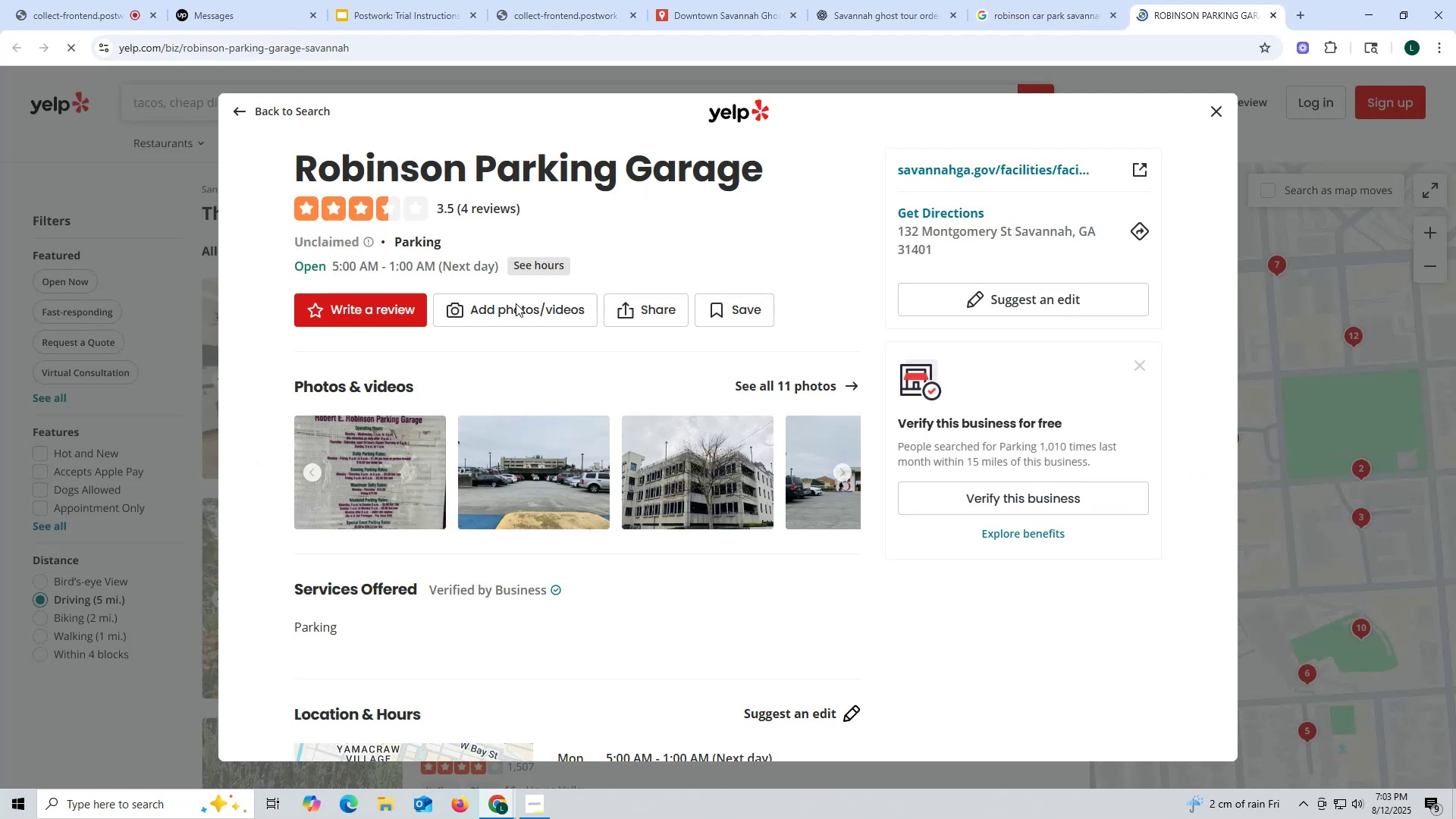 
mouse_move([699, 489])
 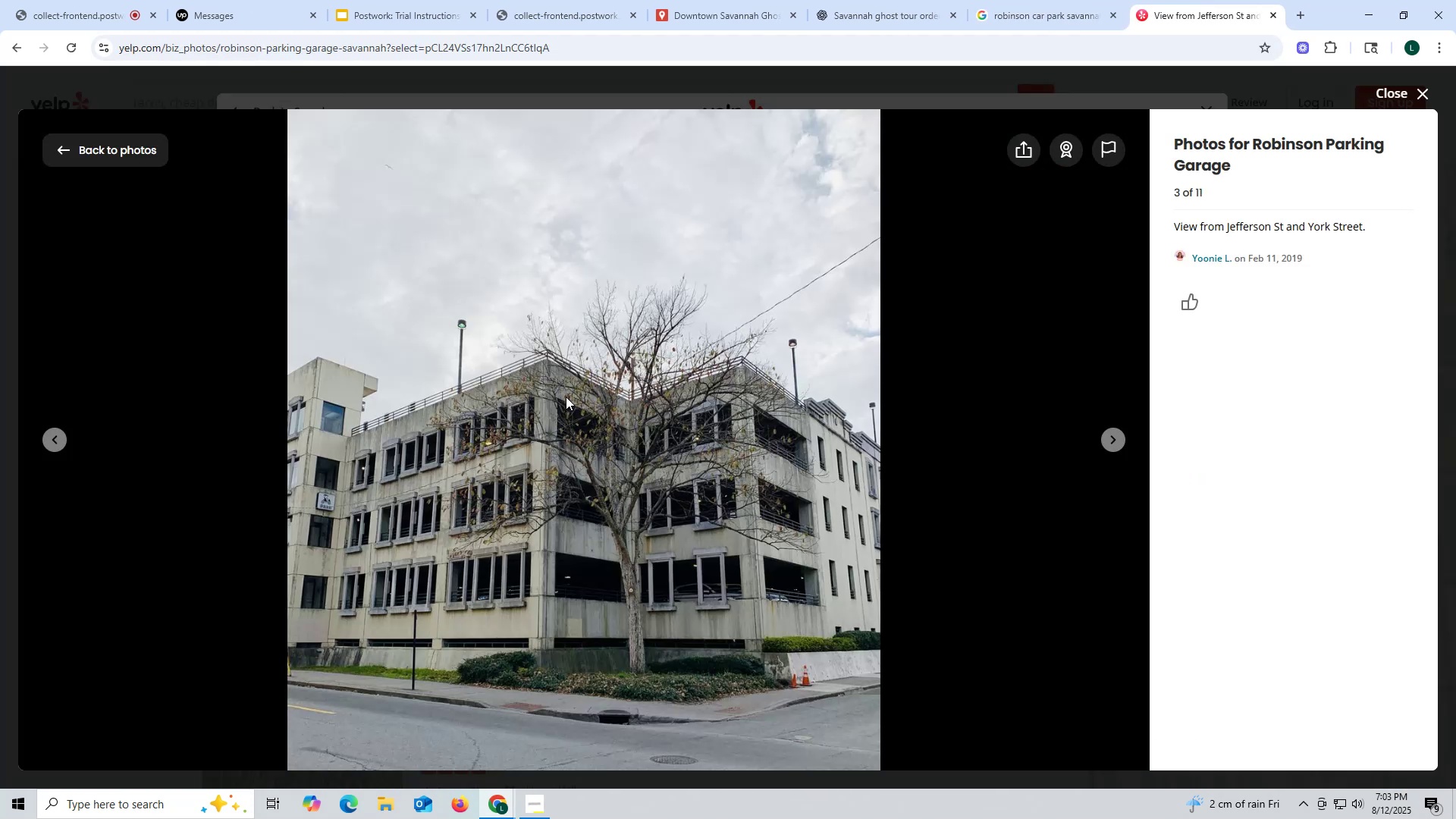 
right_click([566, 397])
 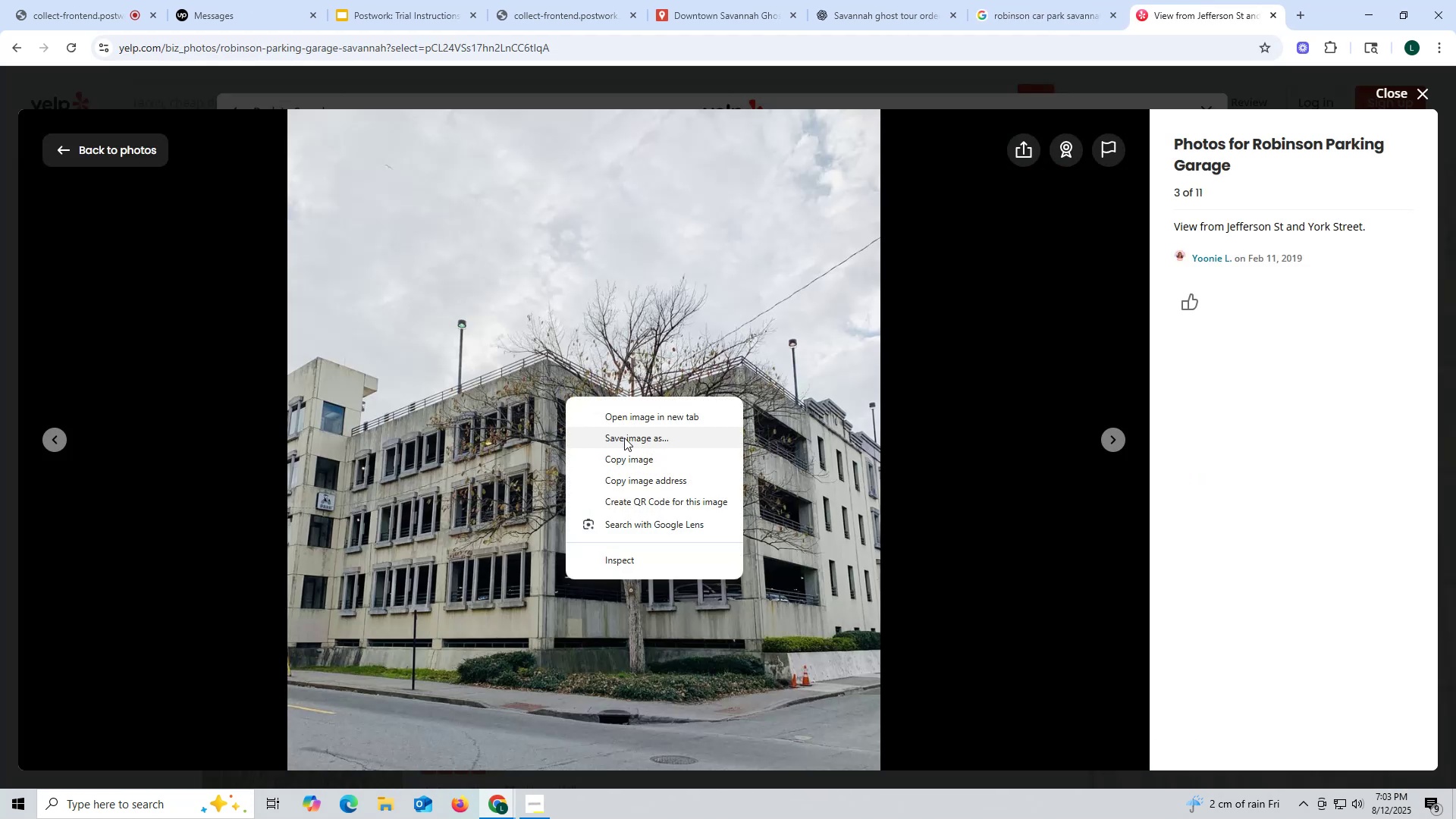 
left_click([627, 438])
 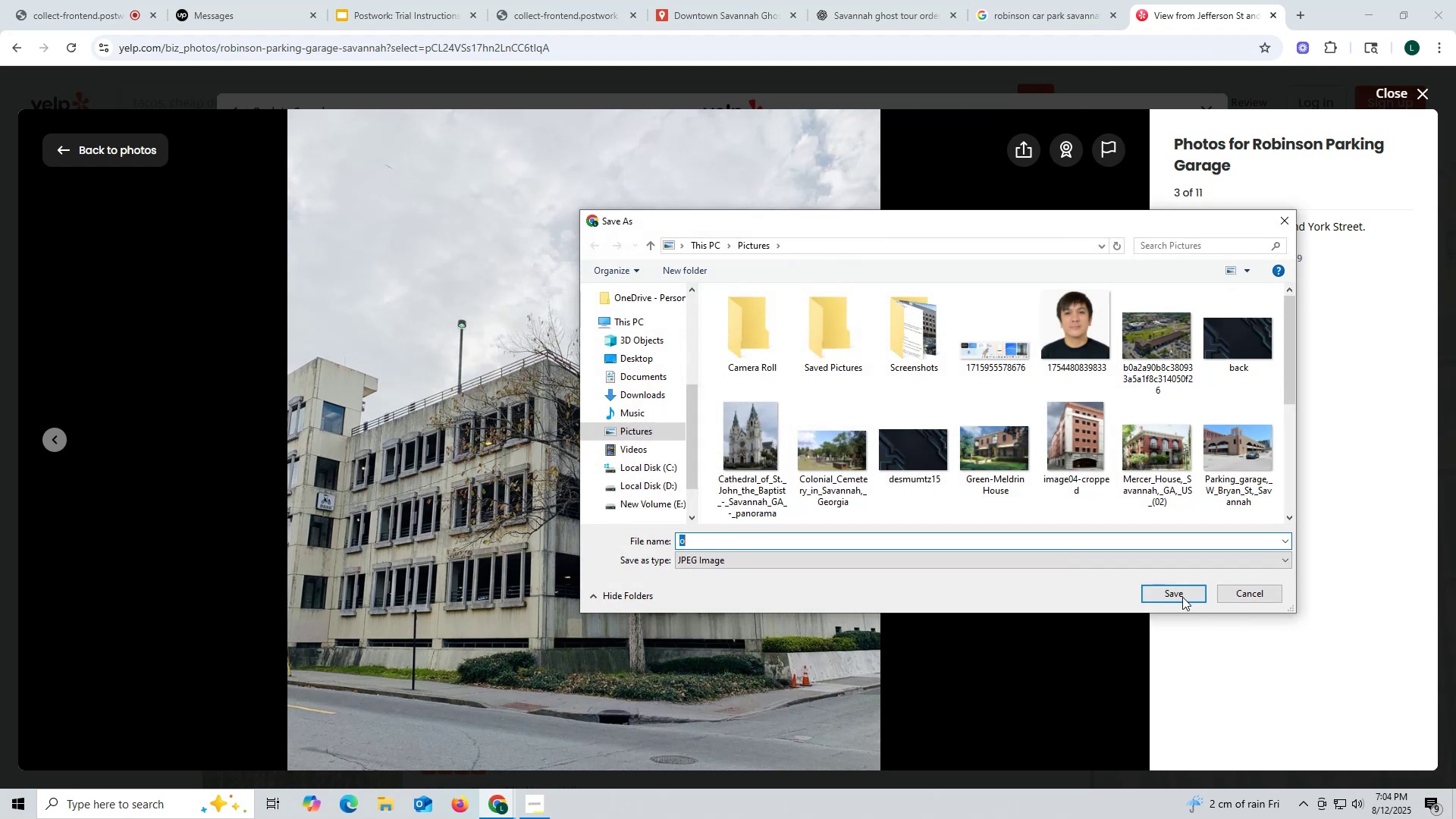 
left_click_drag(start_coordinate=[1180, 594], to_coordinate=[1098, 590])
 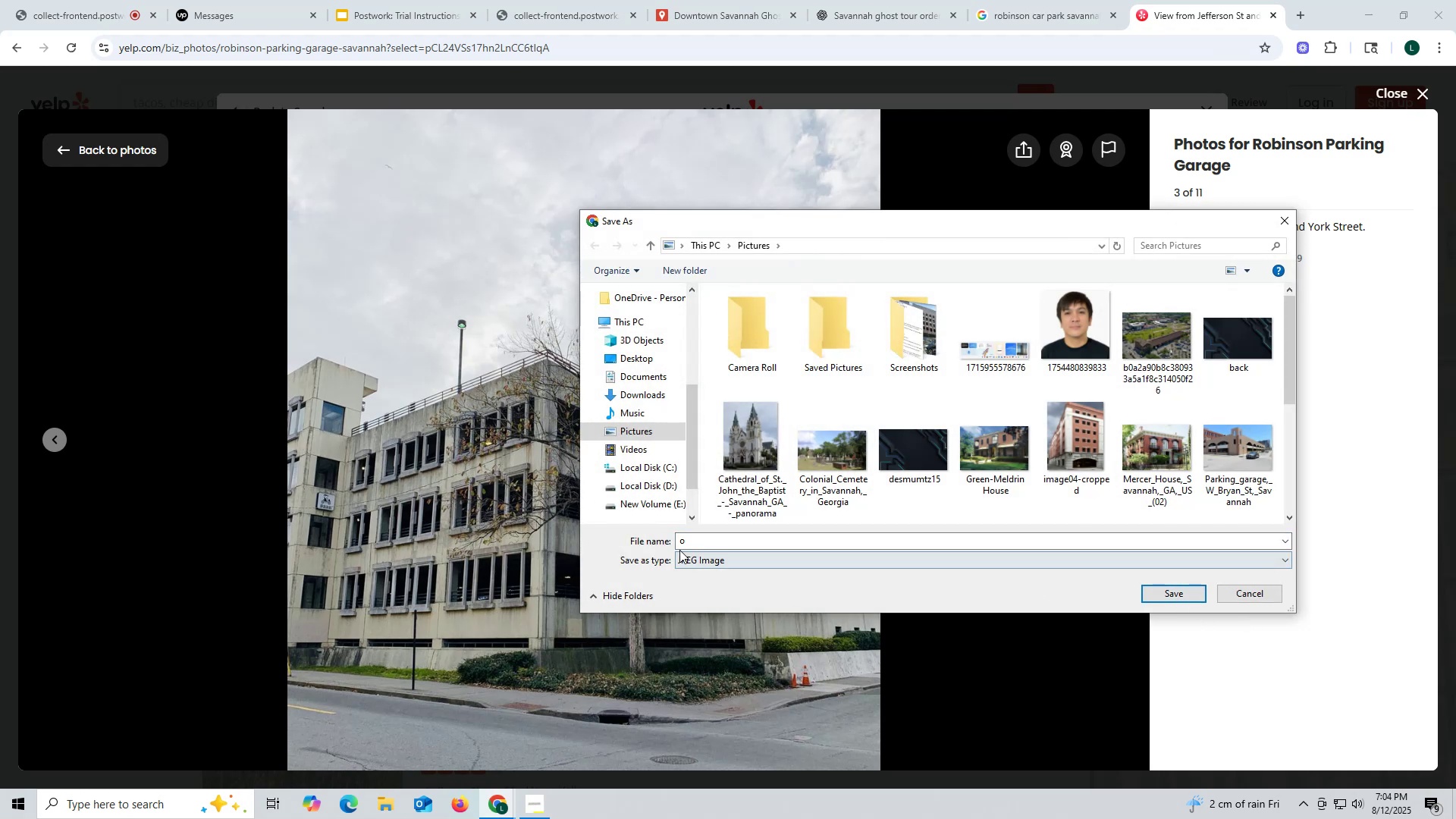 
left_click_drag(start_coordinate=[694, 541], to_coordinate=[570, 540])
 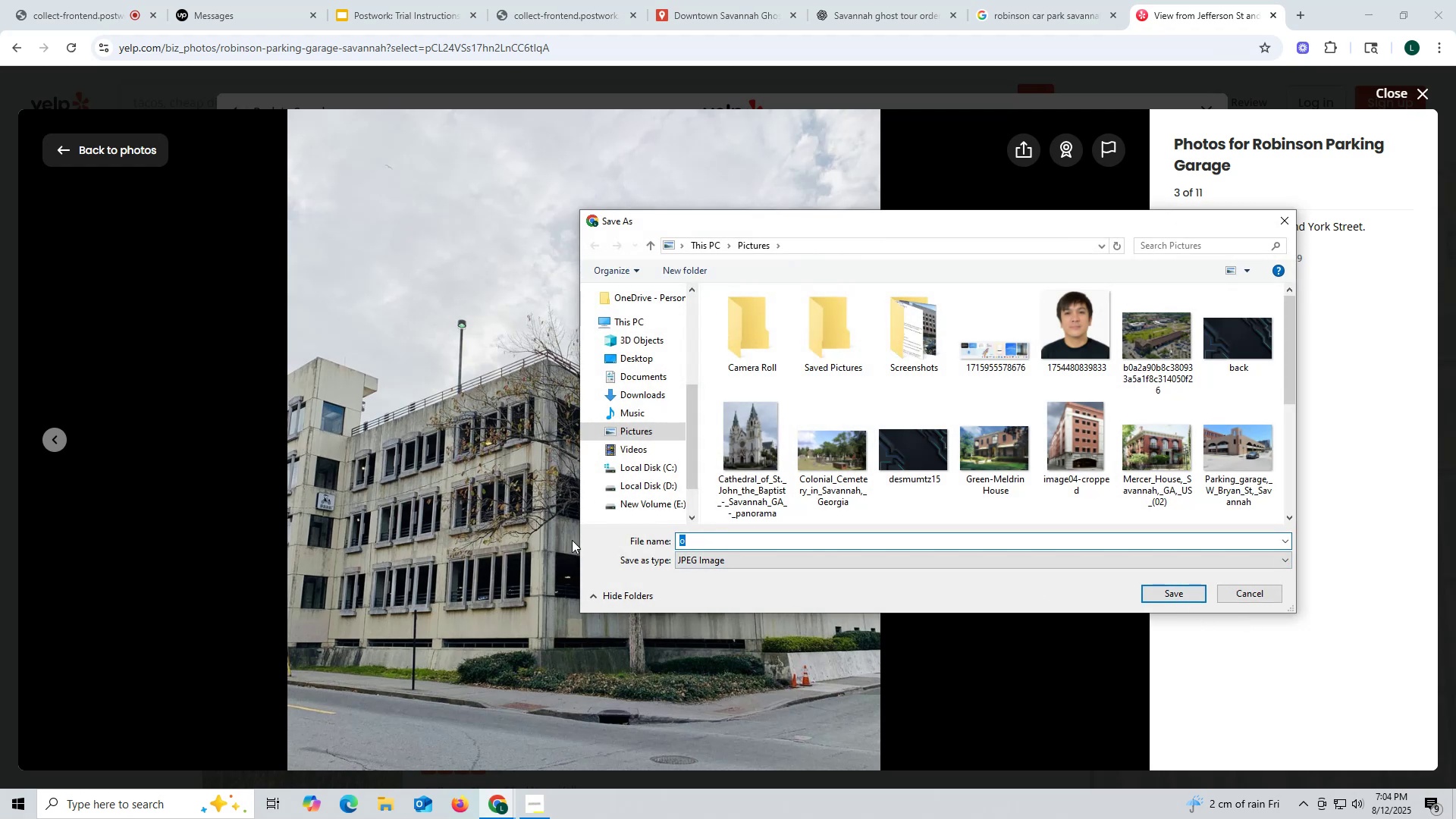 
type(robinson)
 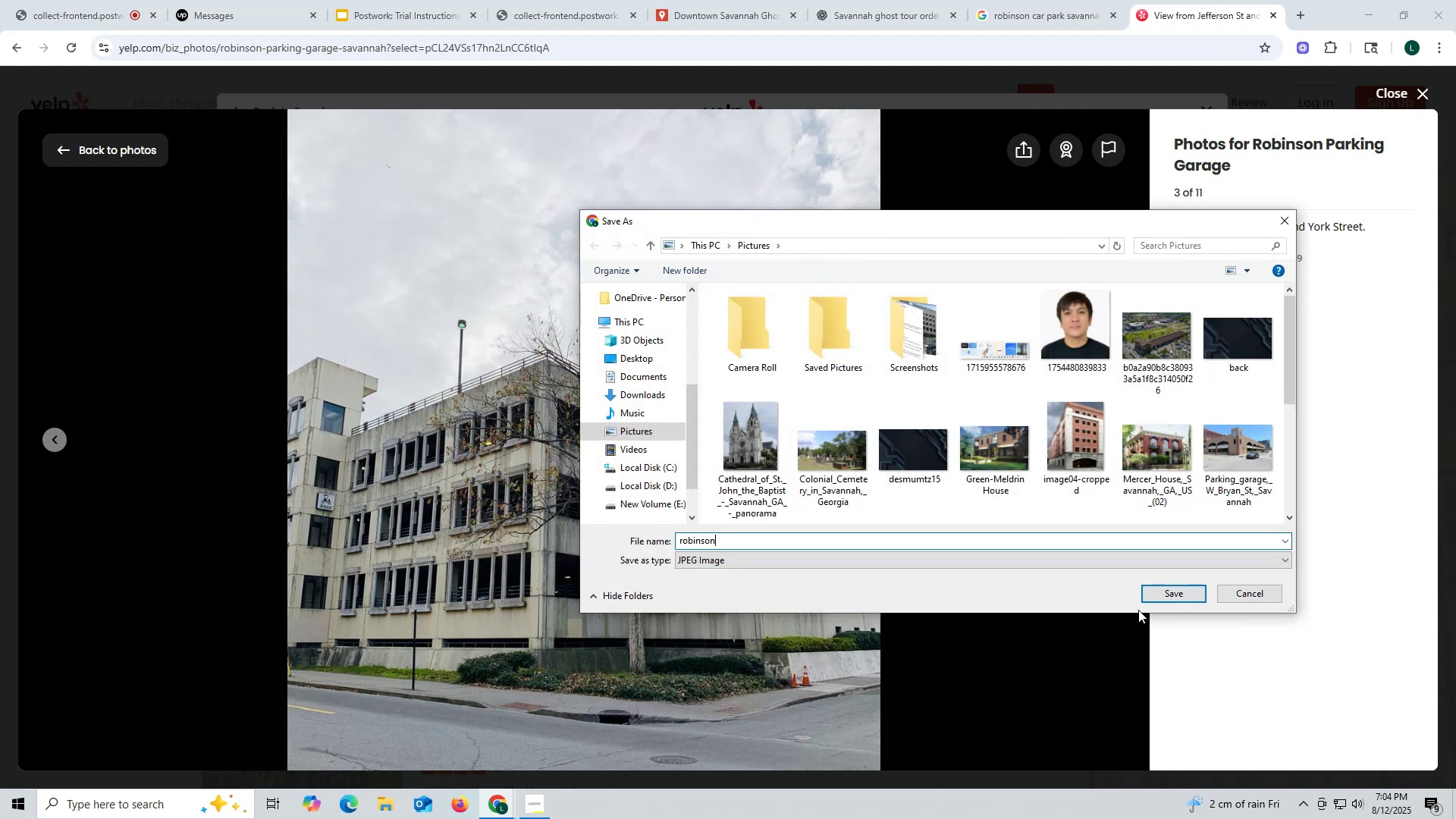 
left_click([1161, 592])
 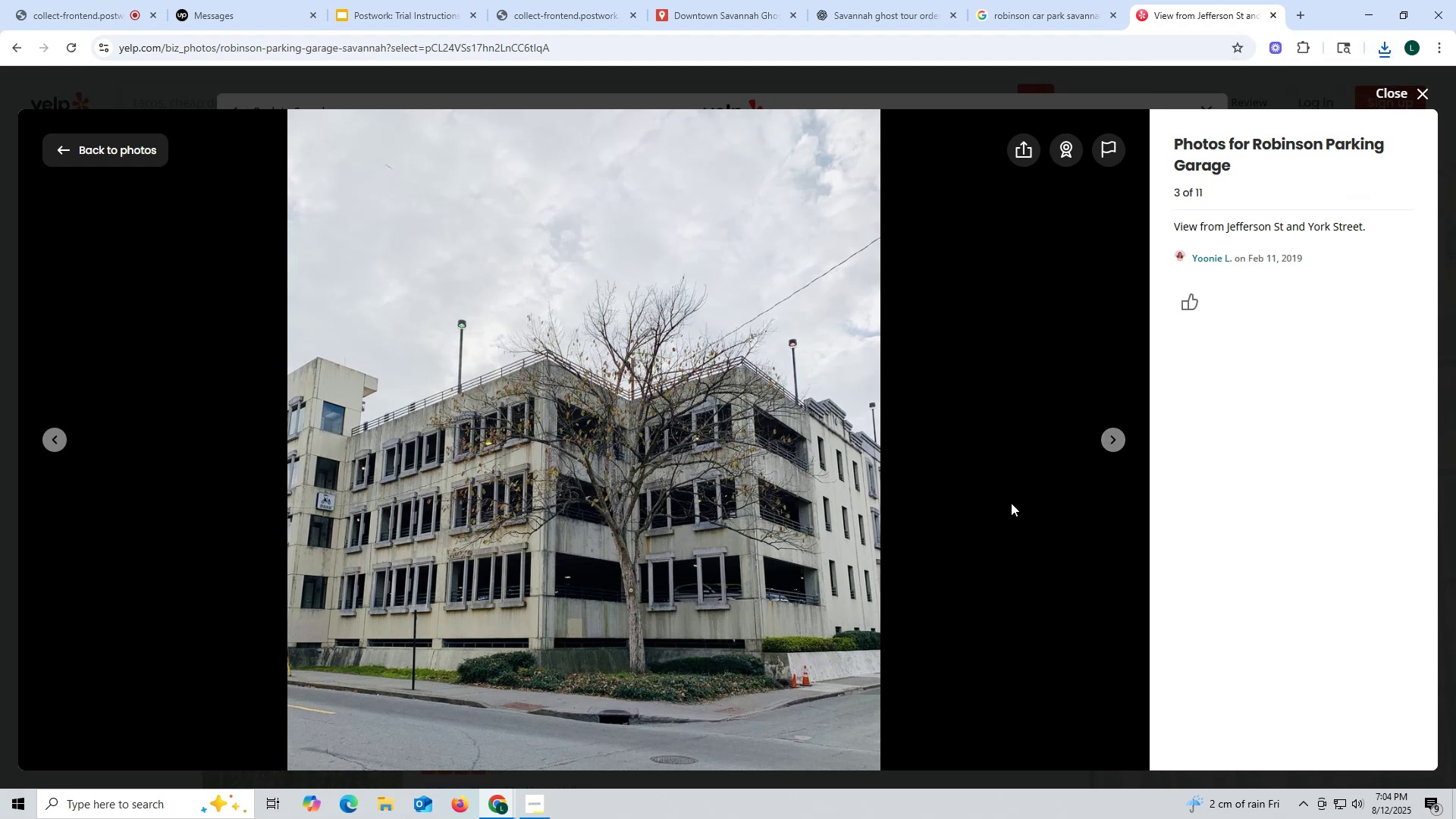 
wait(14.57)
 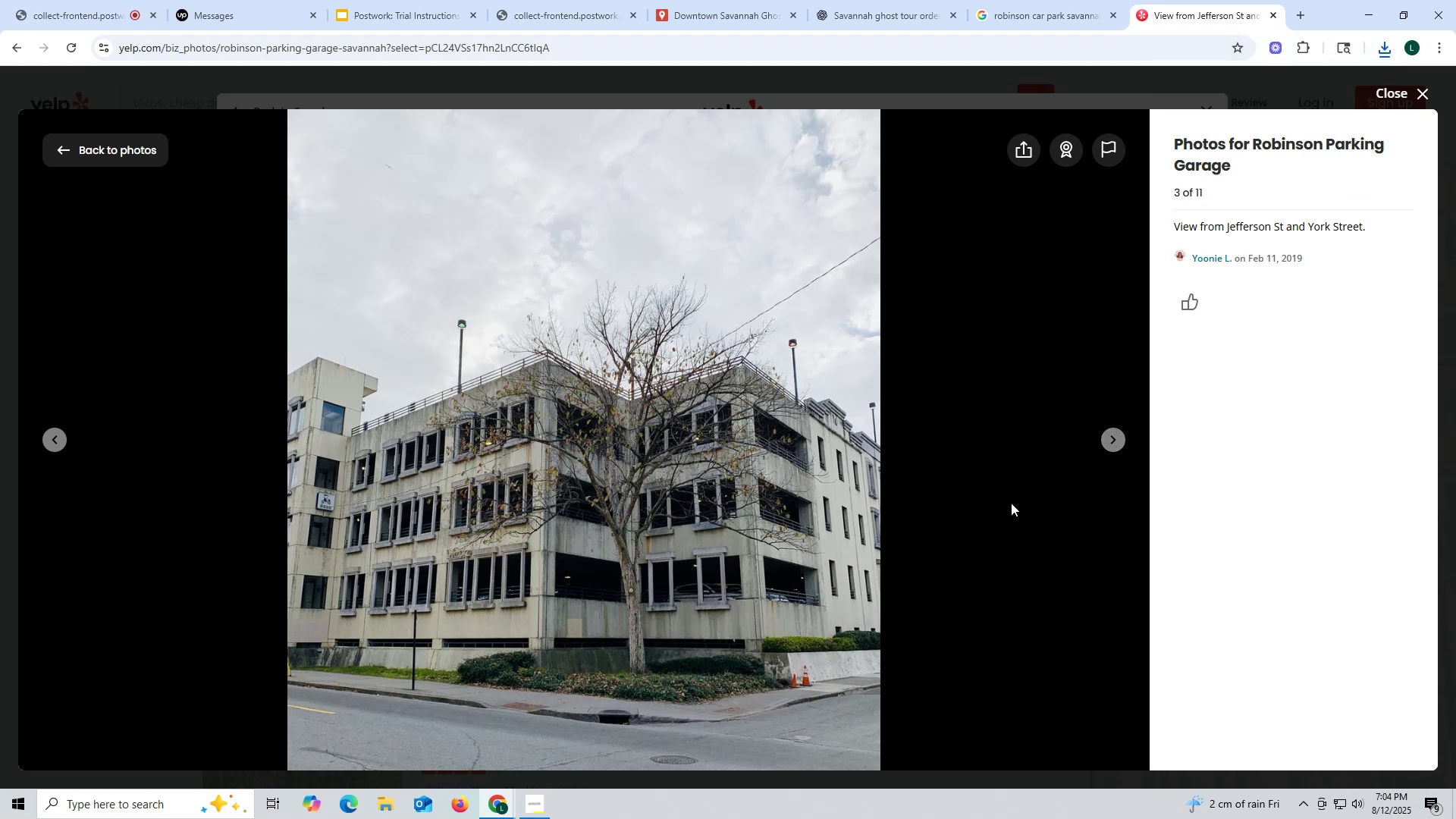 
left_click([727, 8])
 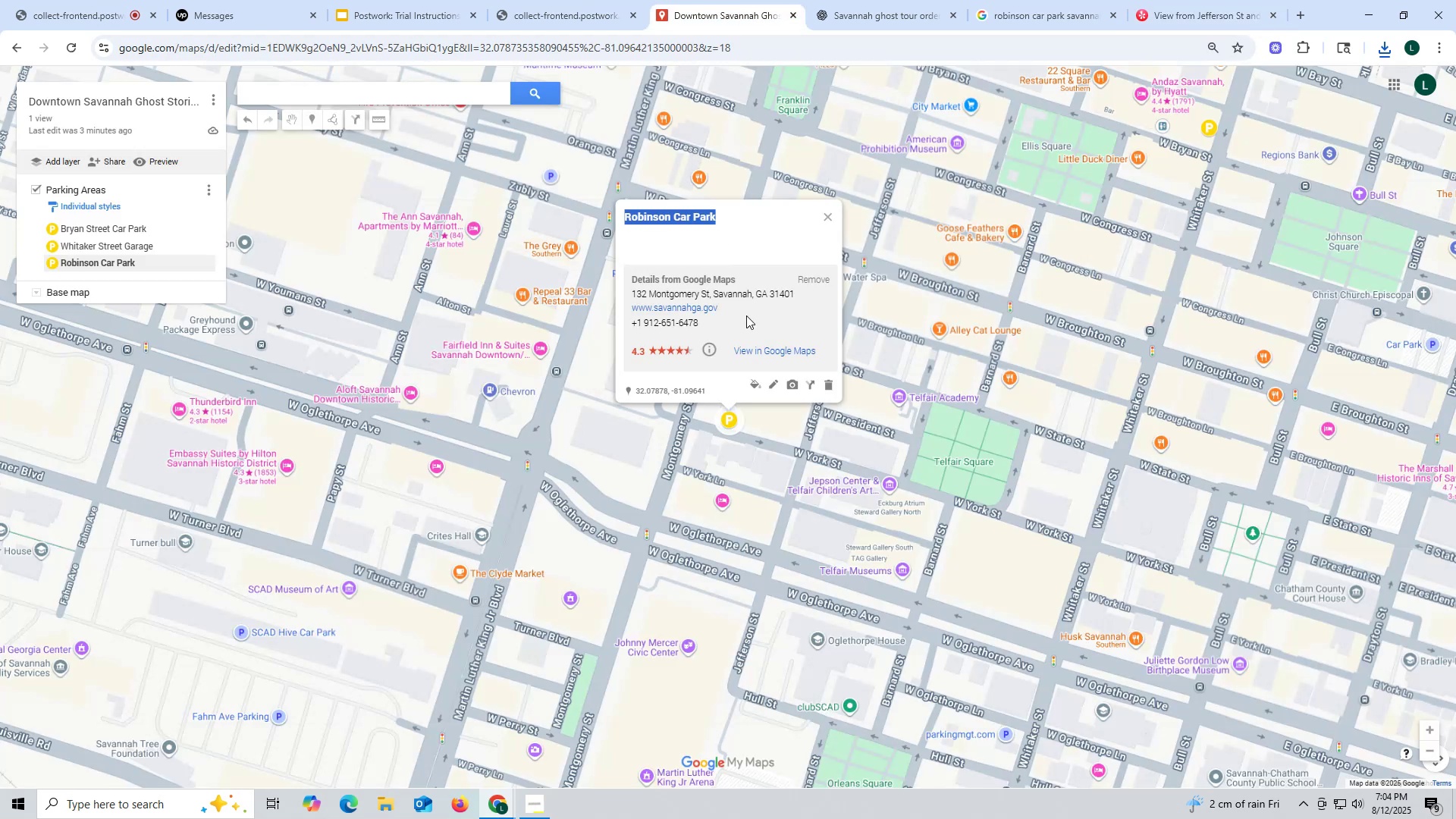 
left_click([789, 384])
 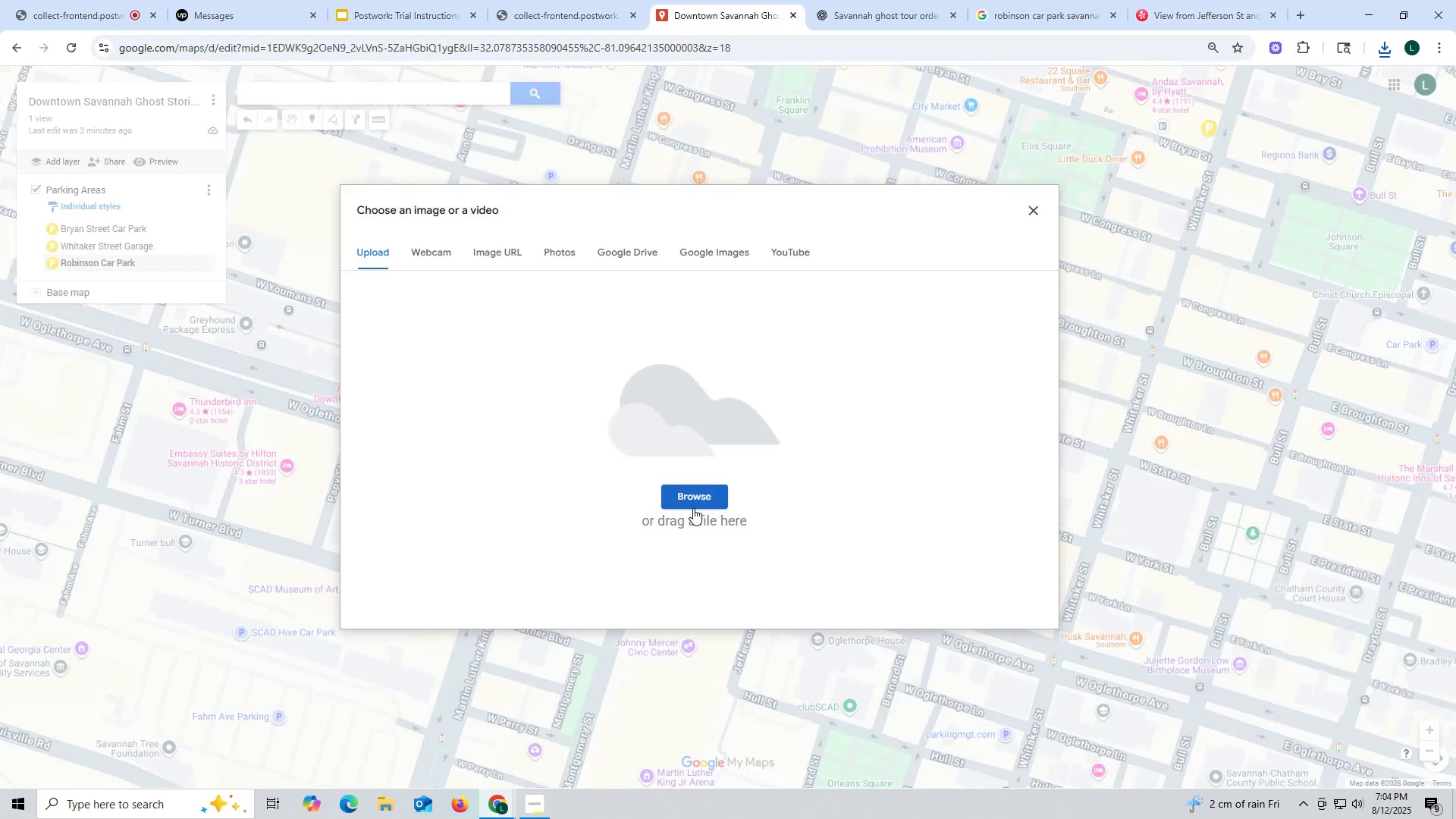 
left_click([689, 499])
 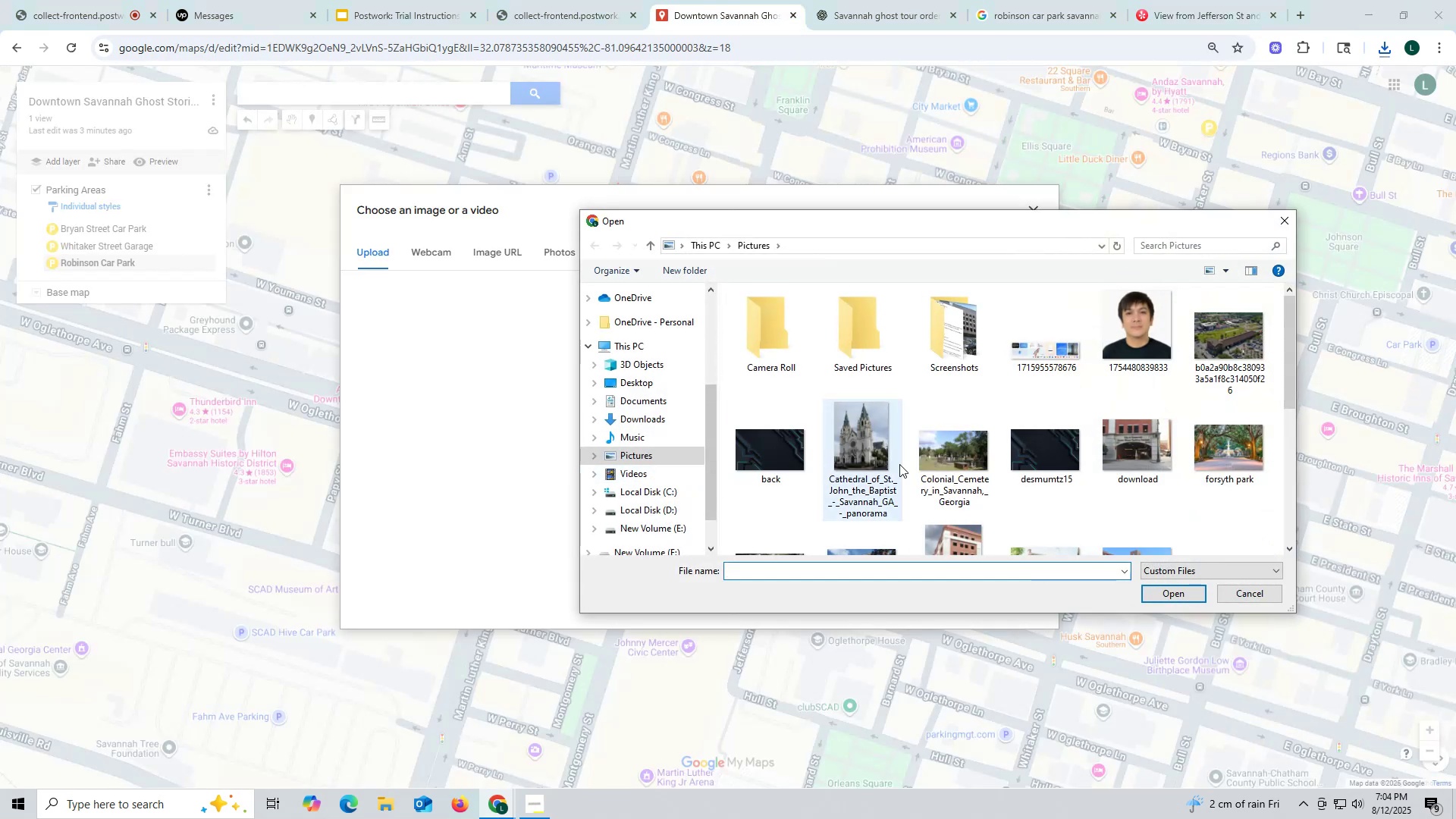 
scroll: coordinate [965, 438], scroll_direction: down, amount: 2.0
 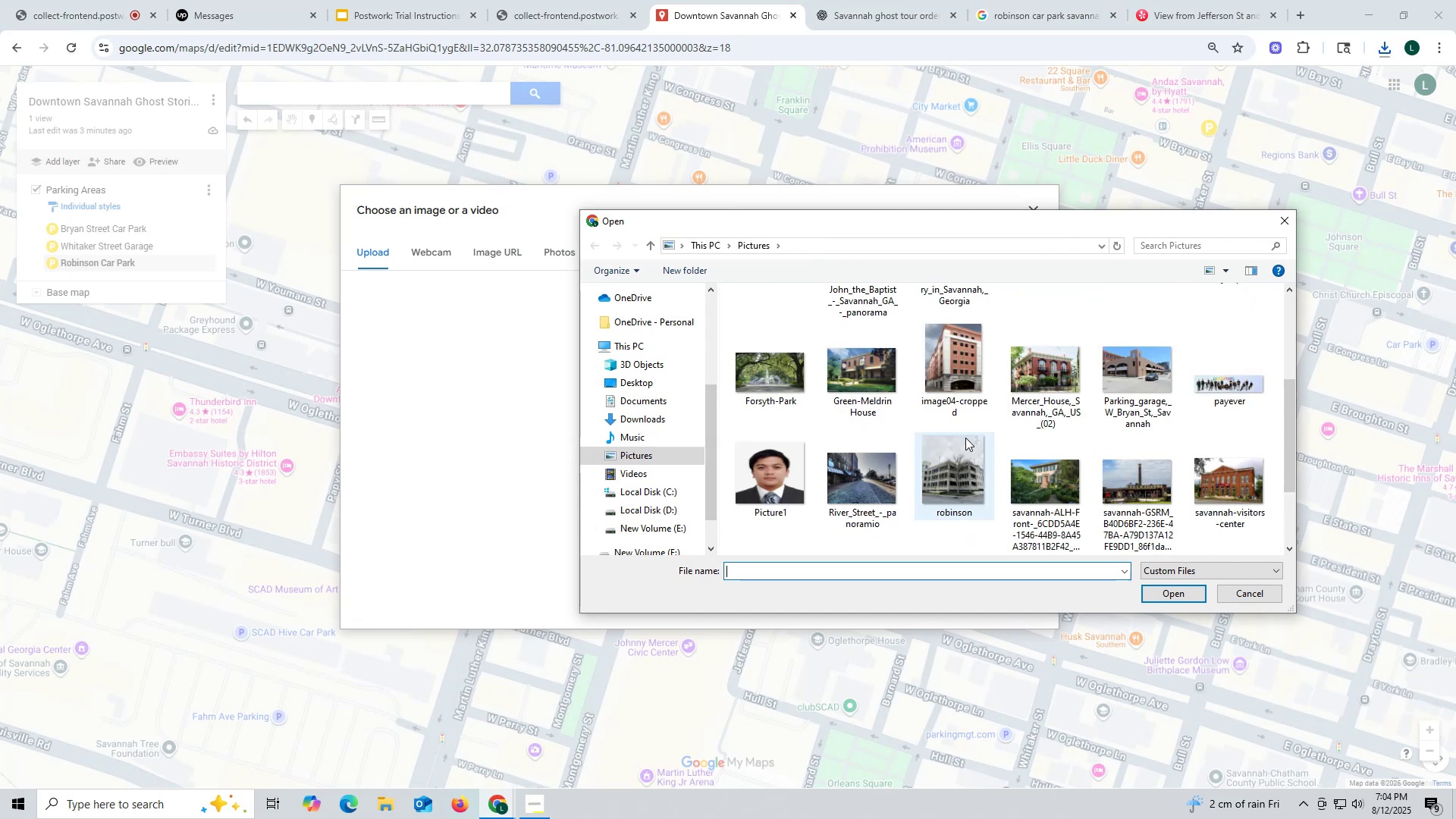 
wait(10.81)
 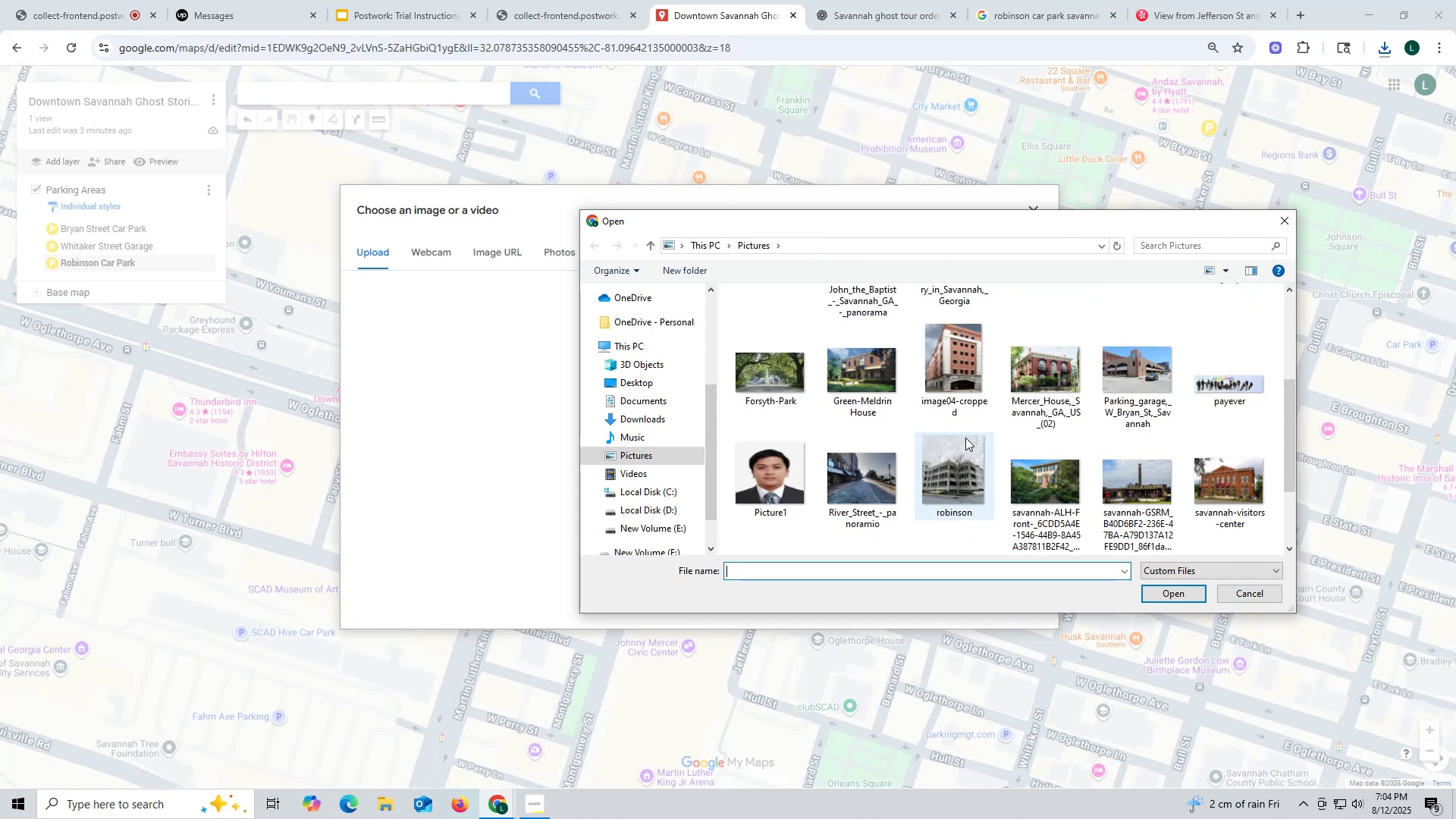 
left_click([938, 498])
 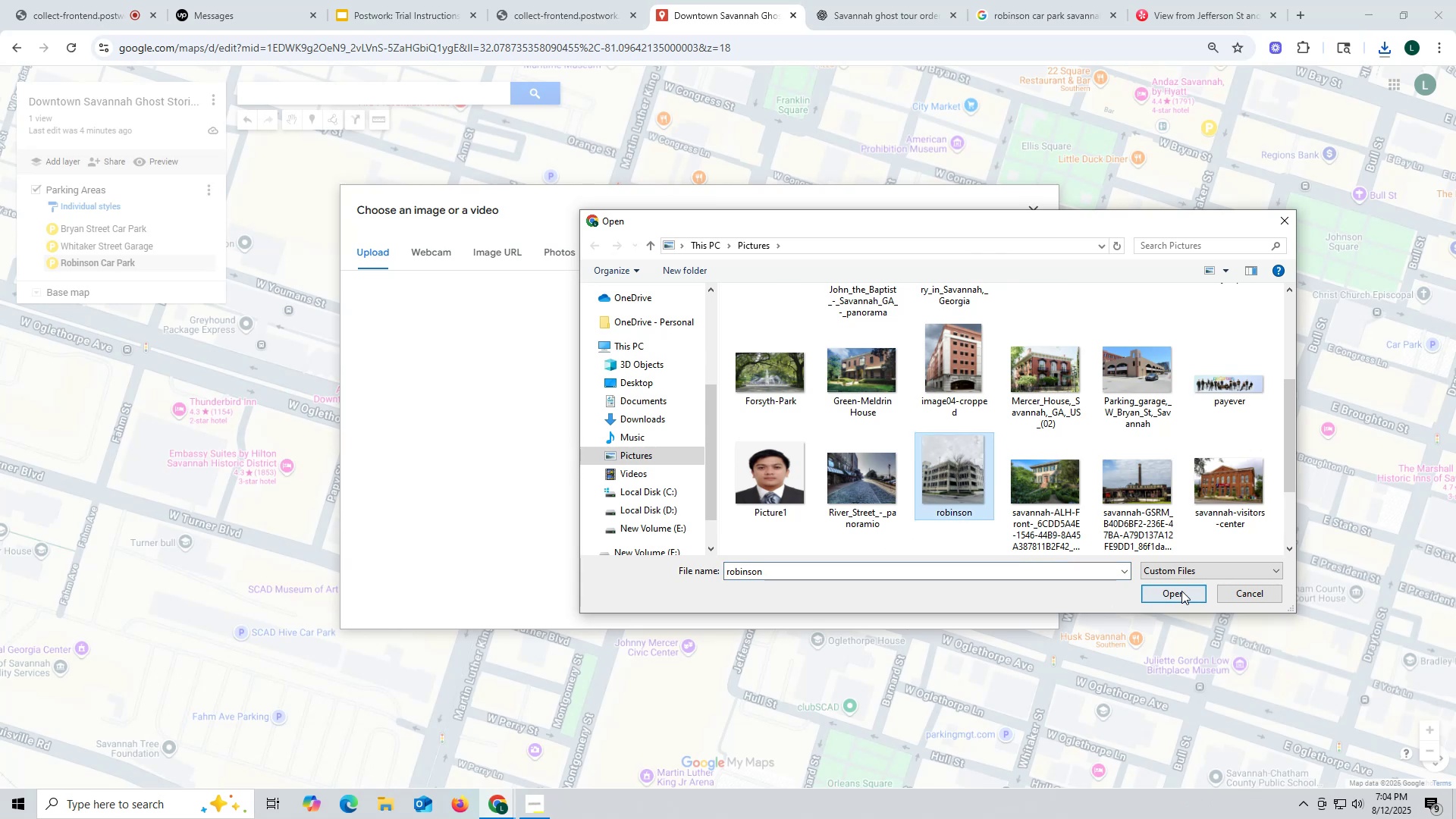 
left_click([1181, 590])
 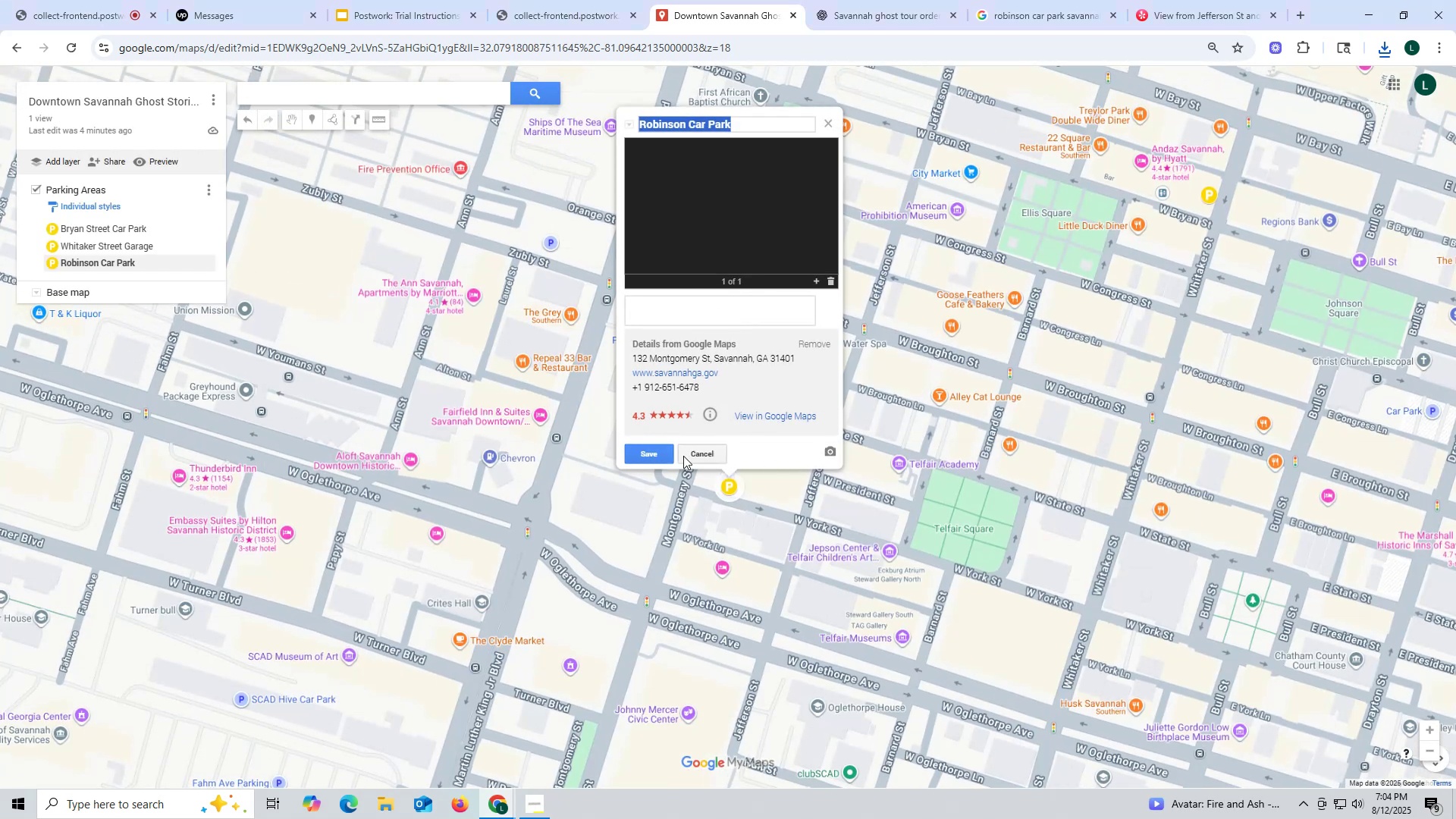 
left_click([653, 456])
 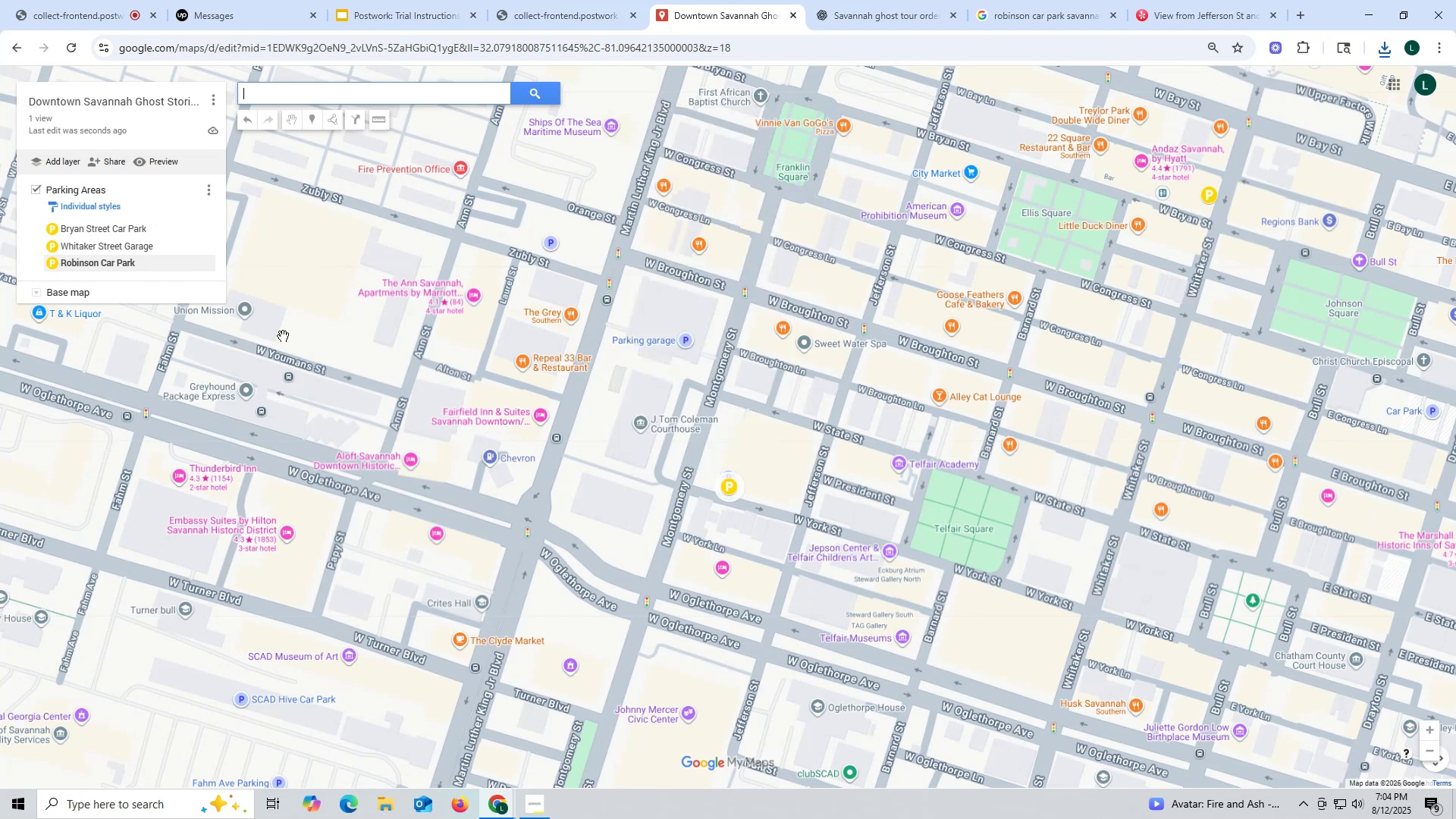 
wait(5.8)
 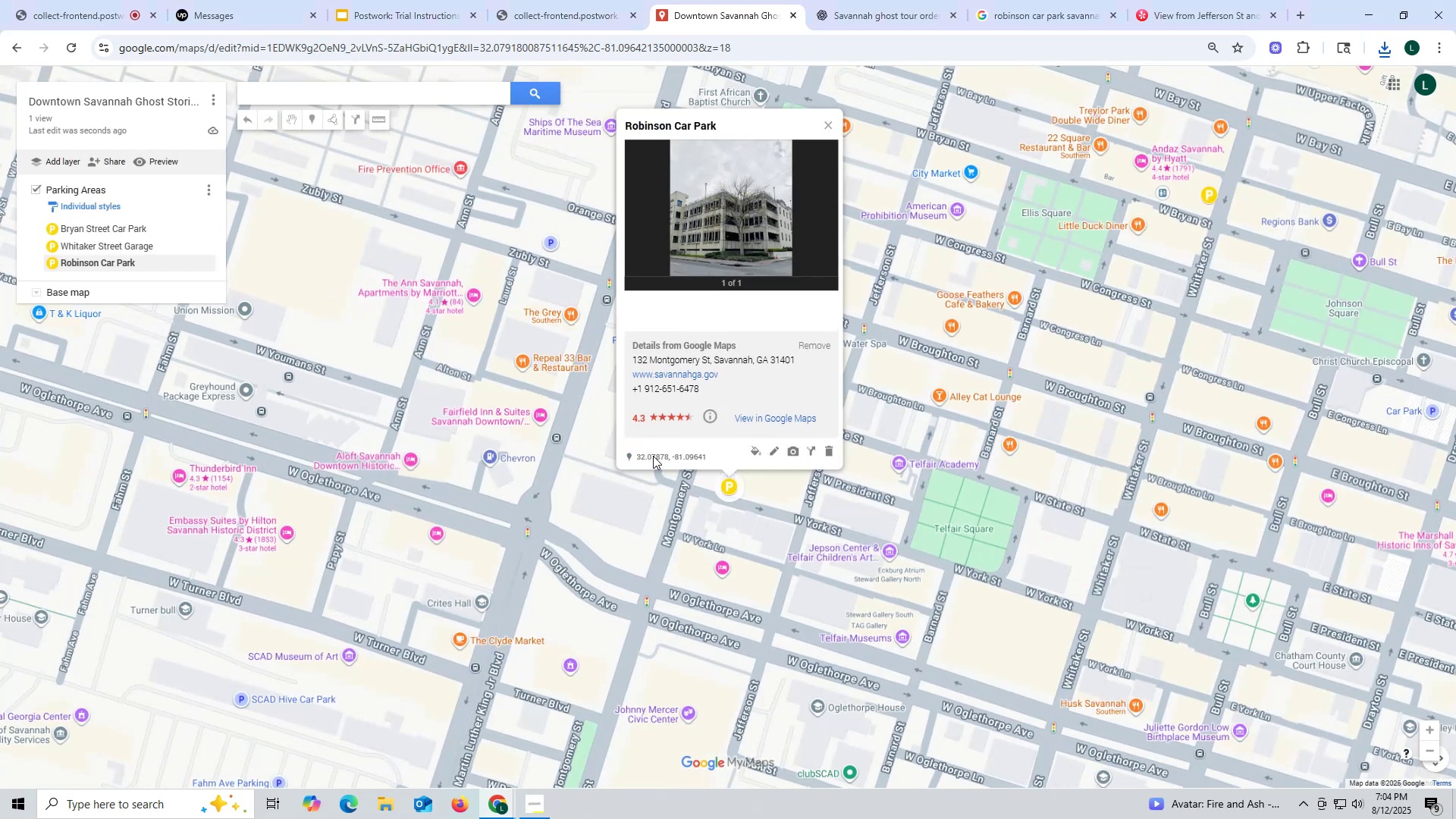 
scroll: coordinate [130, 260], scroll_direction: down, amount: 1.0
 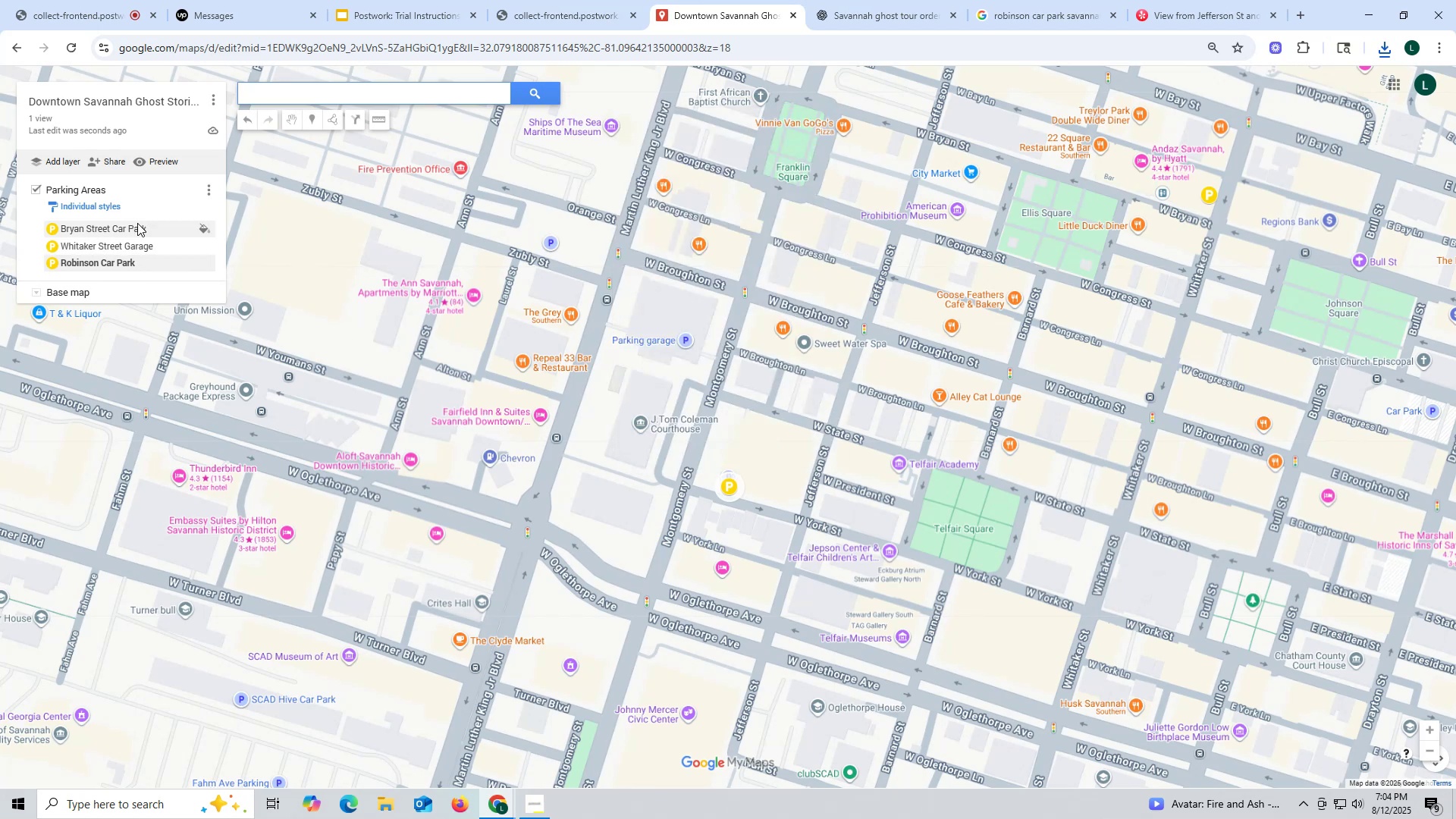 
wait(5.34)
 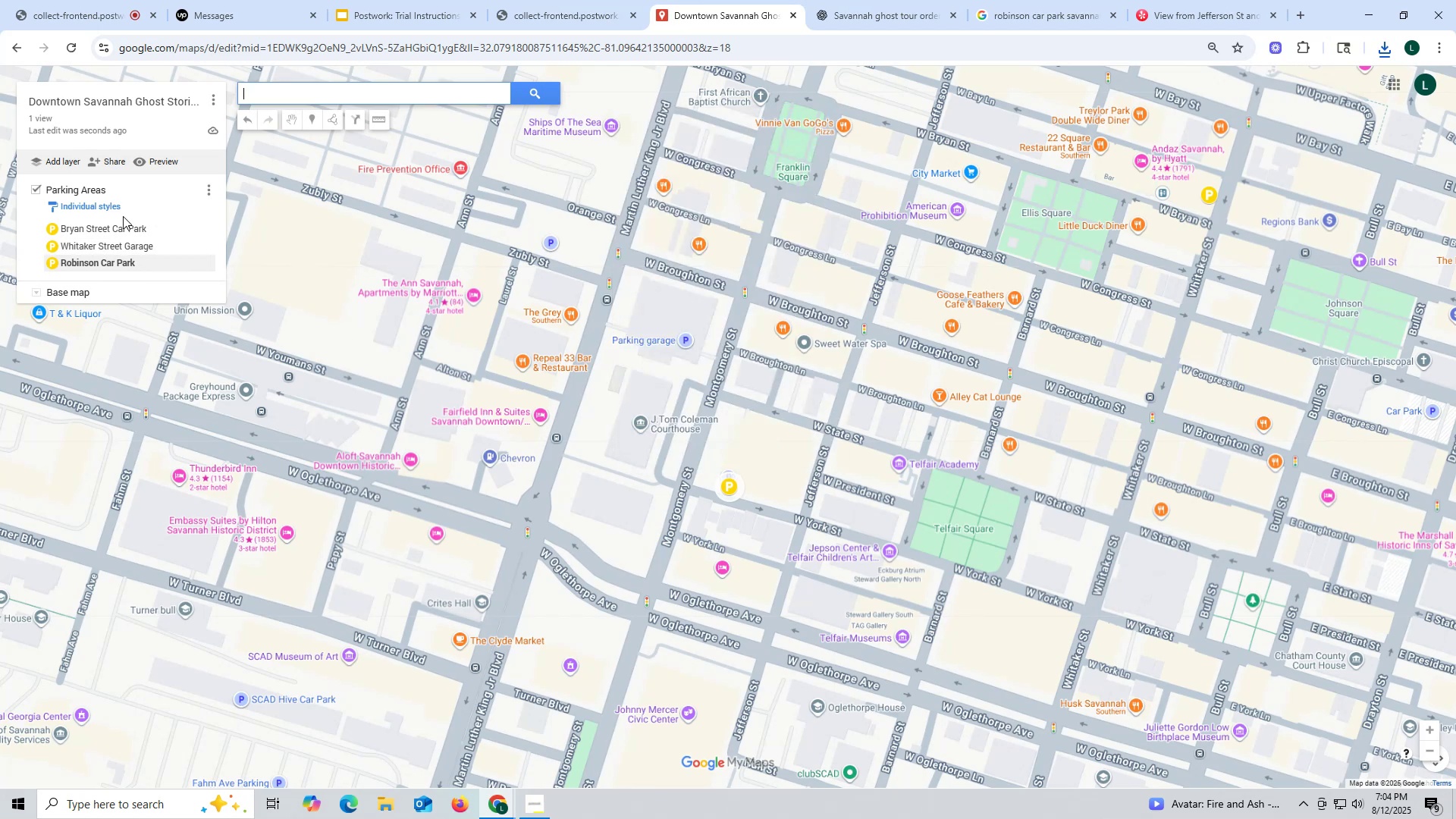 
left_click([63, 161])
 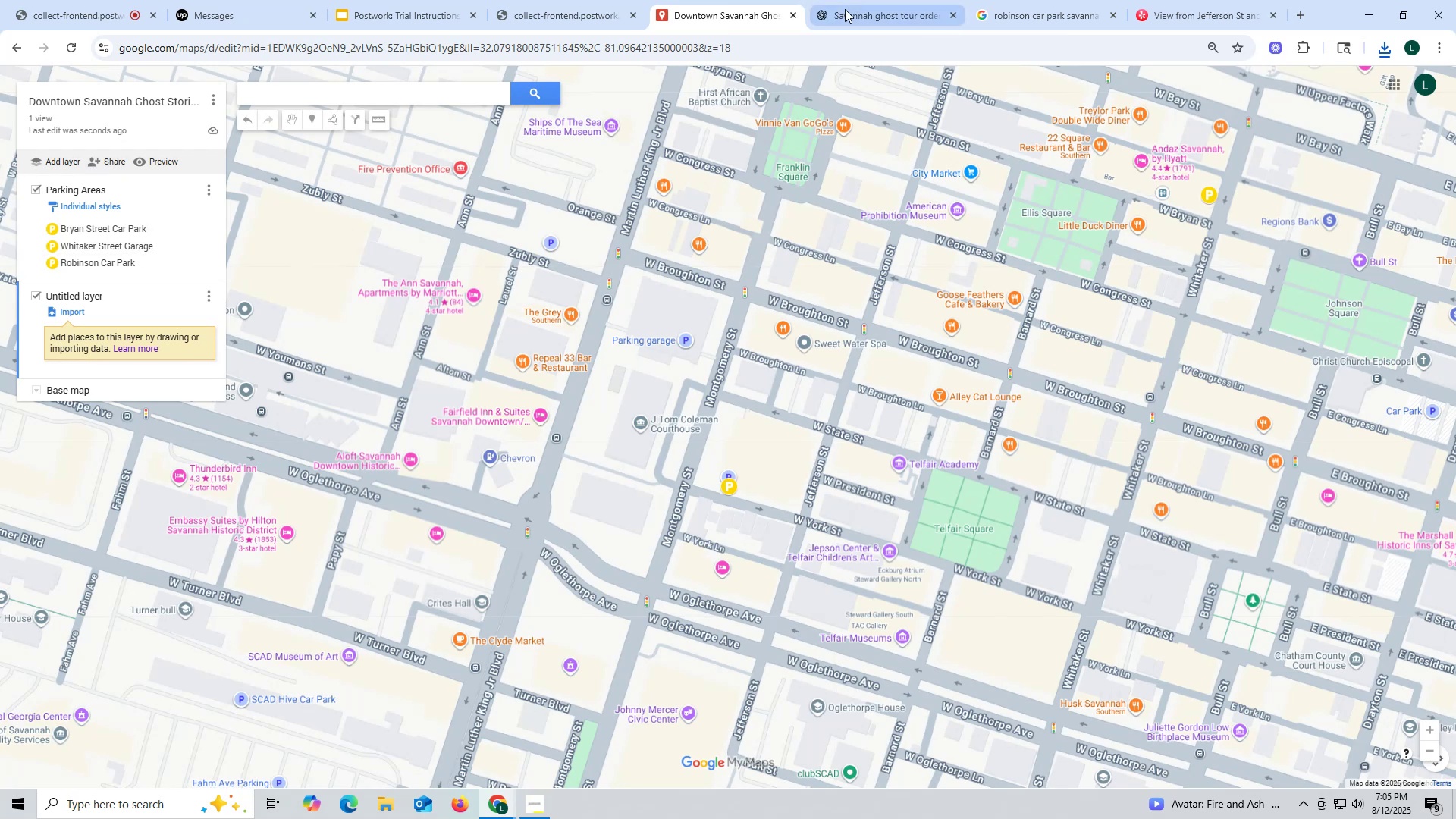 
left_click([883, 15])
 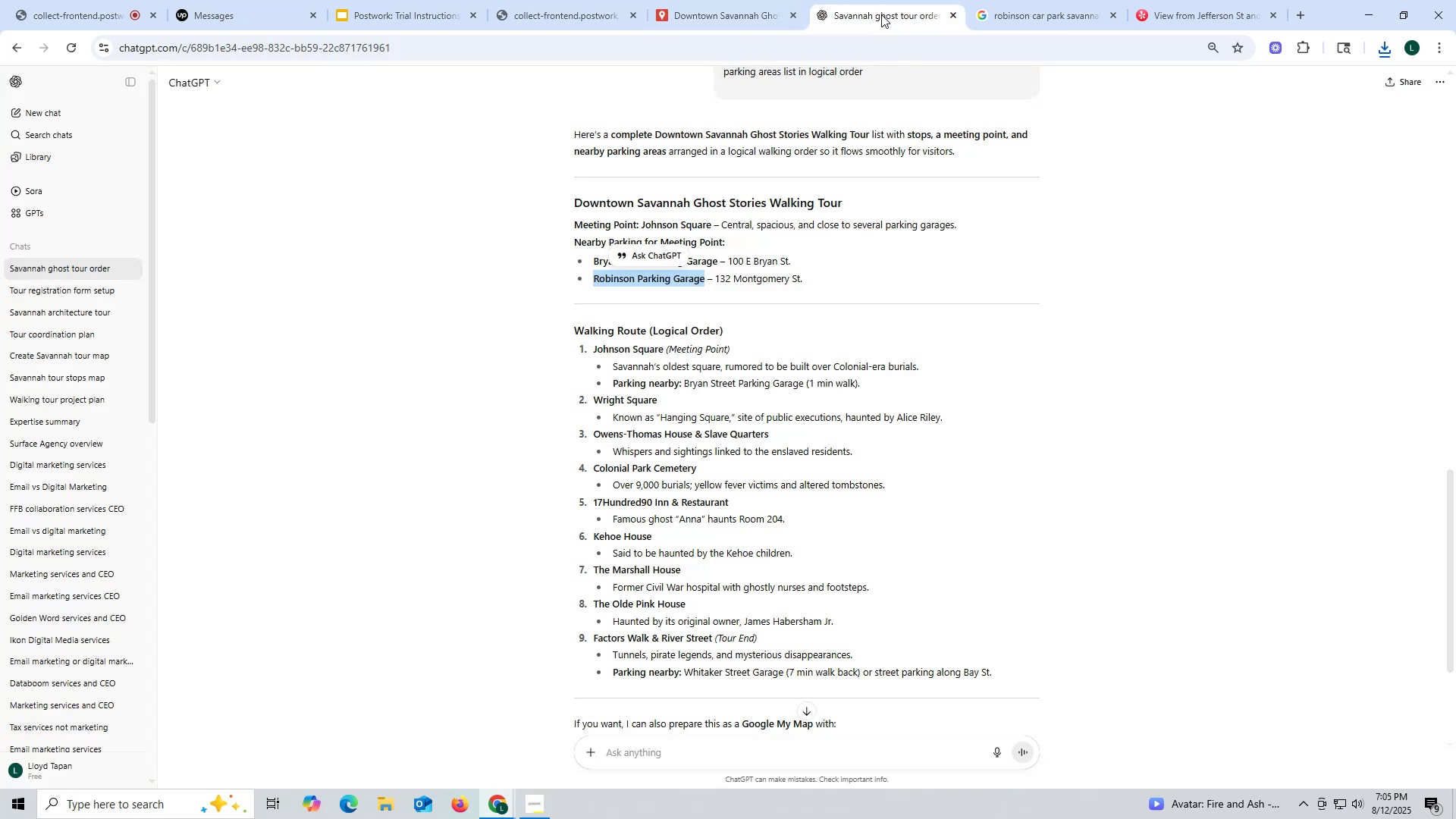 
mouse_move([783, 29])
 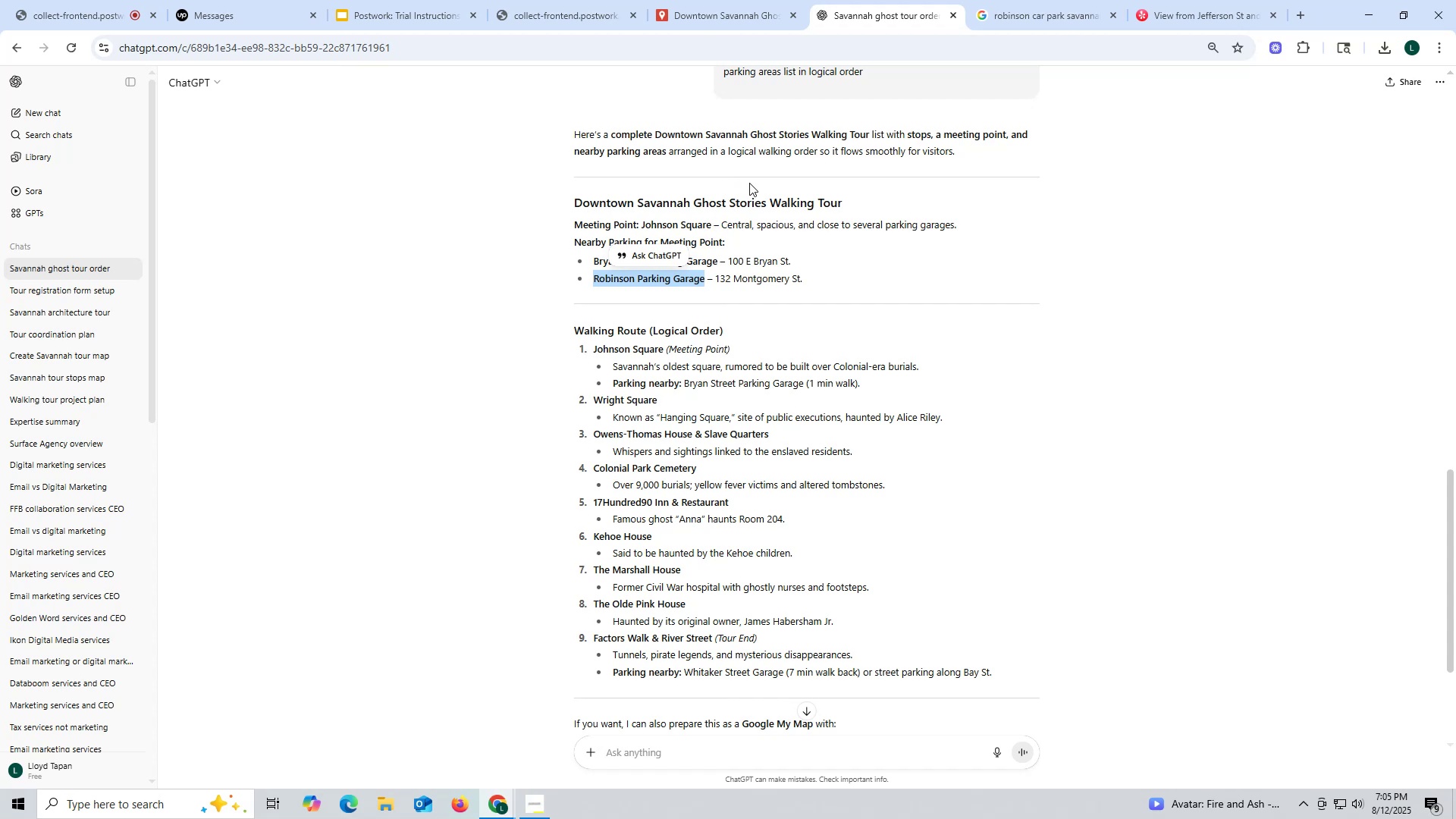 
wait(22.58)
 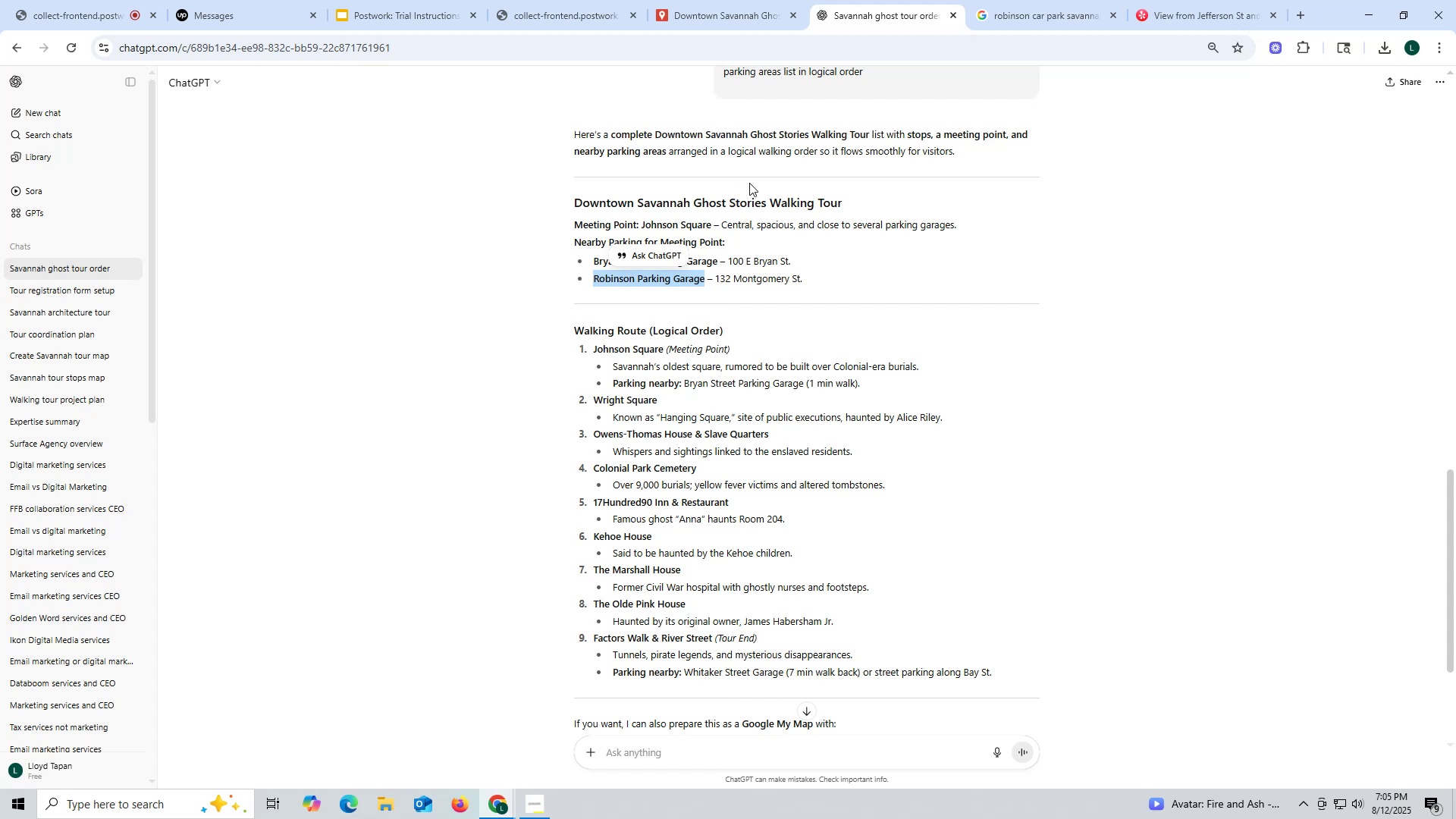 
left_click_drag(start_coordinate=[588, 348], to_coordinate=[666, 351])
 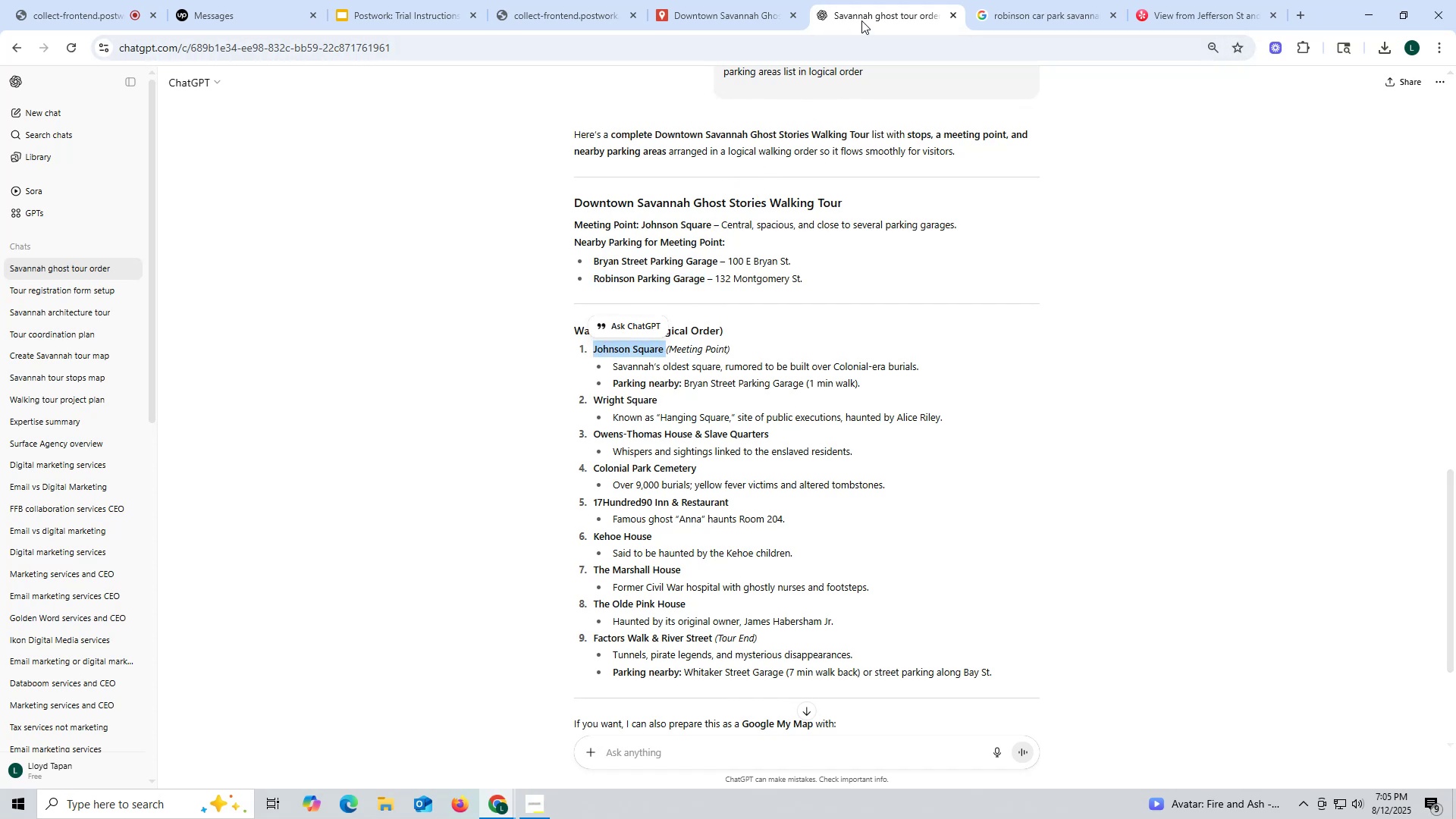 
key(Control+ControlLeft)
 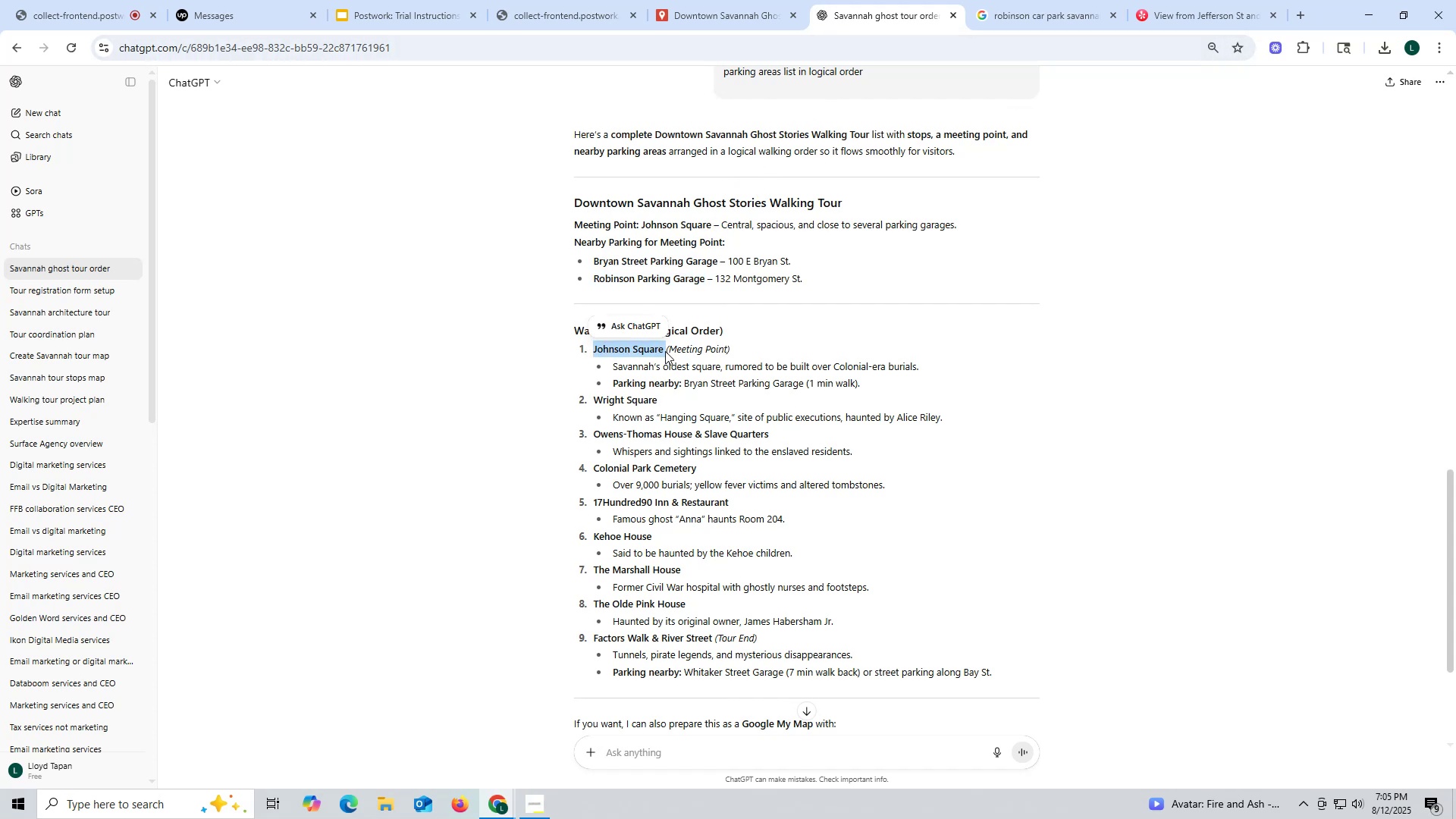 
key(Control+C)
 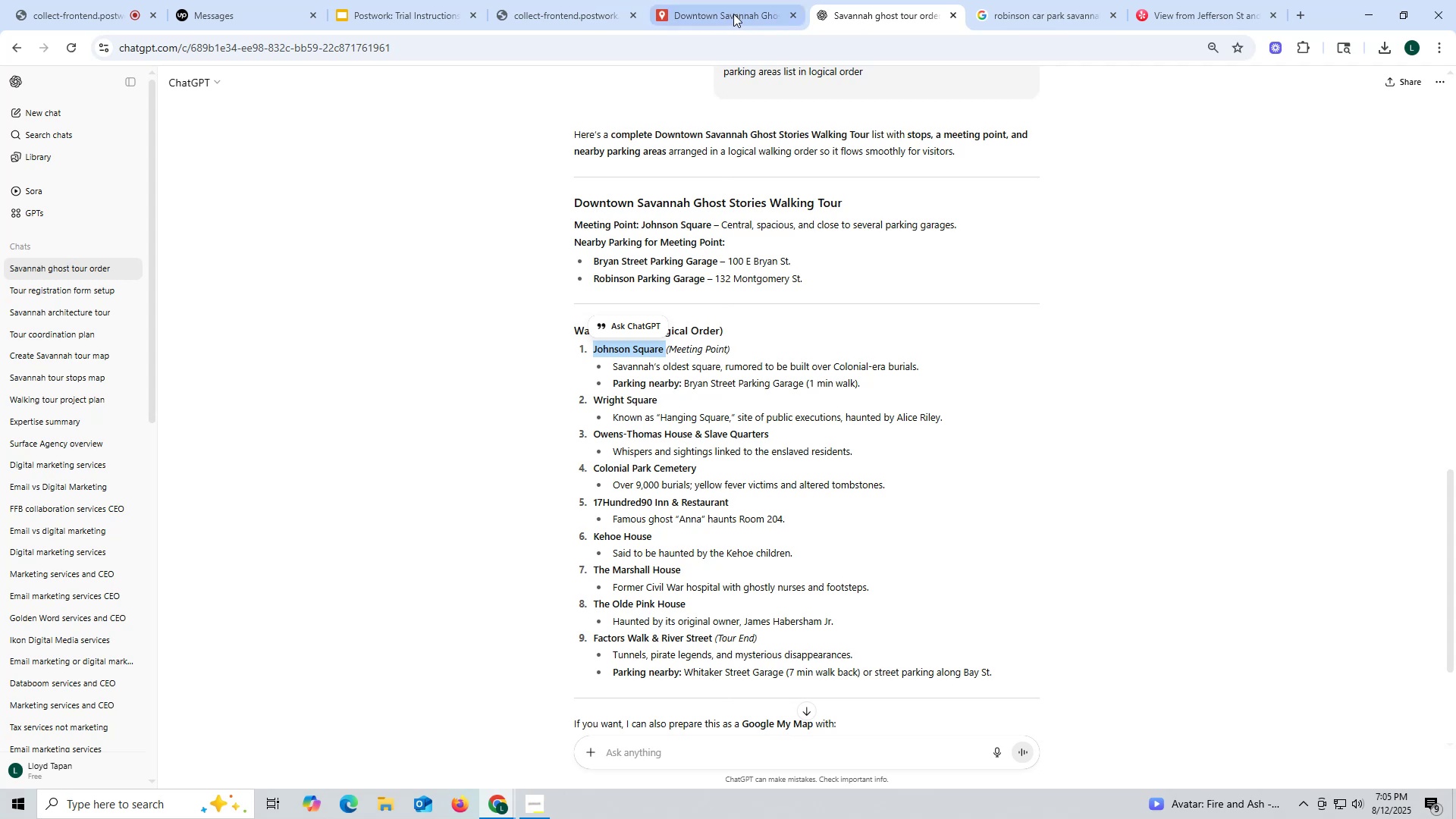 
left_click([719, 12])
 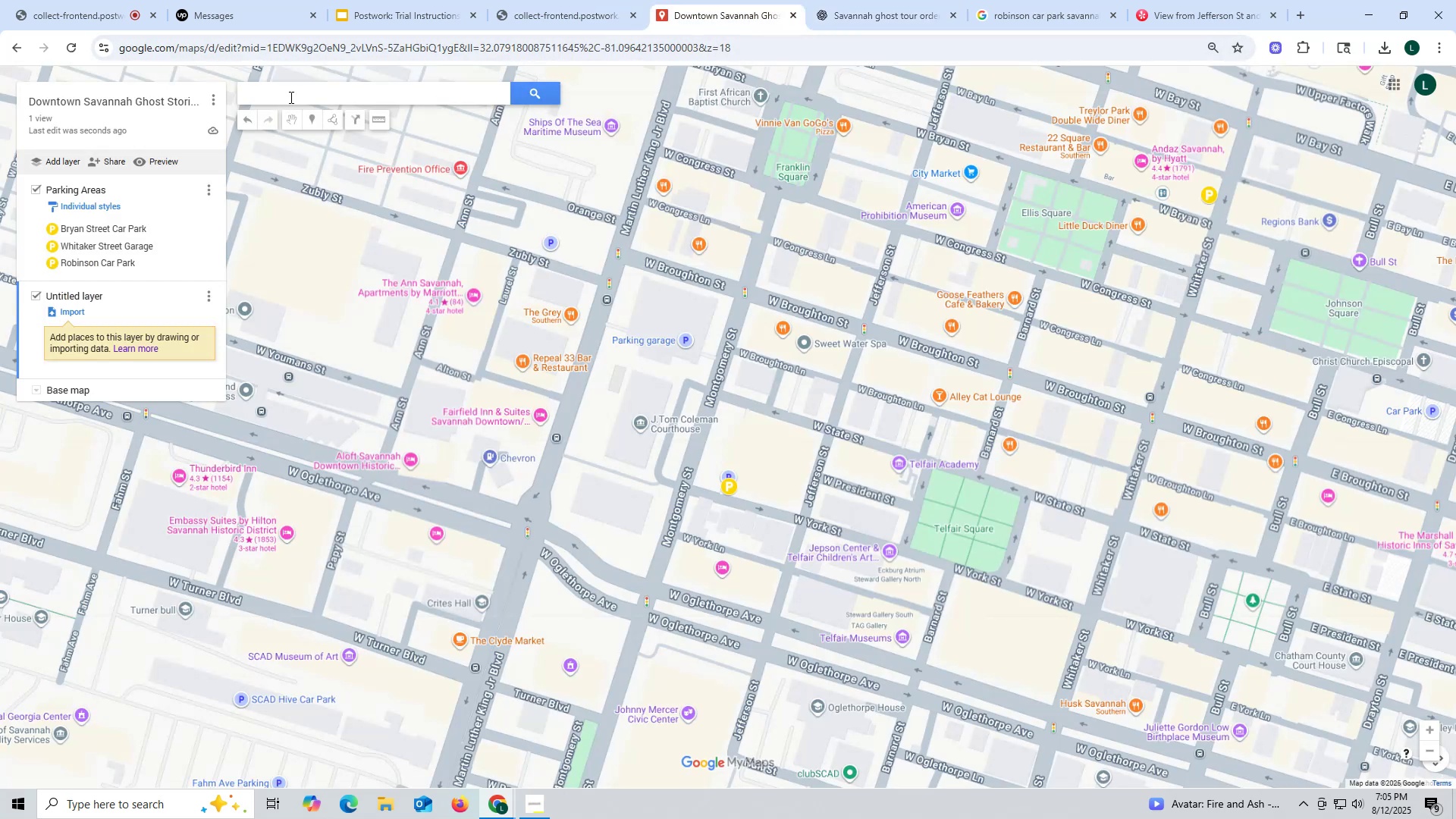 
left_click([290, 96])
 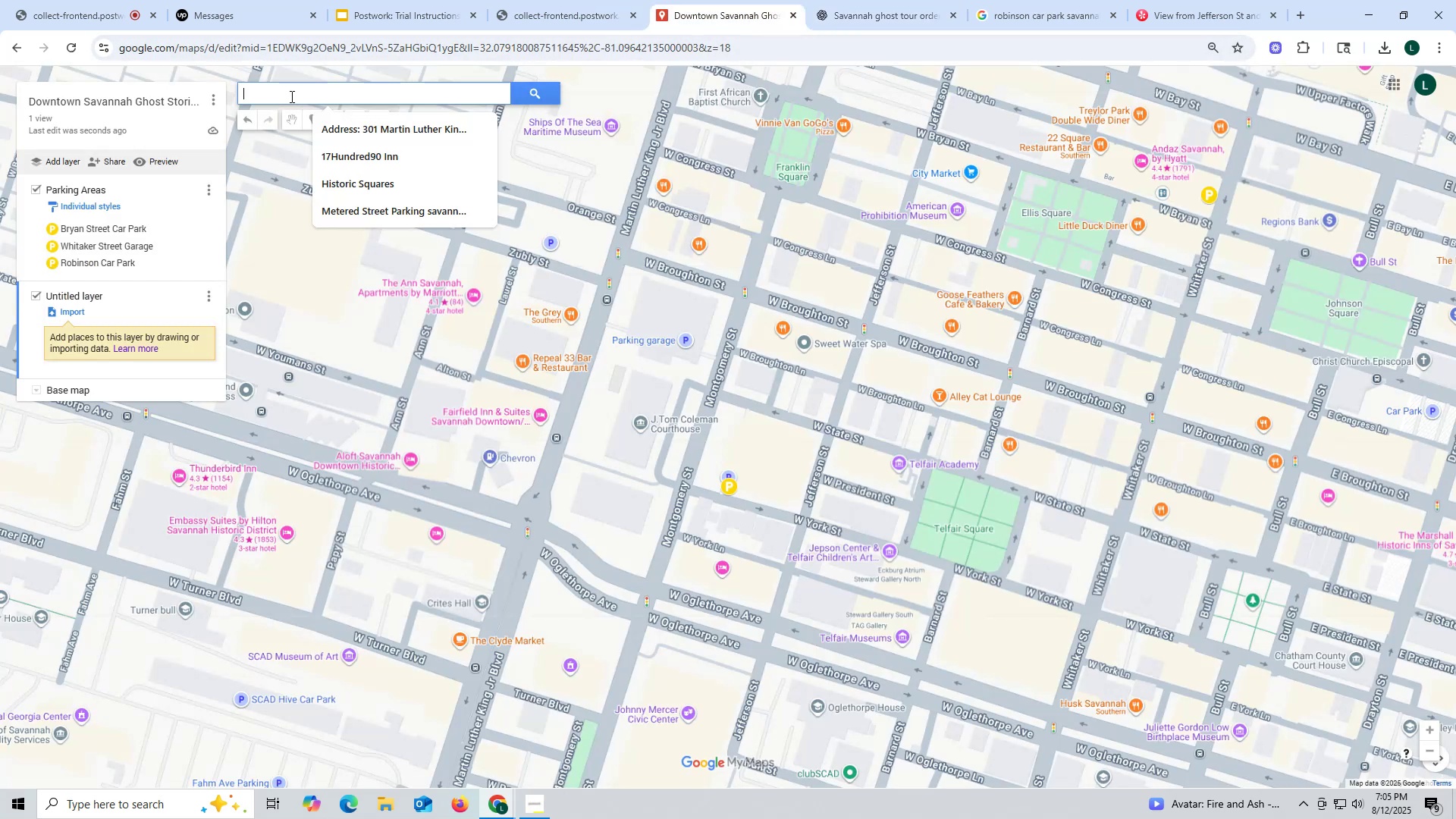 
key(Control+ControlLeft)
 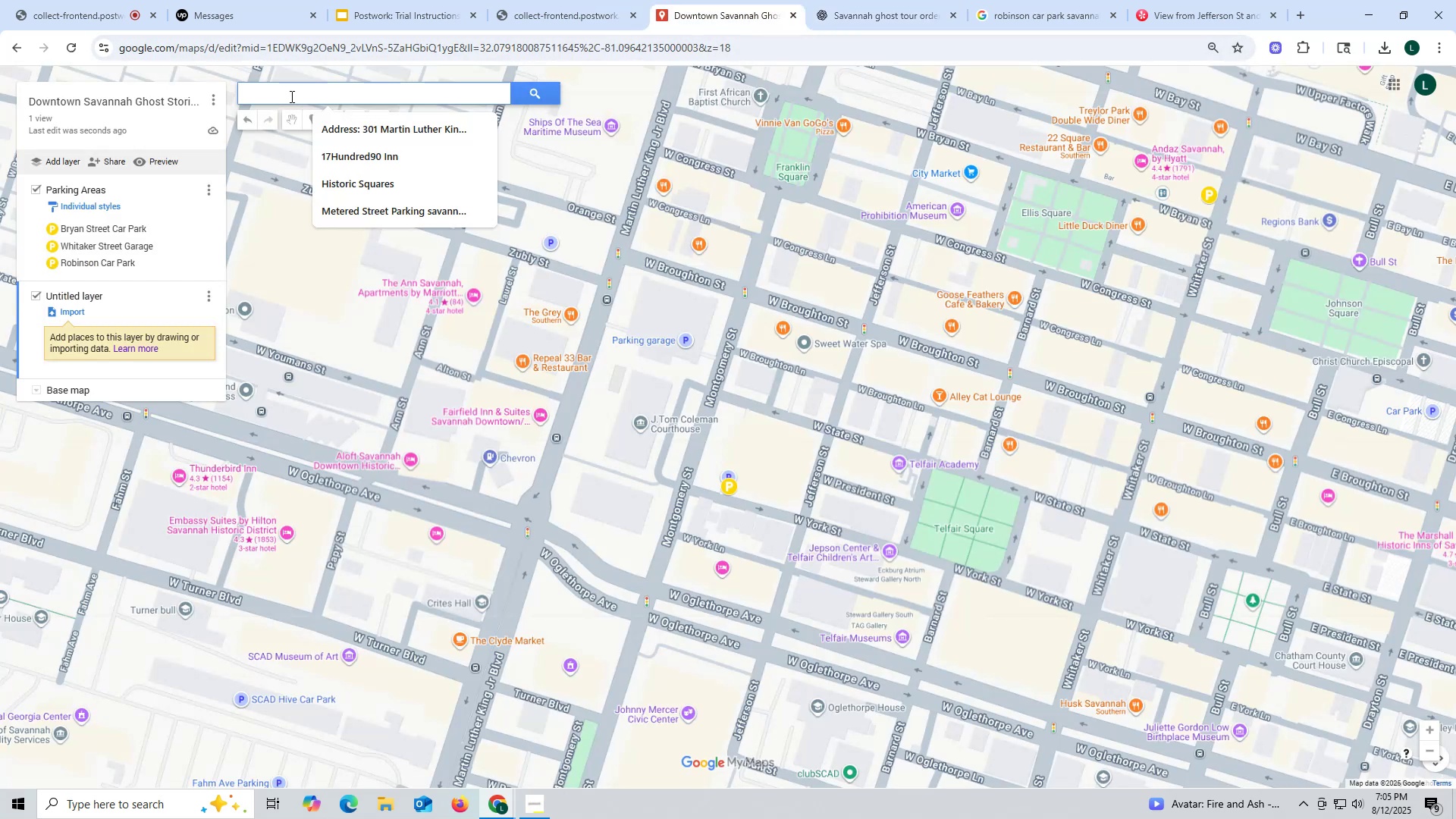 
key(Control+V)
 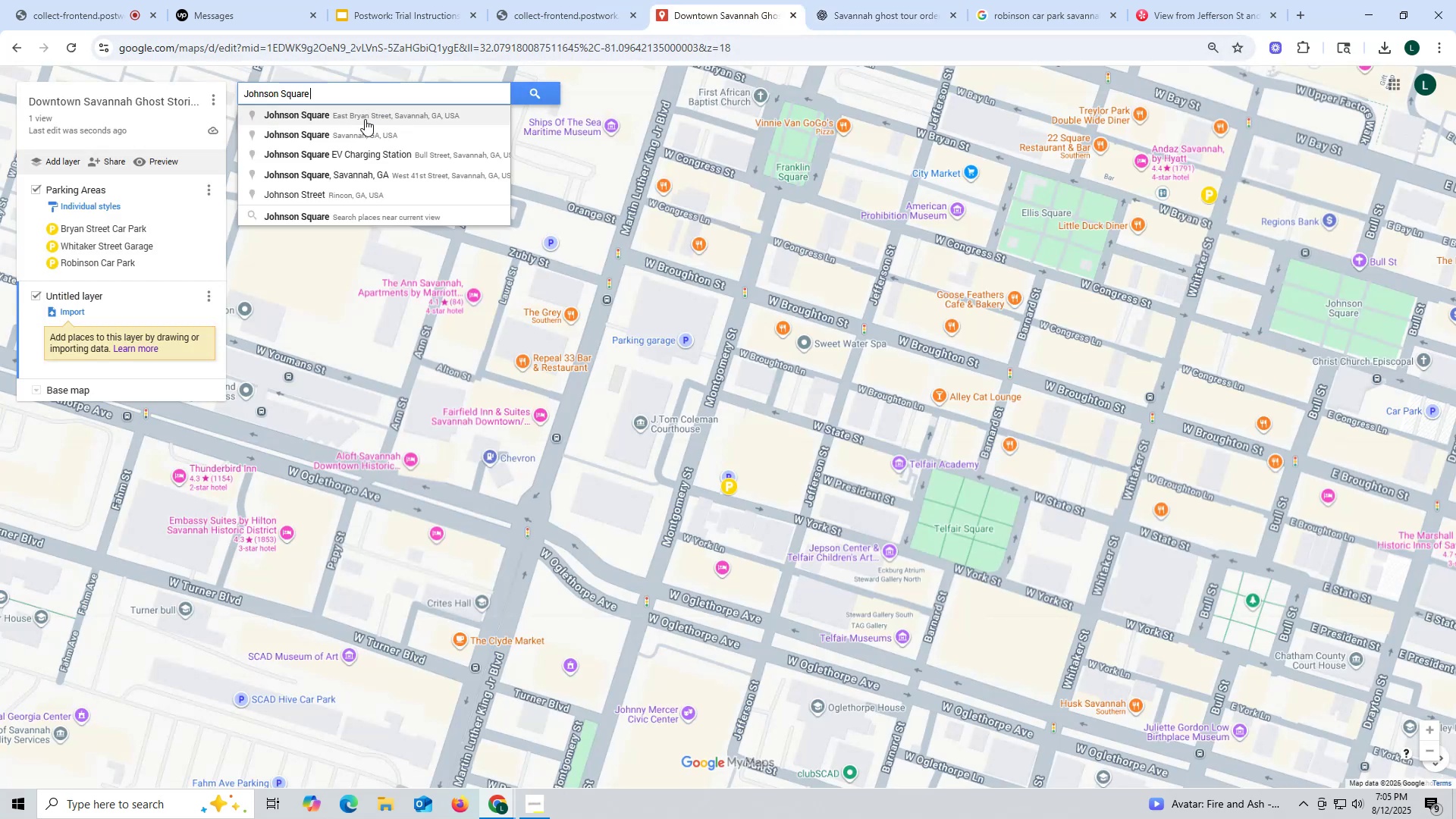 
left_click([365, 115])
 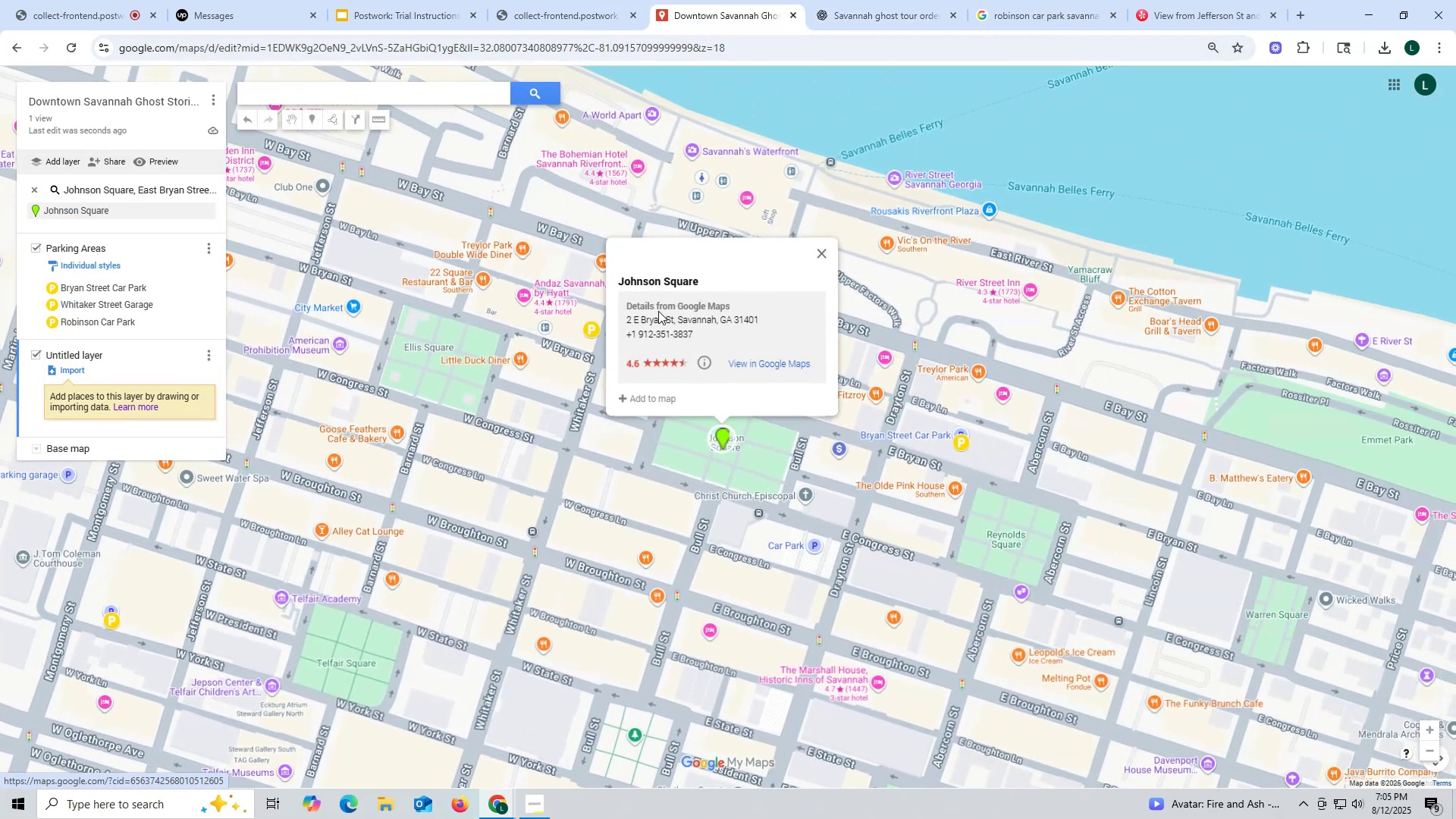 
left_click_drag(start_coordinate=[620, 277], to_coordinate=[742, 277])
 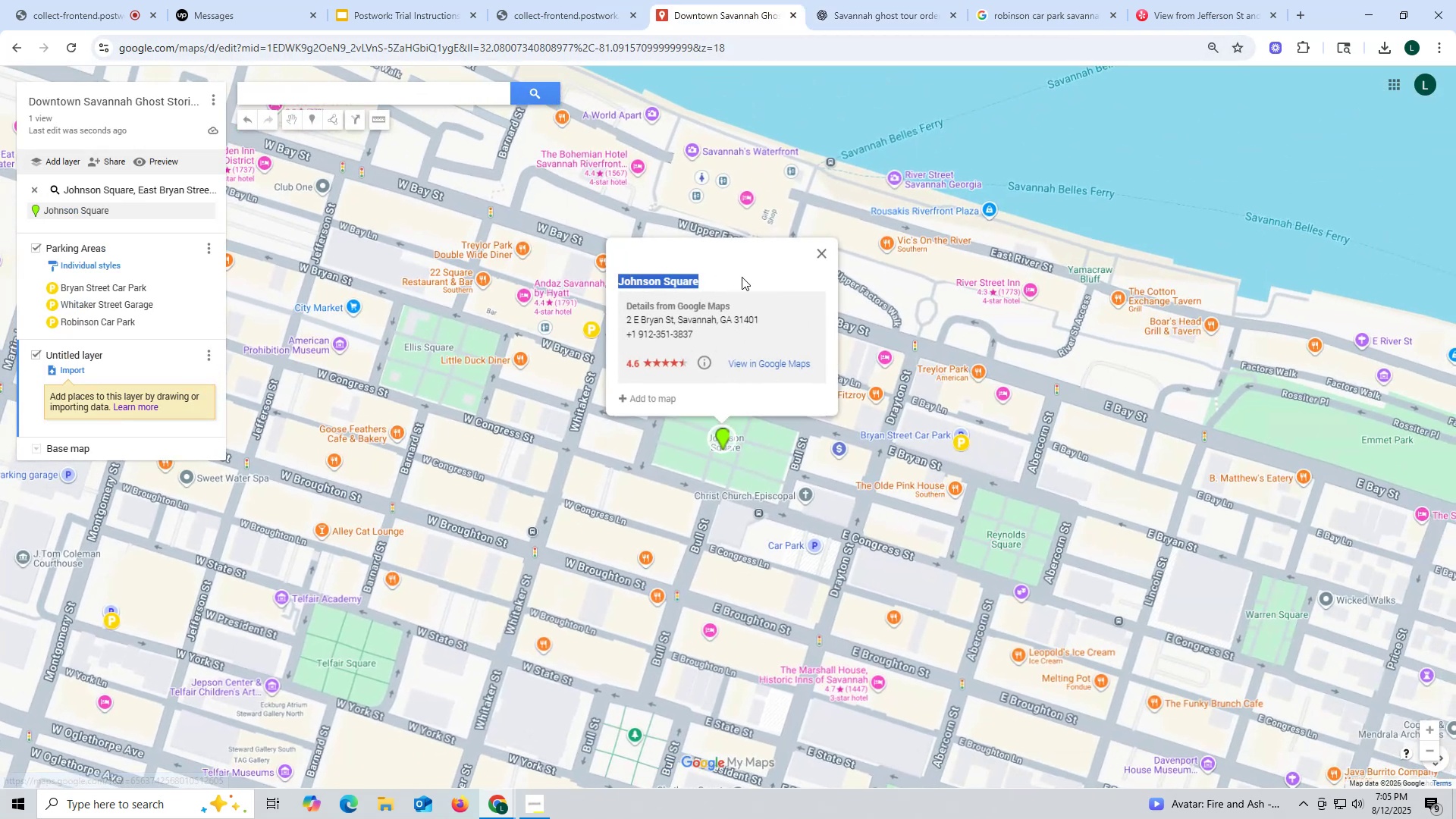 
key(Control+ControlLeft)
 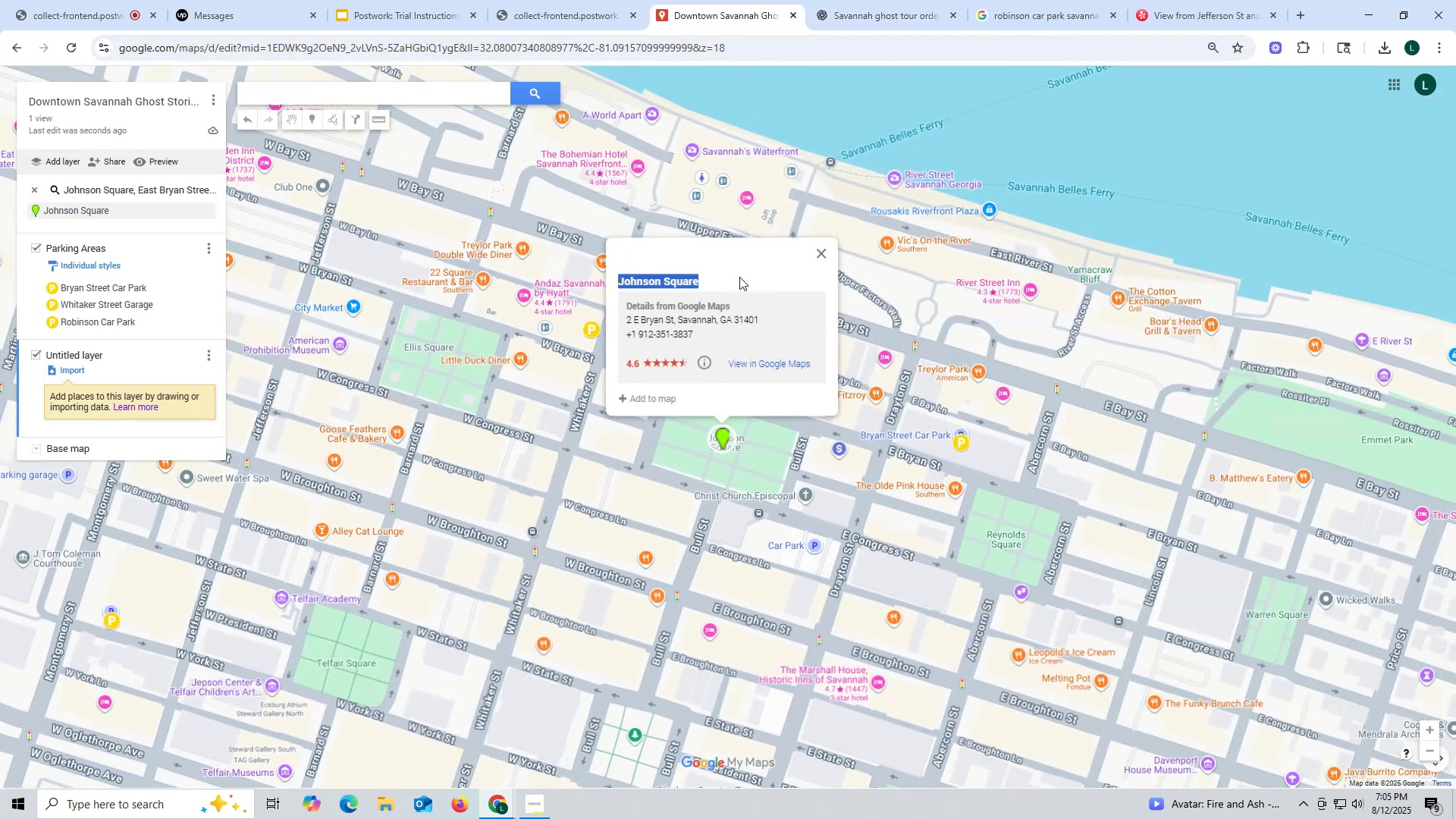 
key(Control+C)
 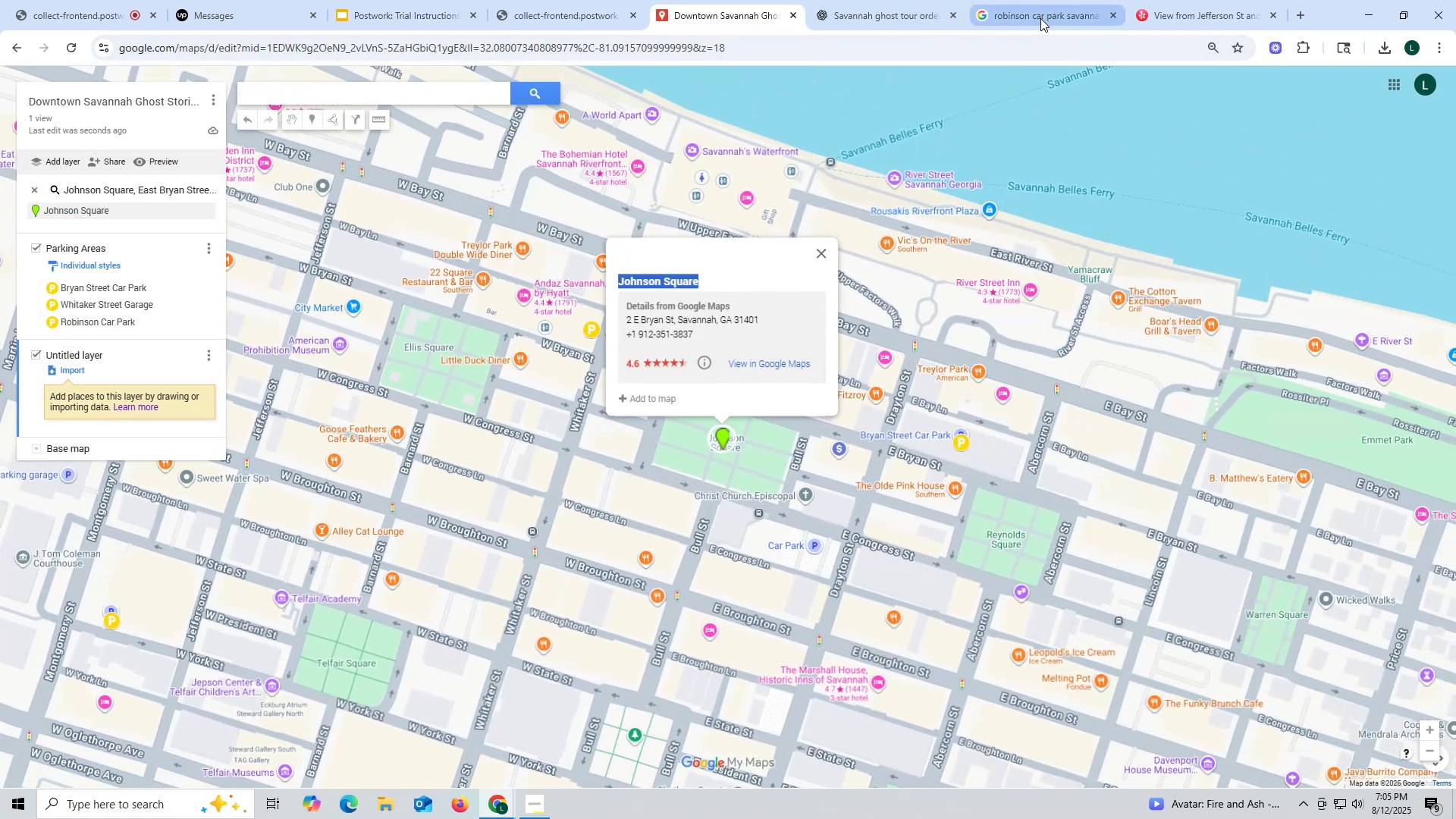 
left_click([1040, 12])
 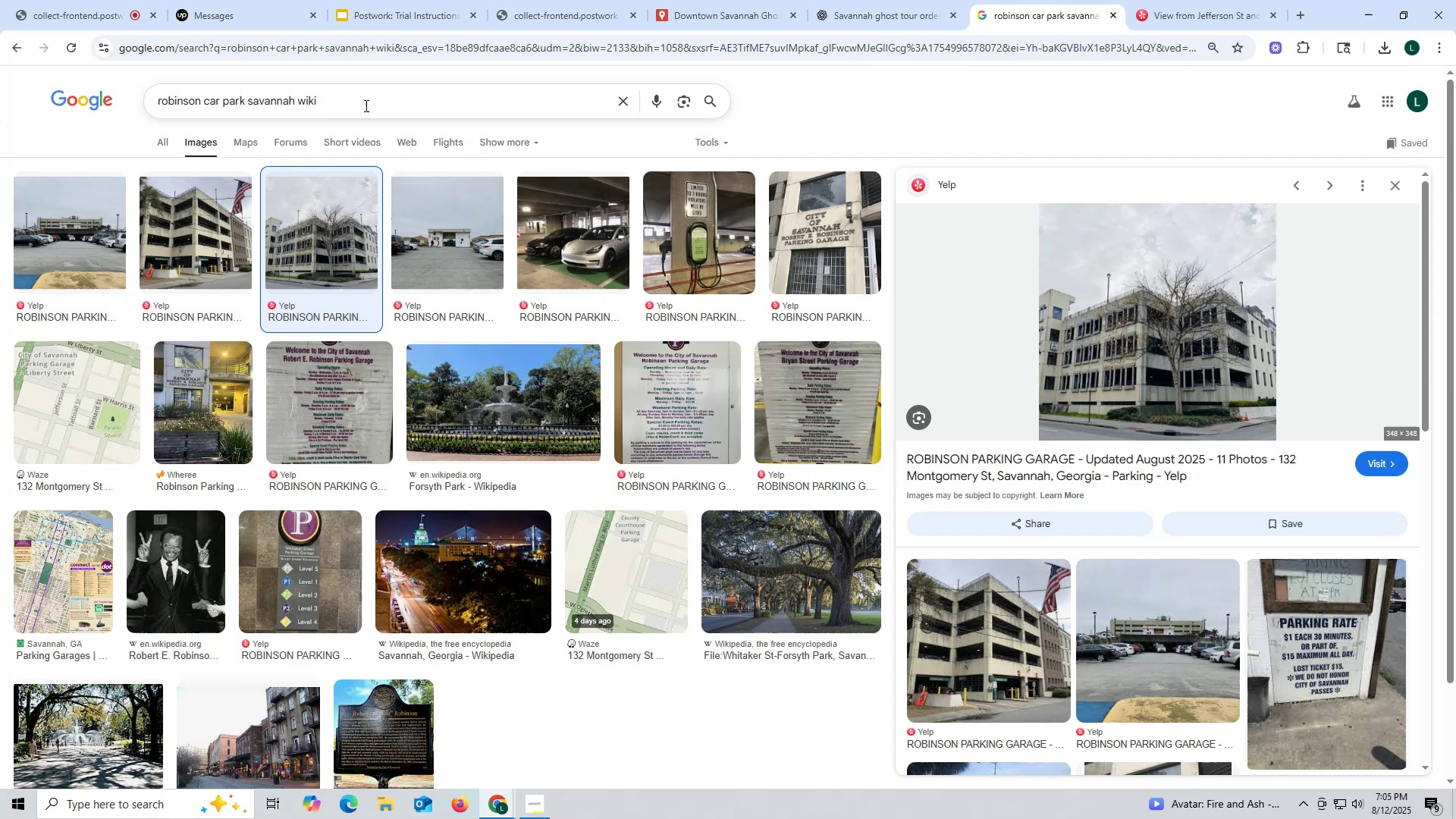 
left_click_drag(start_coordinate=[355, 108], to_coordinate=[351, 107])
 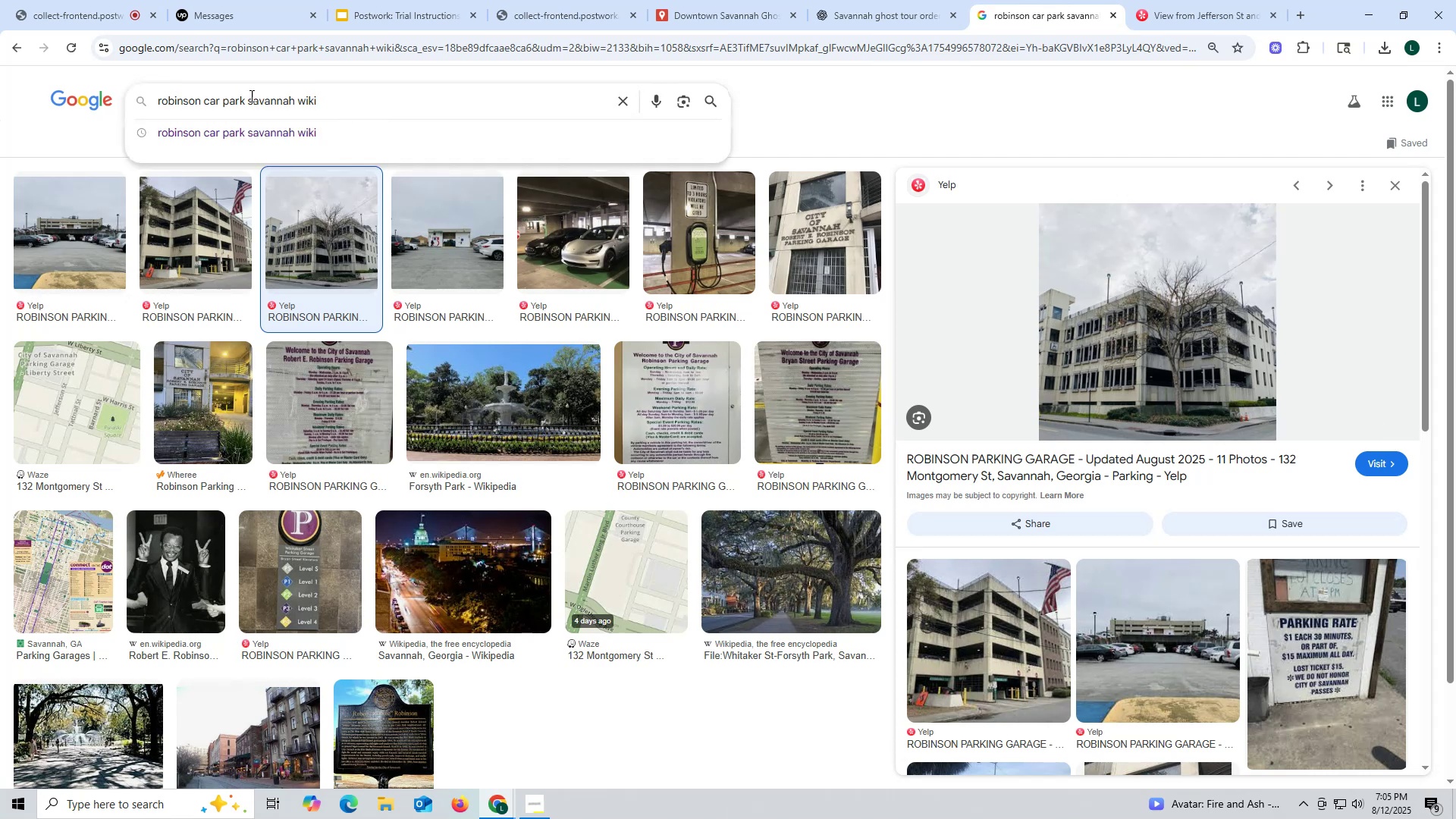 
left_click_drag(start_coordinate=[246, 96], to_coordinate=[123, 96])
 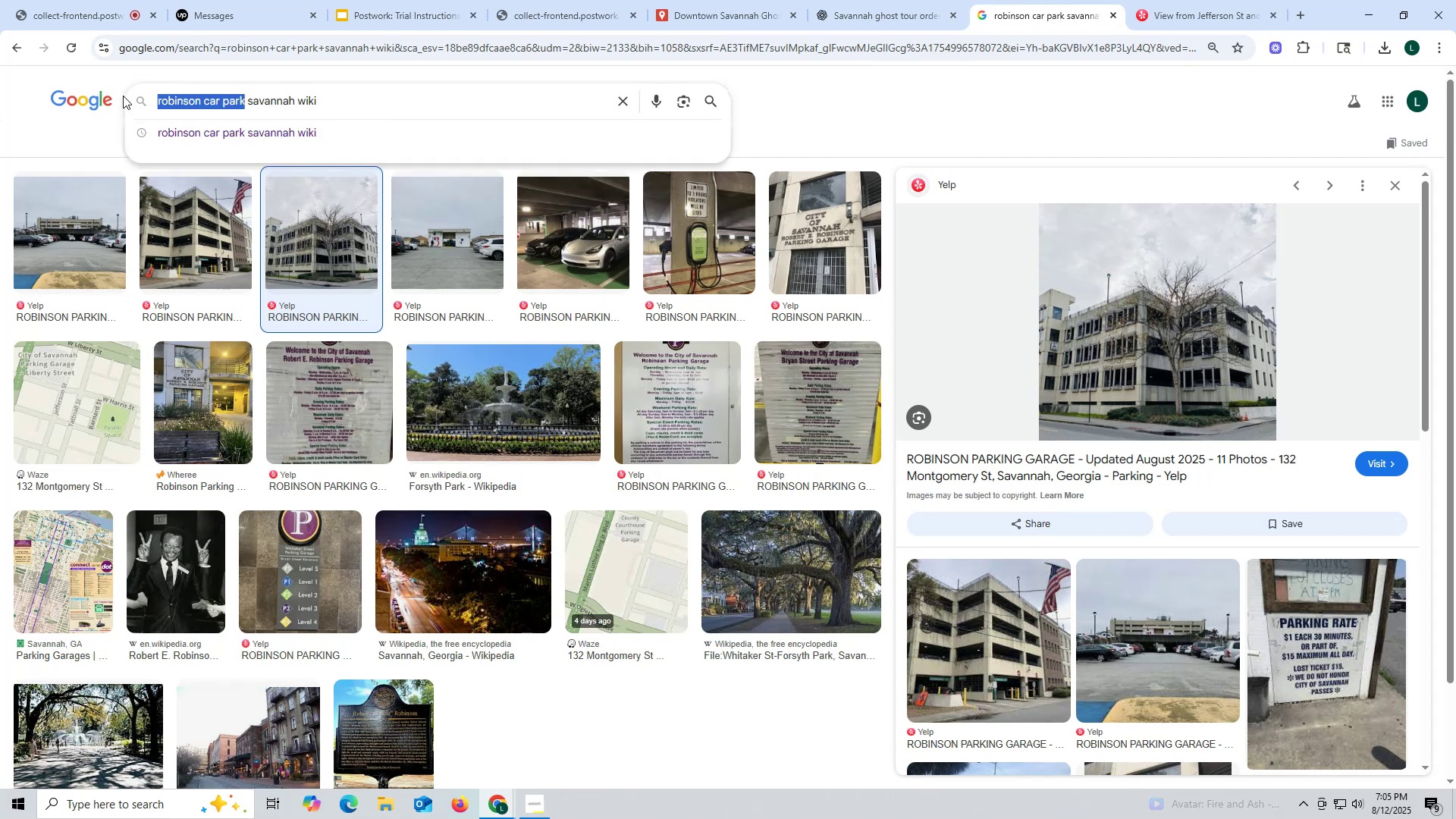 
key(Control+ControlLeft)
 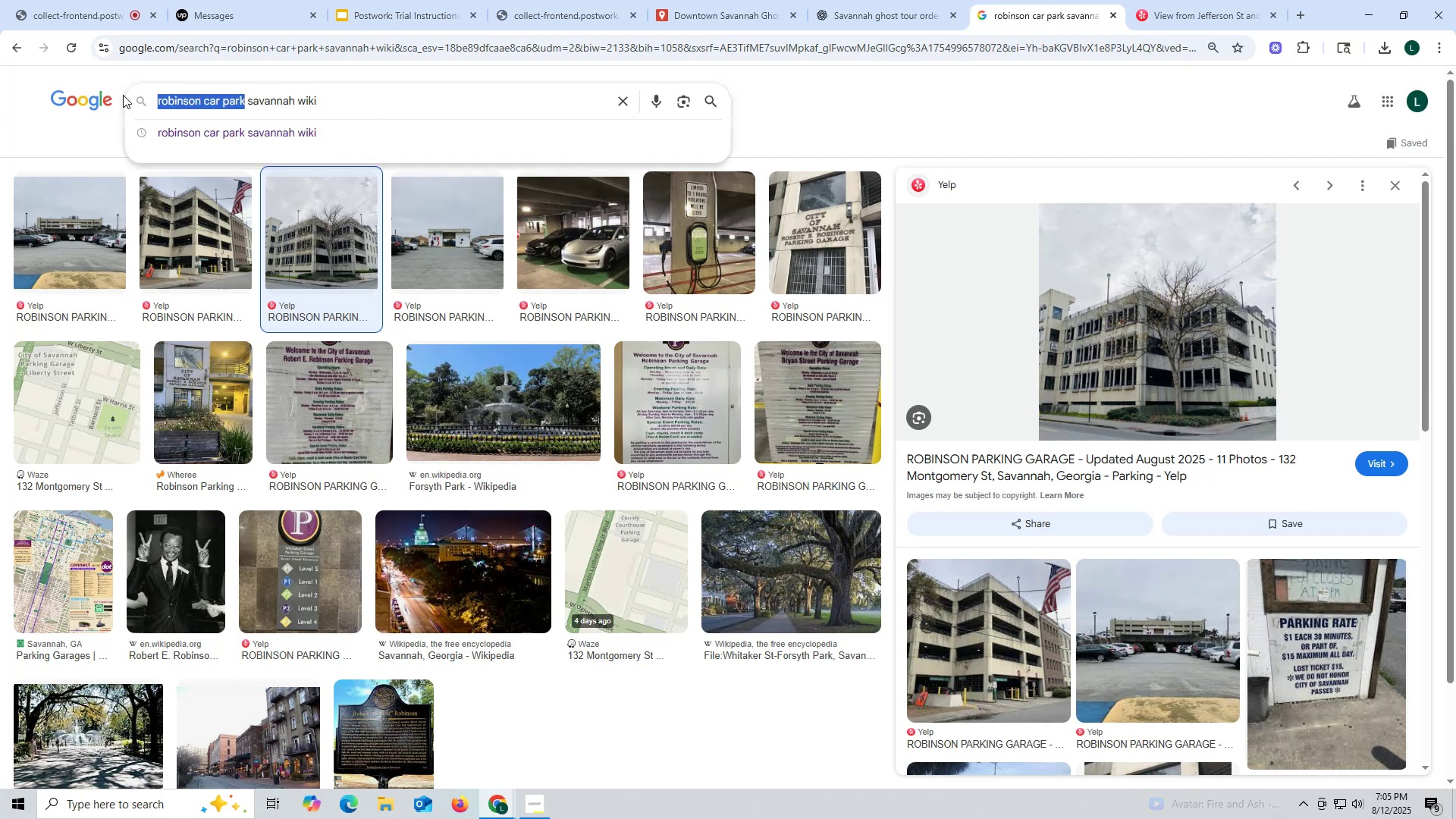 
key(Control+V)
 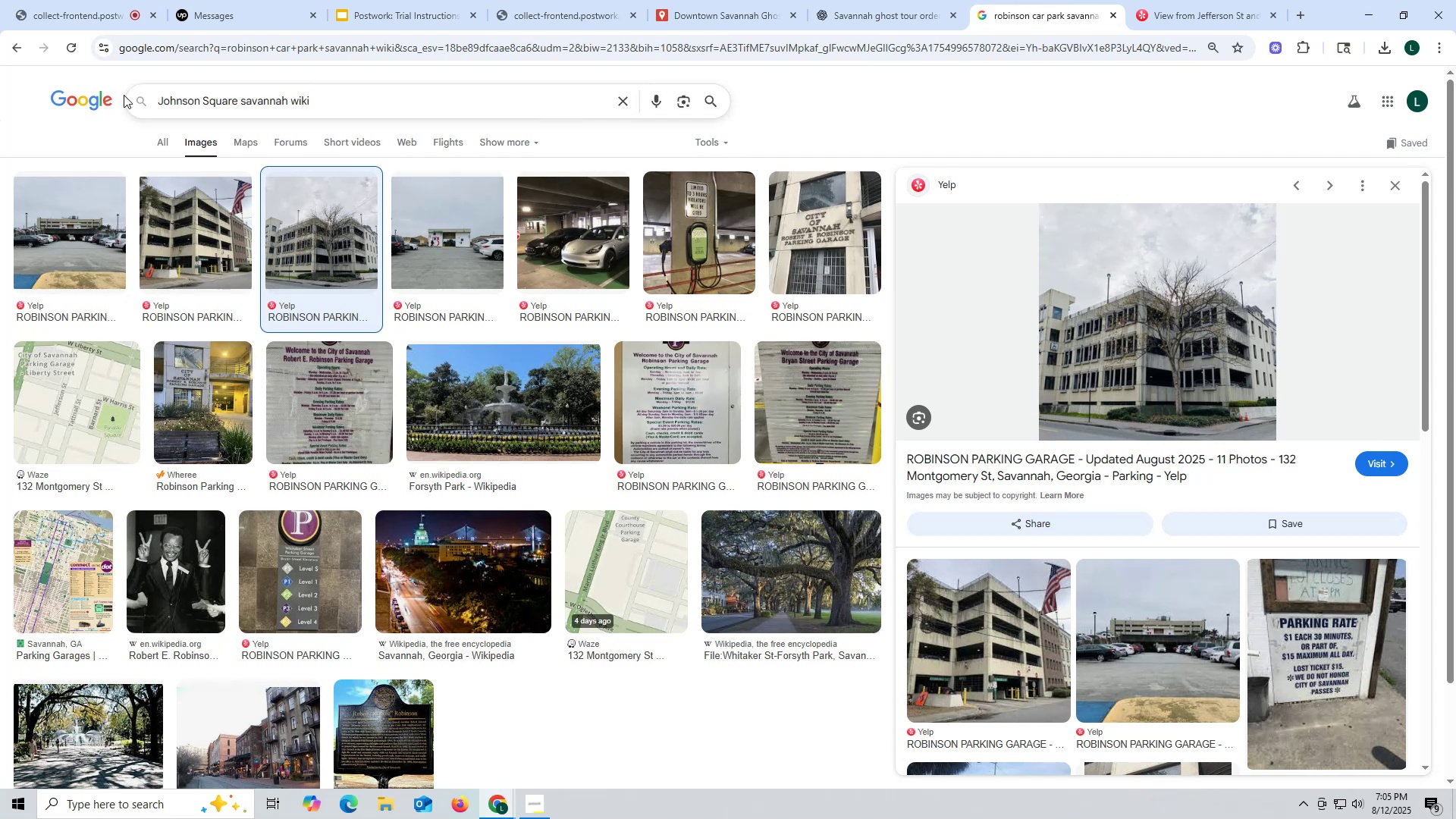 
key(Enter)
 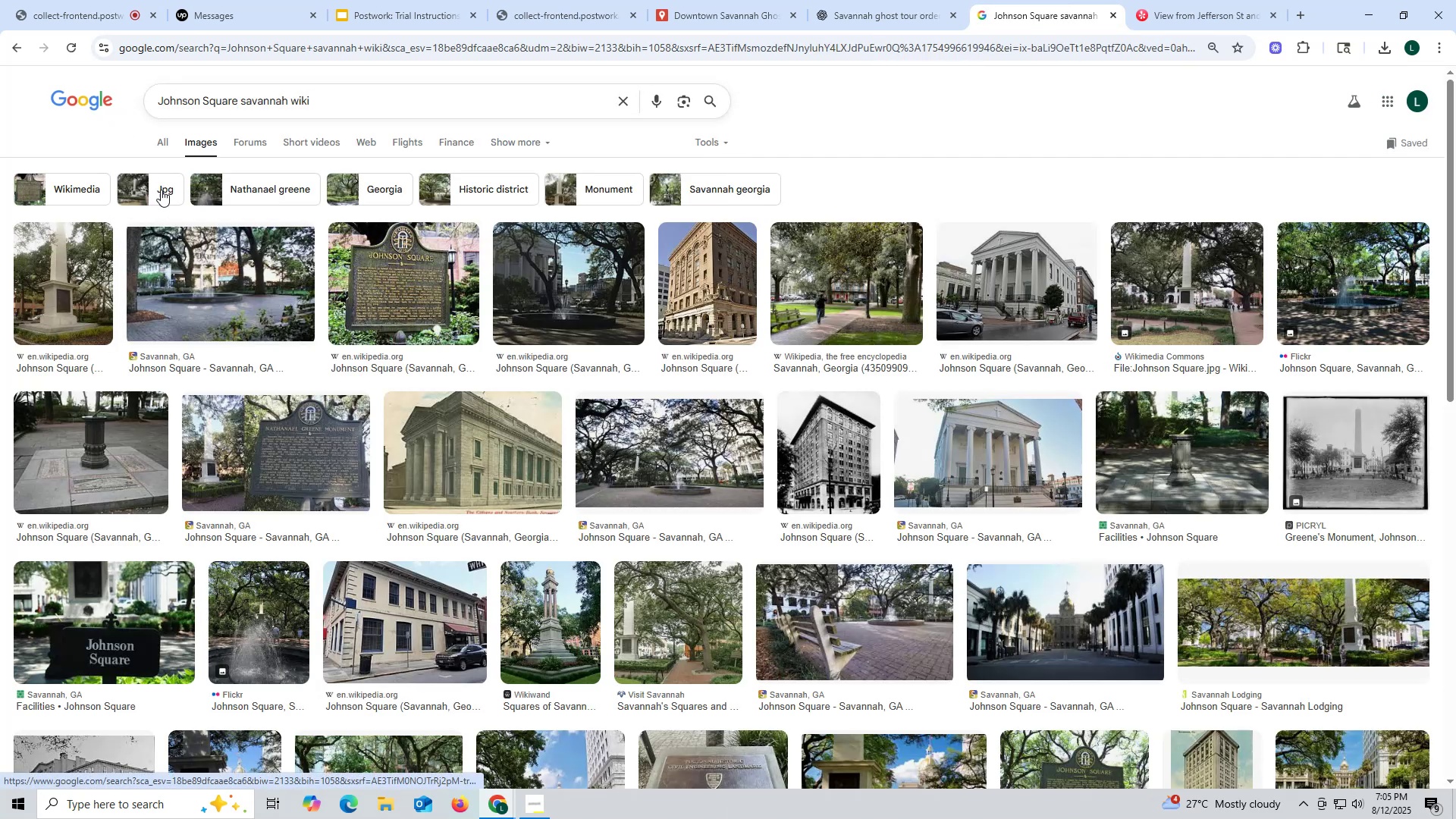 
wait(5.47)
 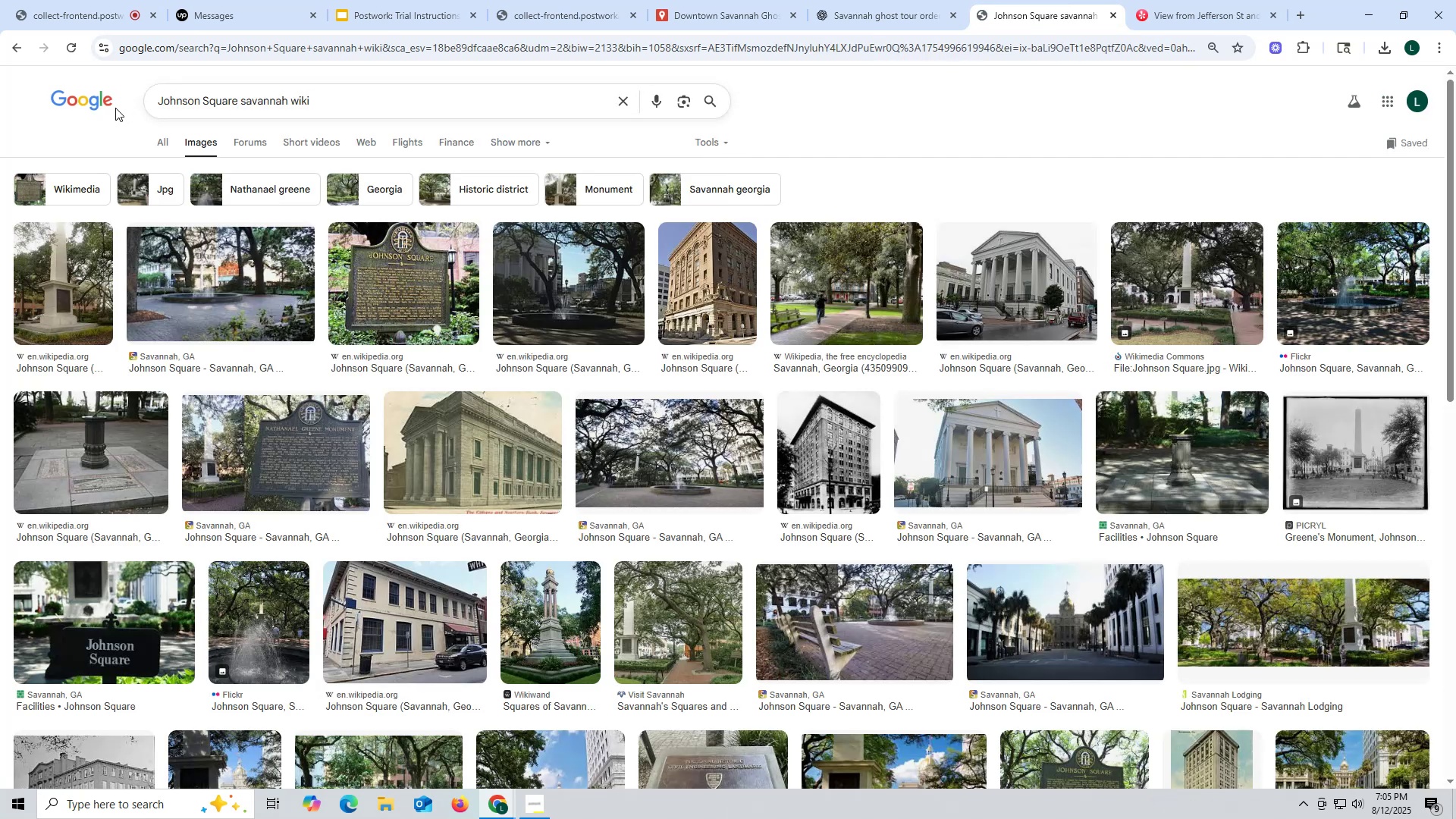 
mouse_move([179, 162])
 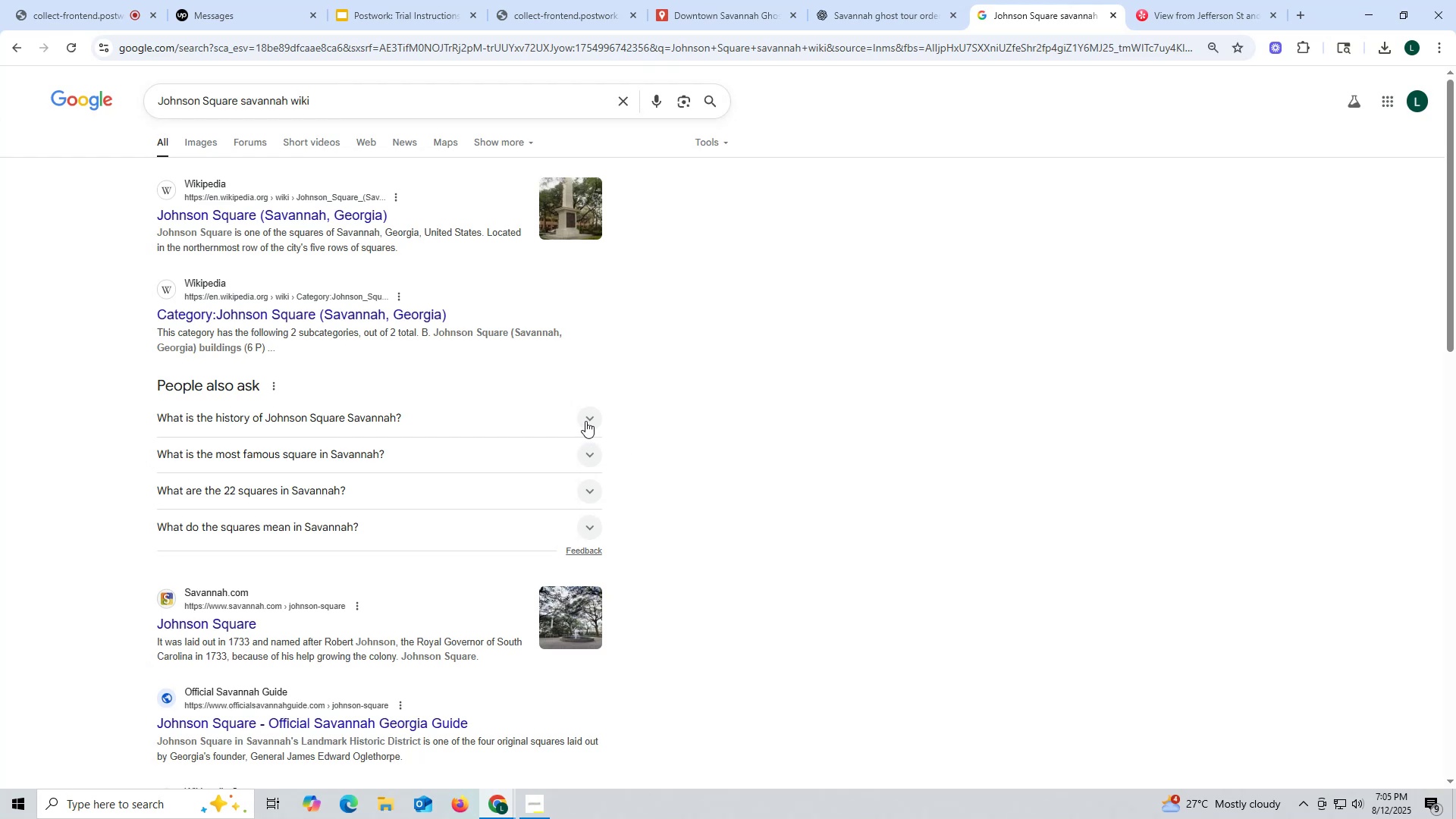 
left_click([586, 419])
 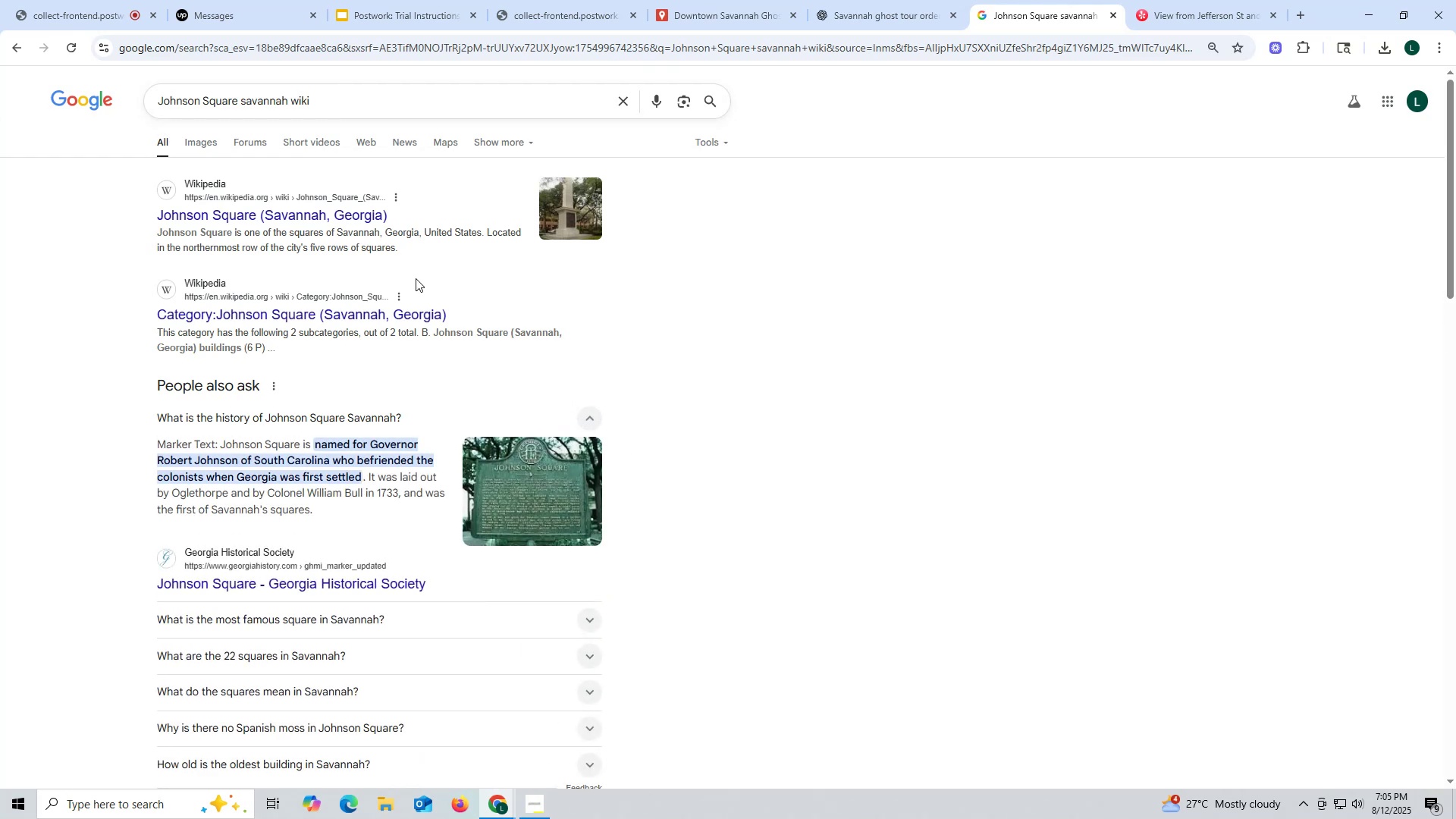 
wait(11.42)
 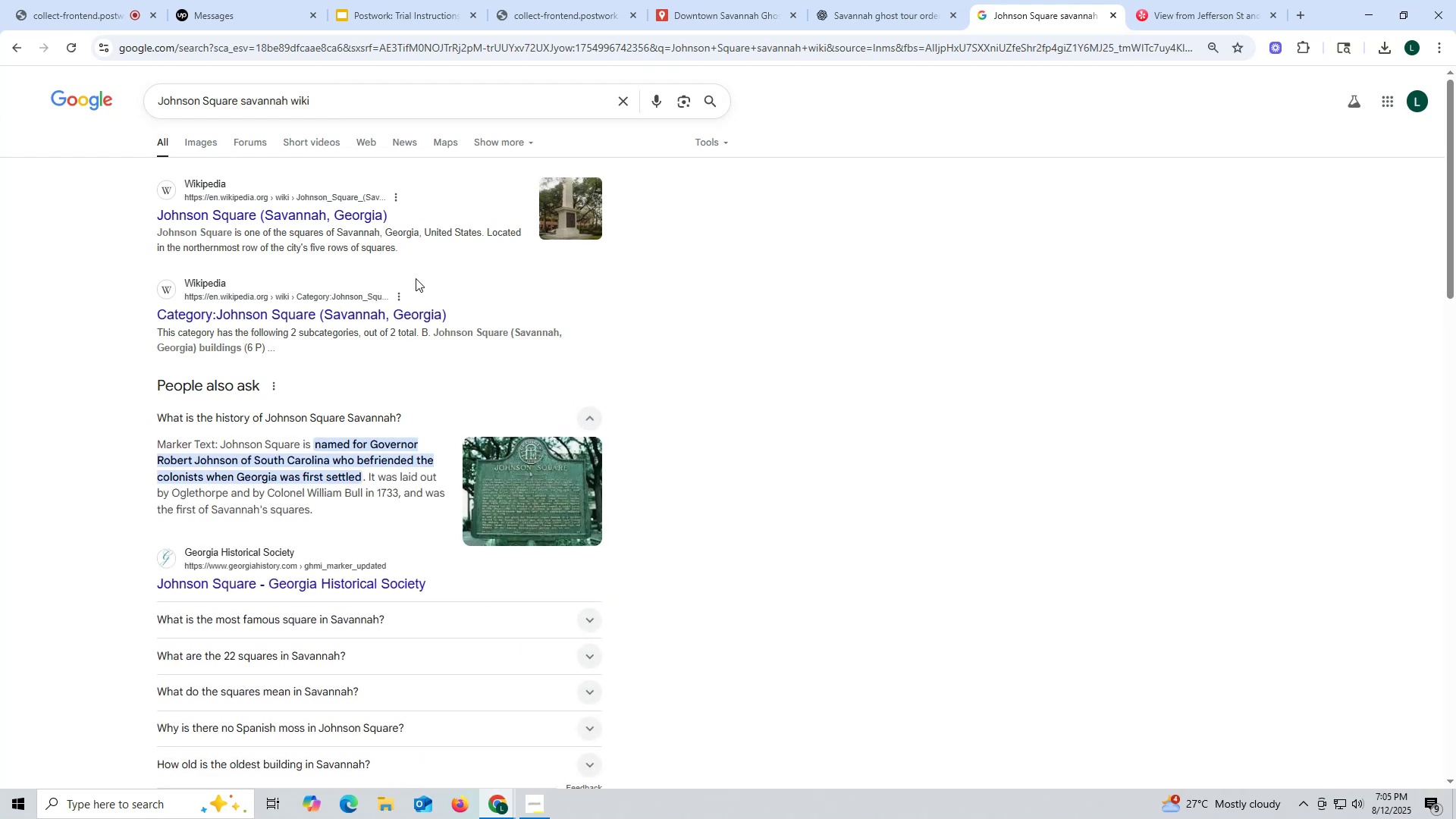 
left_click([209, 149])
 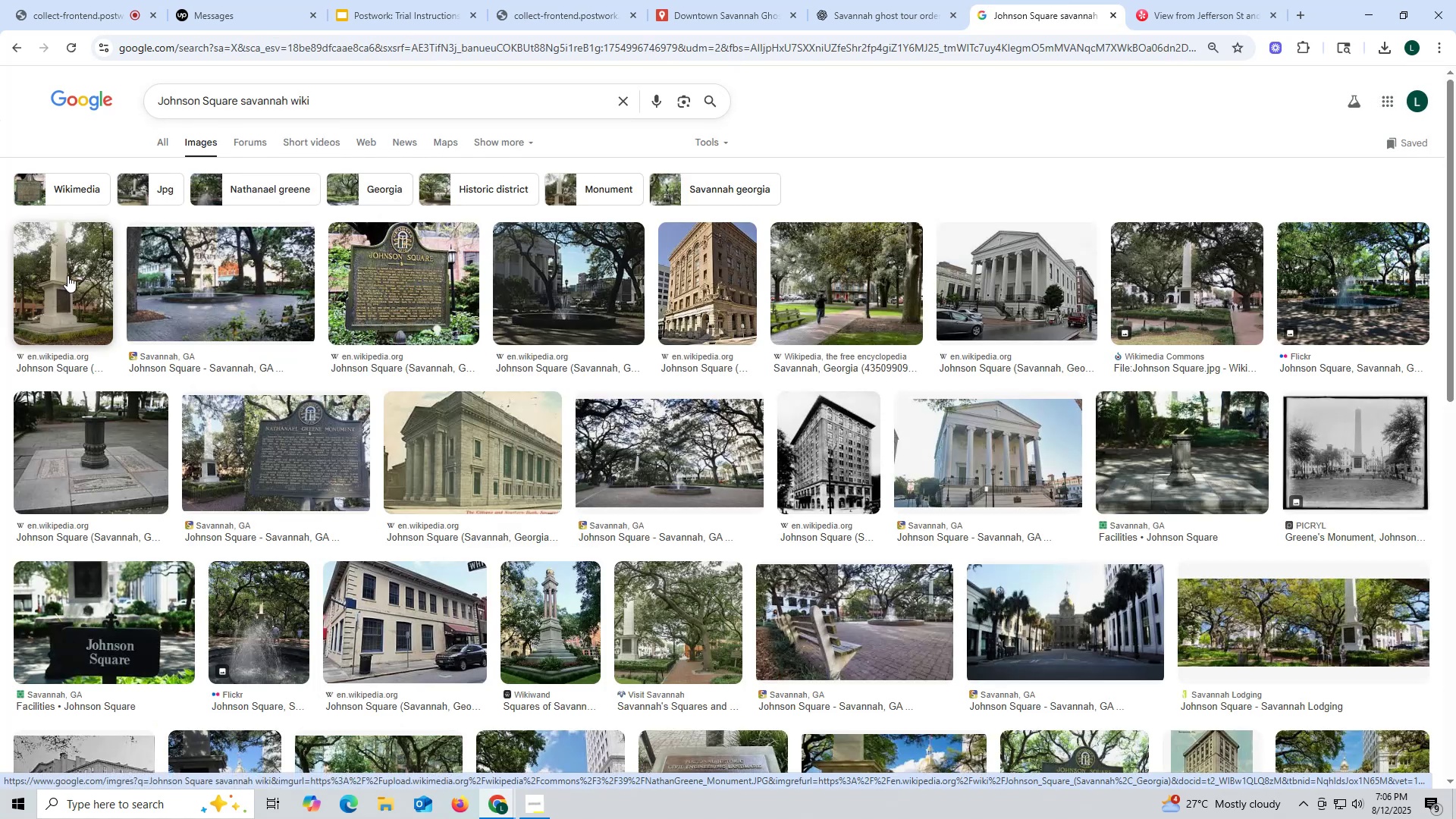 
wait(5.5)
 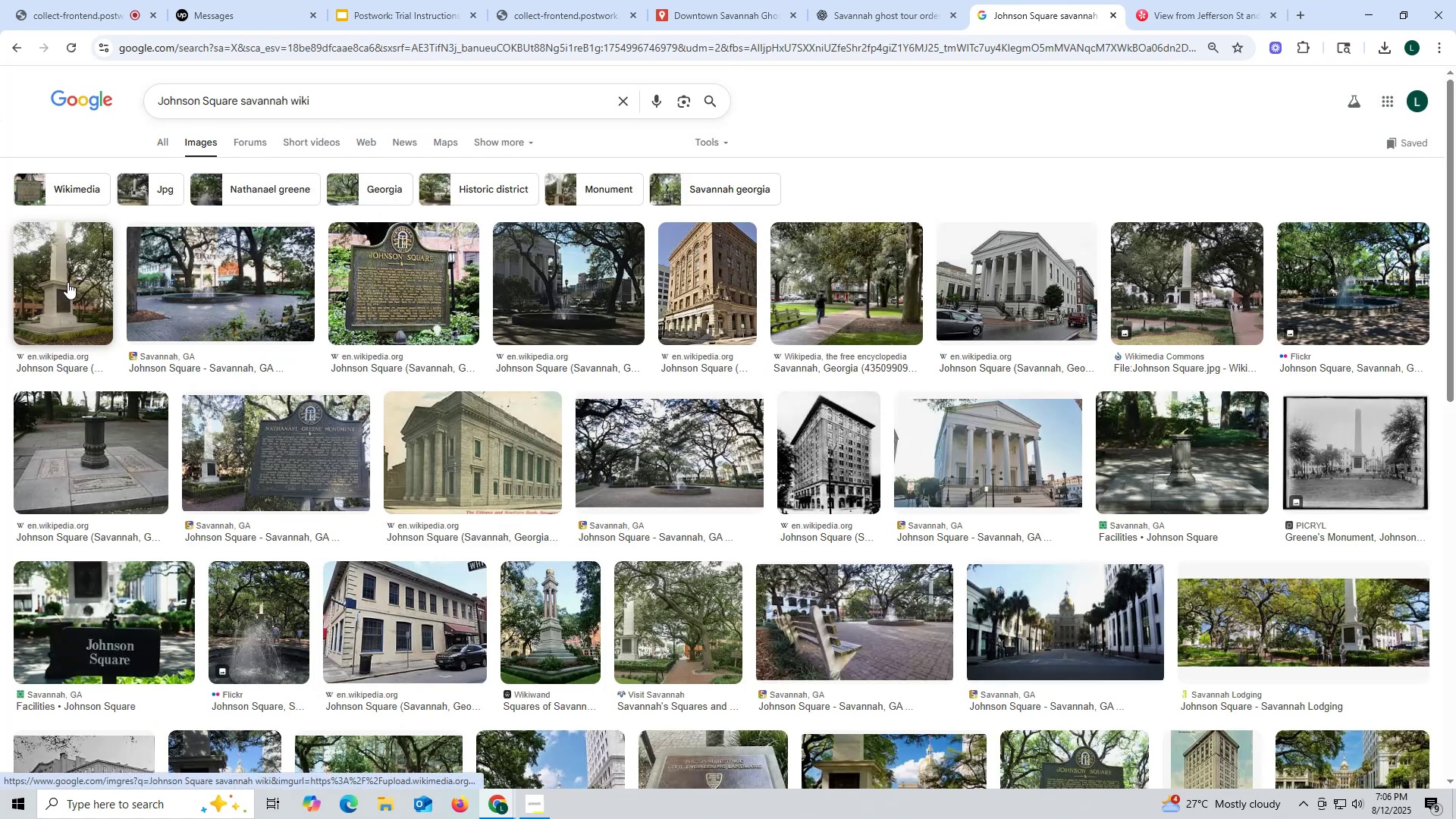 
left_click([67, 275])
 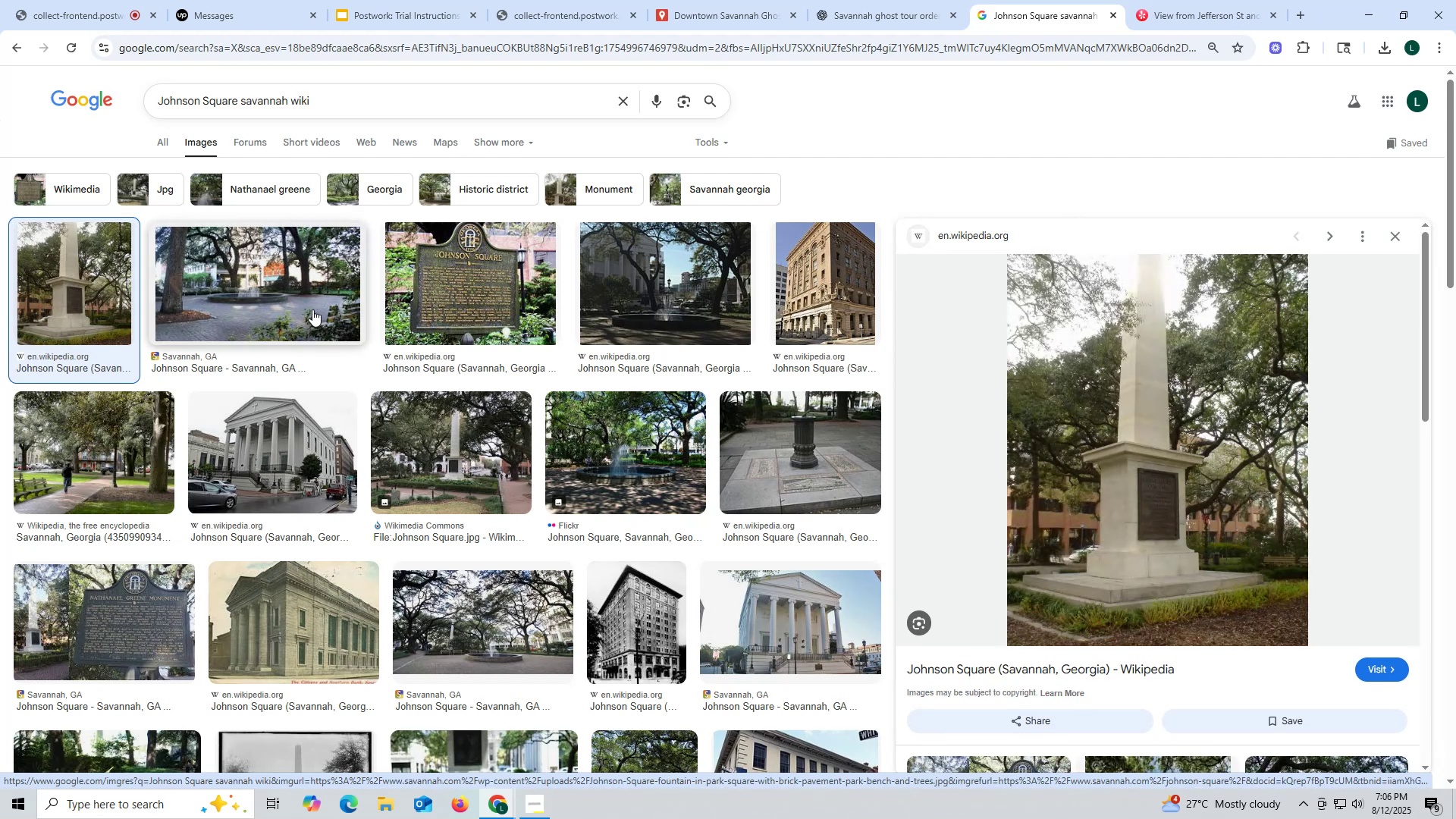 
left_click([281, 295])
 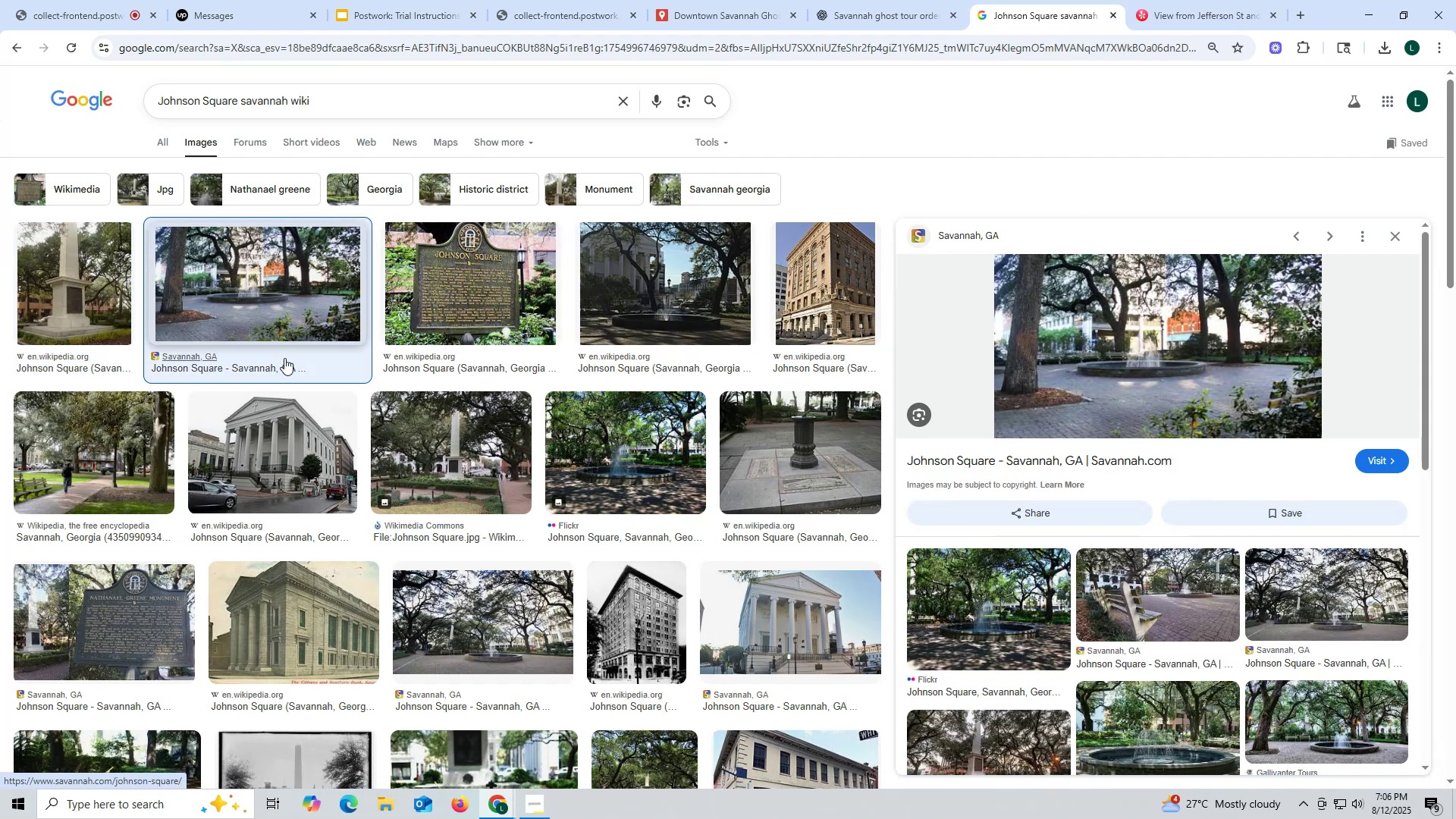 
wait(10.15)
 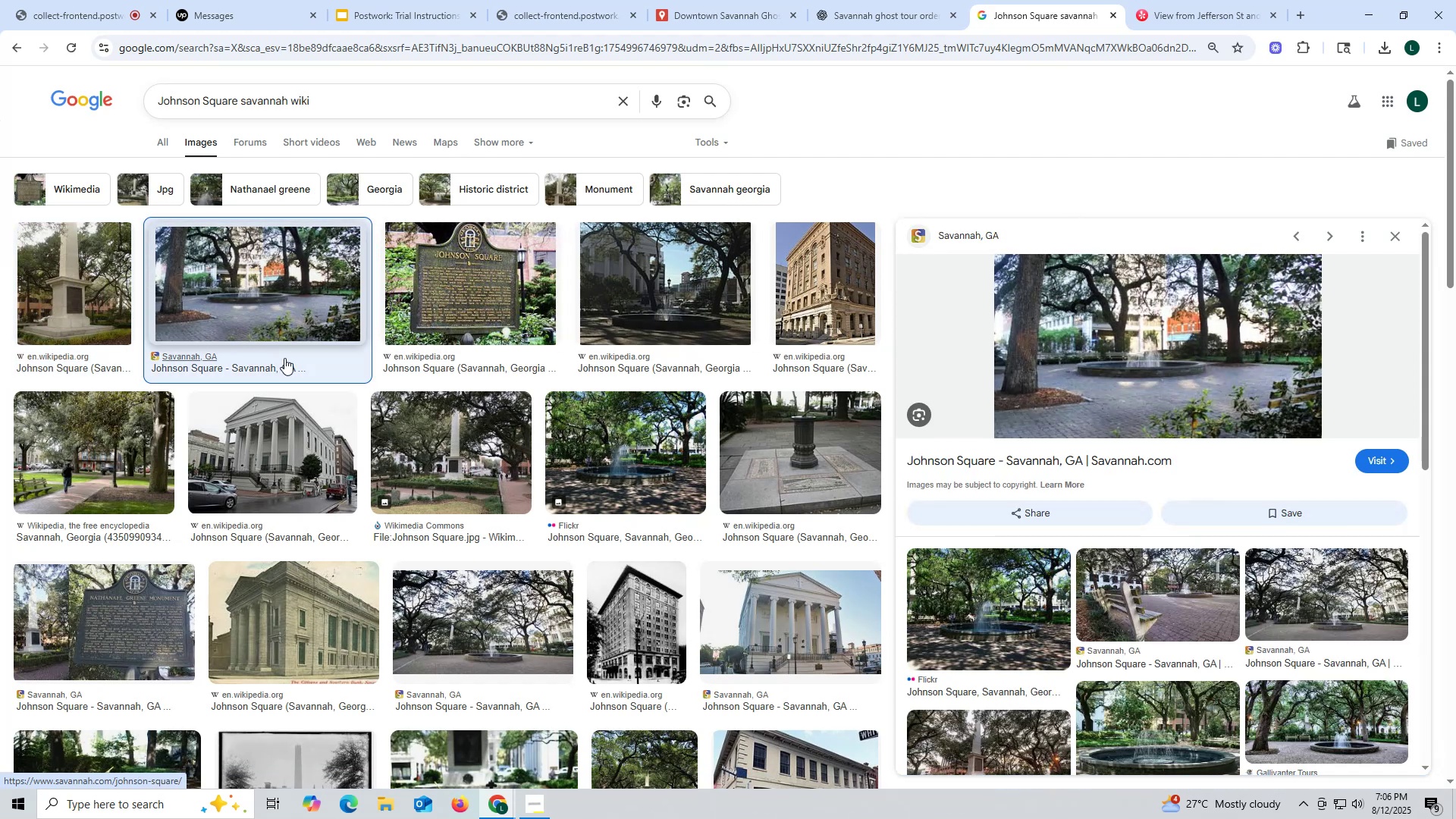 
left_click([100, 281])
 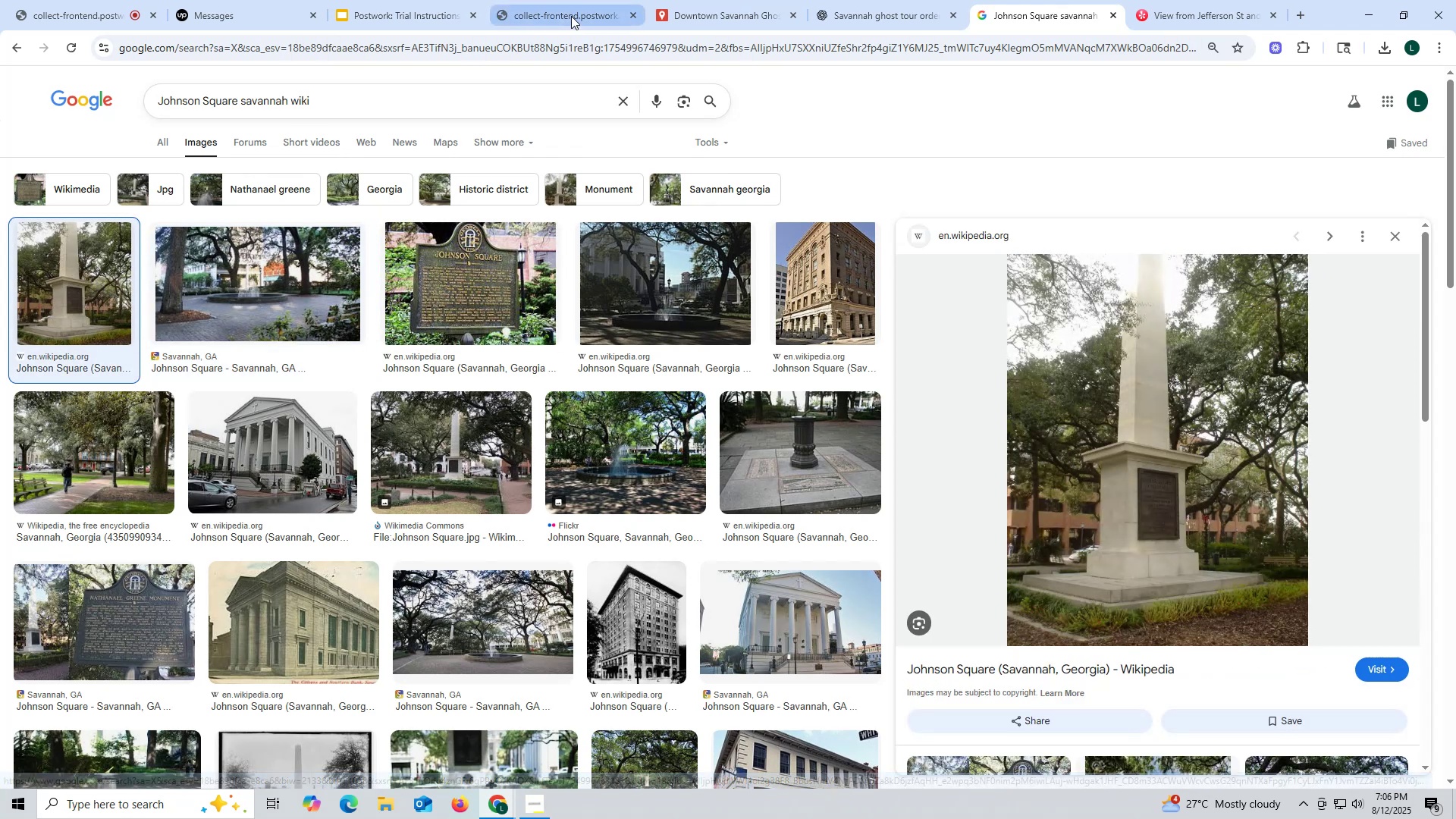 
left_click([571, 16])
 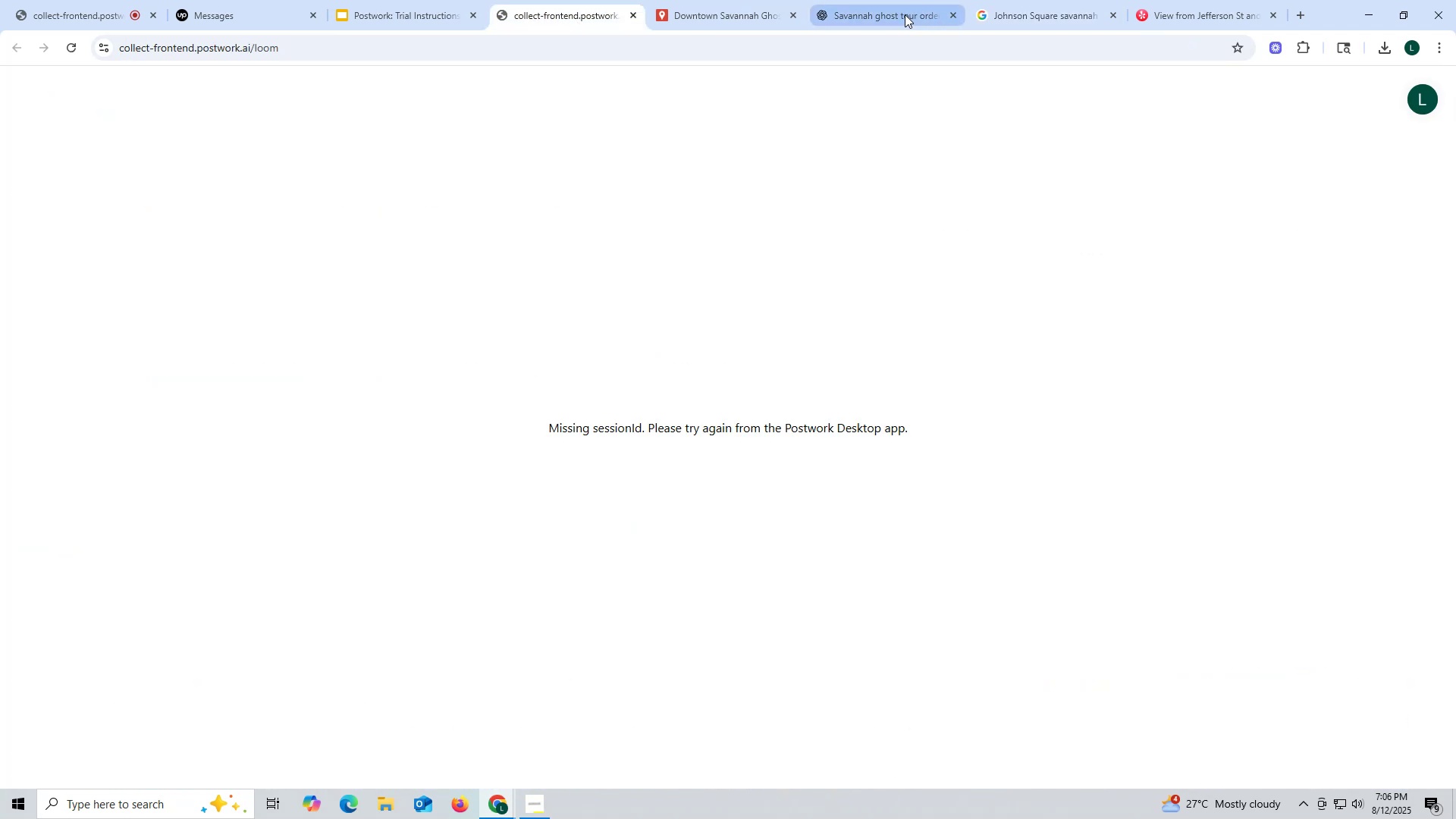 
left_click([905, 14])
 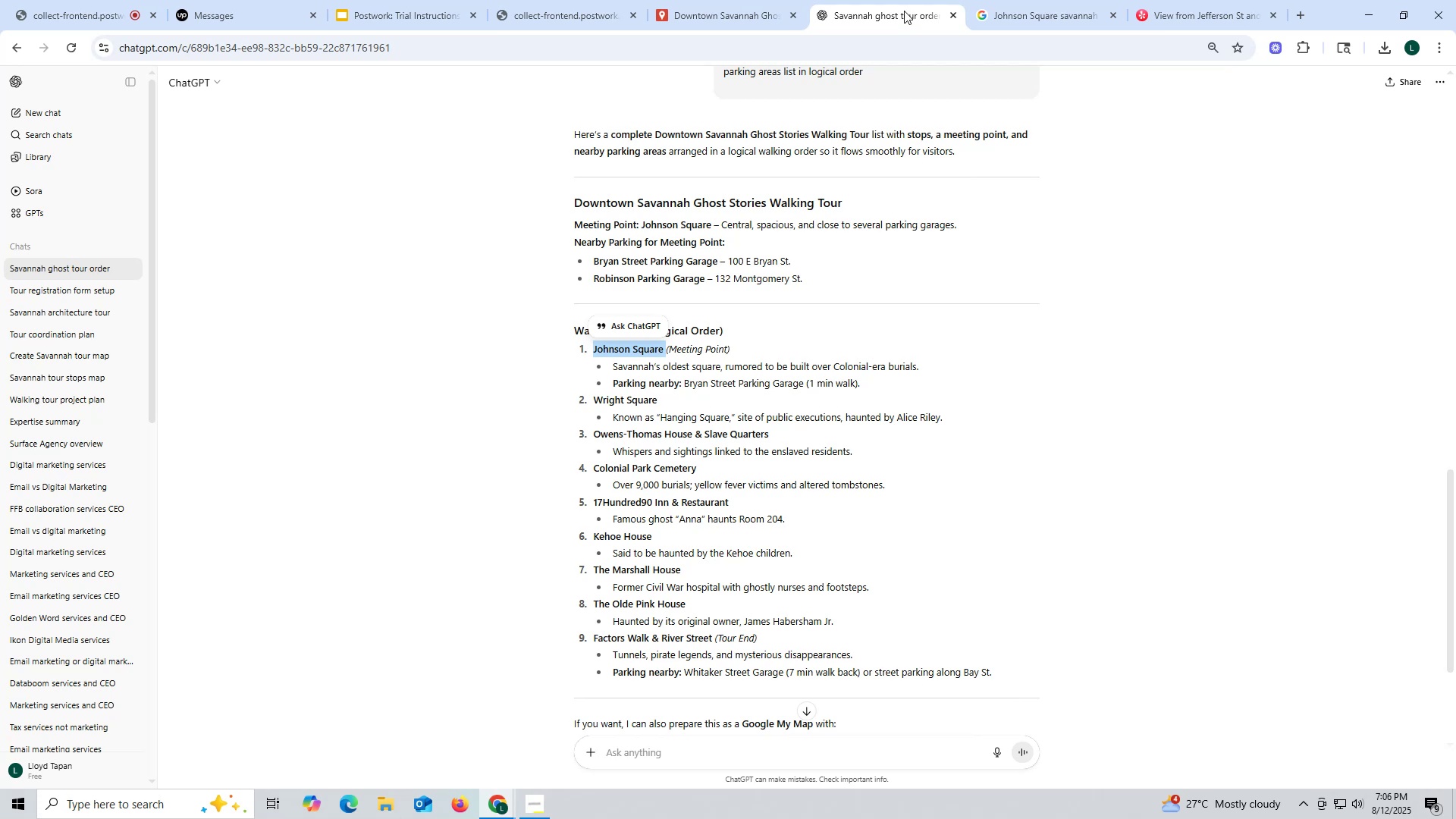 
wait(15.16)
 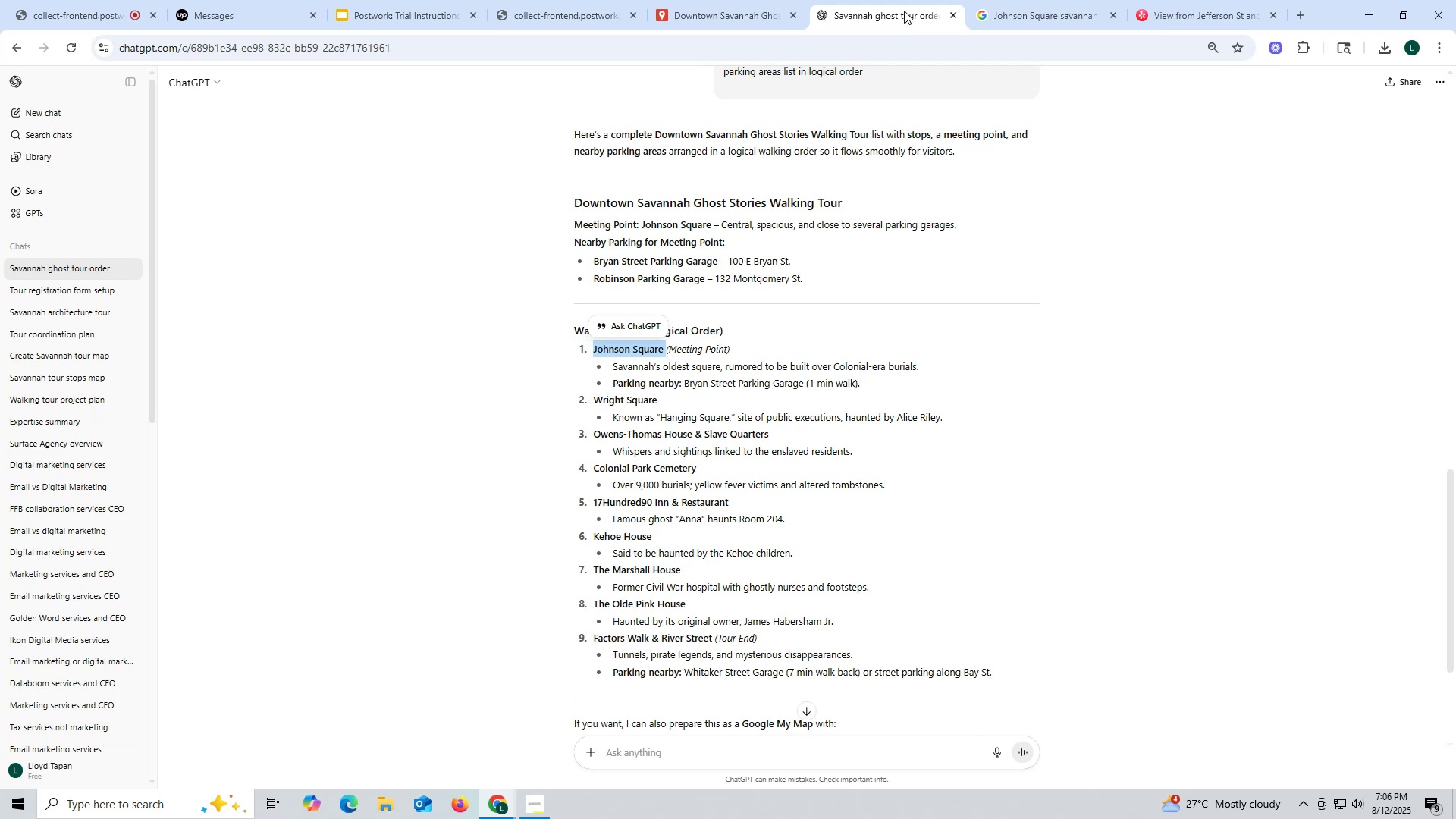 
hold_key(key=ControlLeft, duration=0.37)
 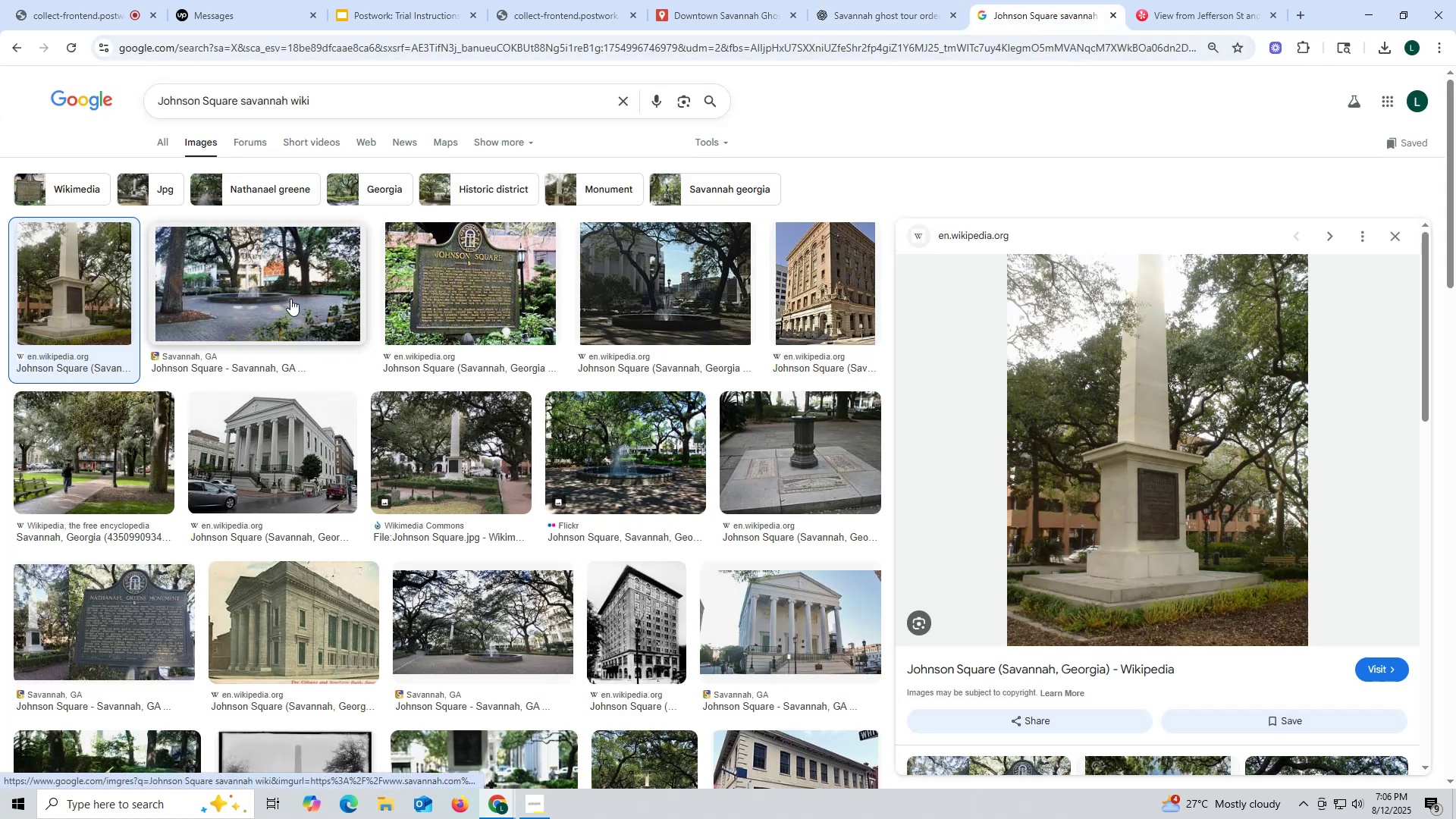 
left_click([290, 299])
 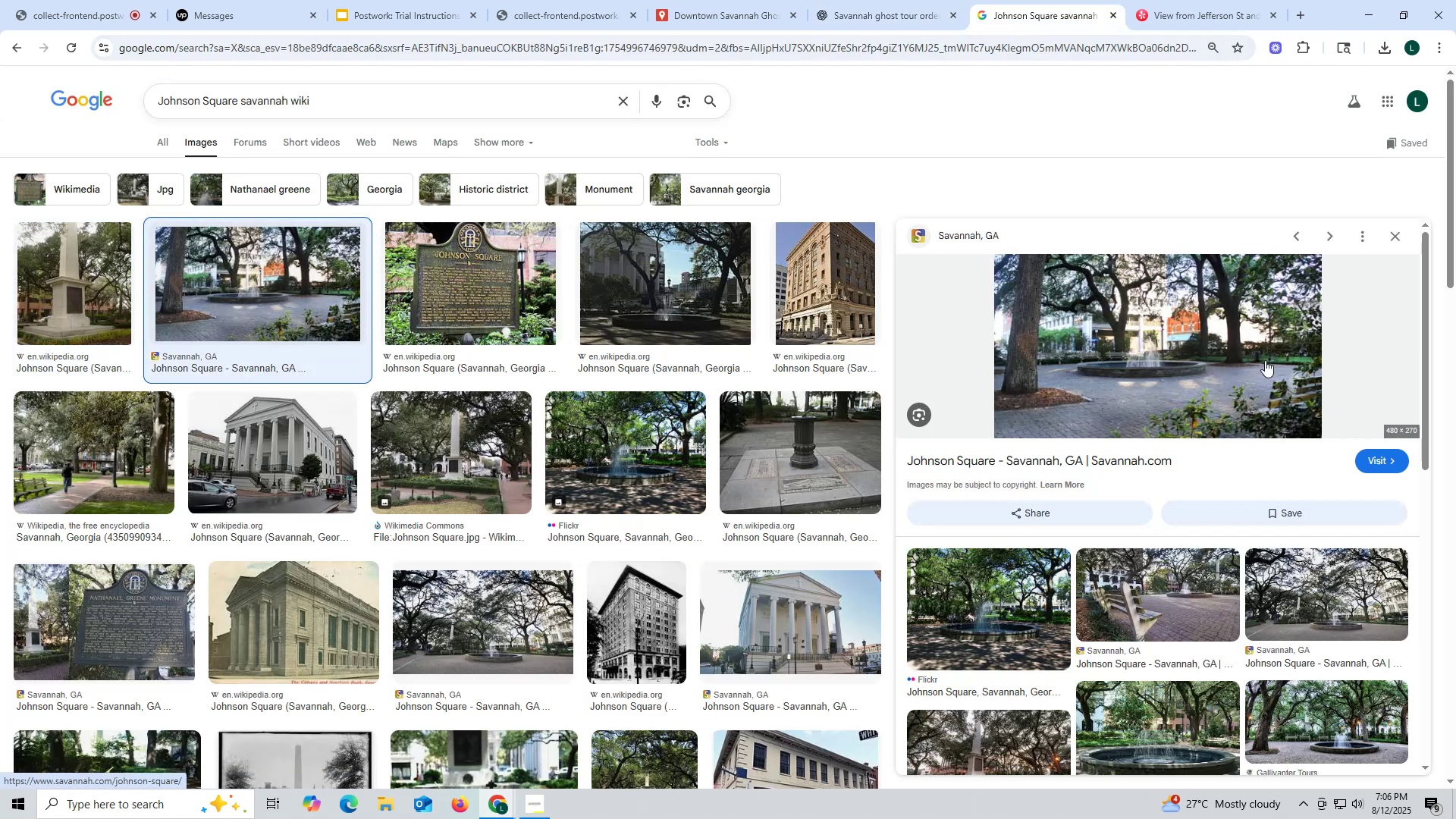 
left_click([1160, 344])
 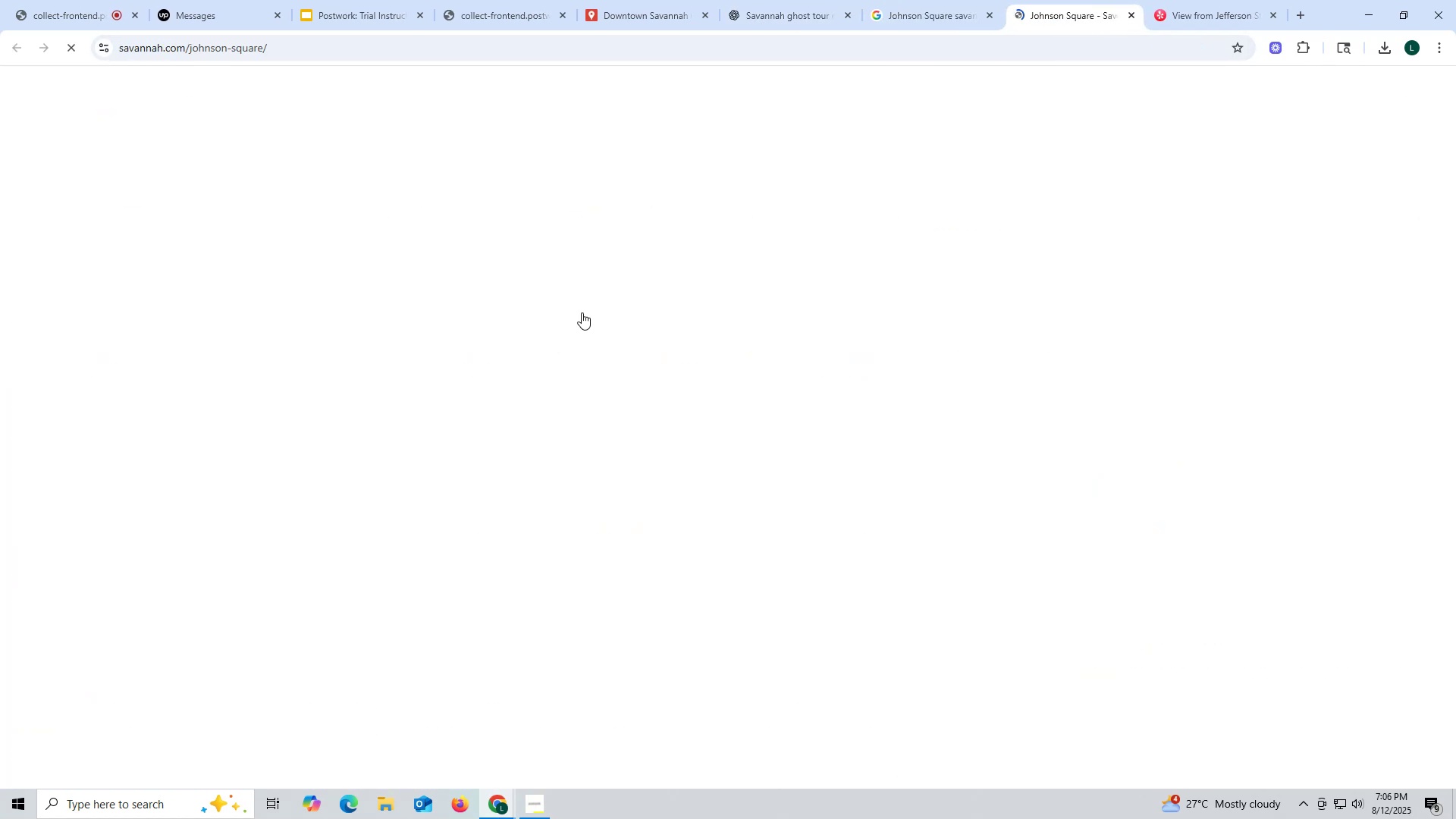 
wait(5.86)
 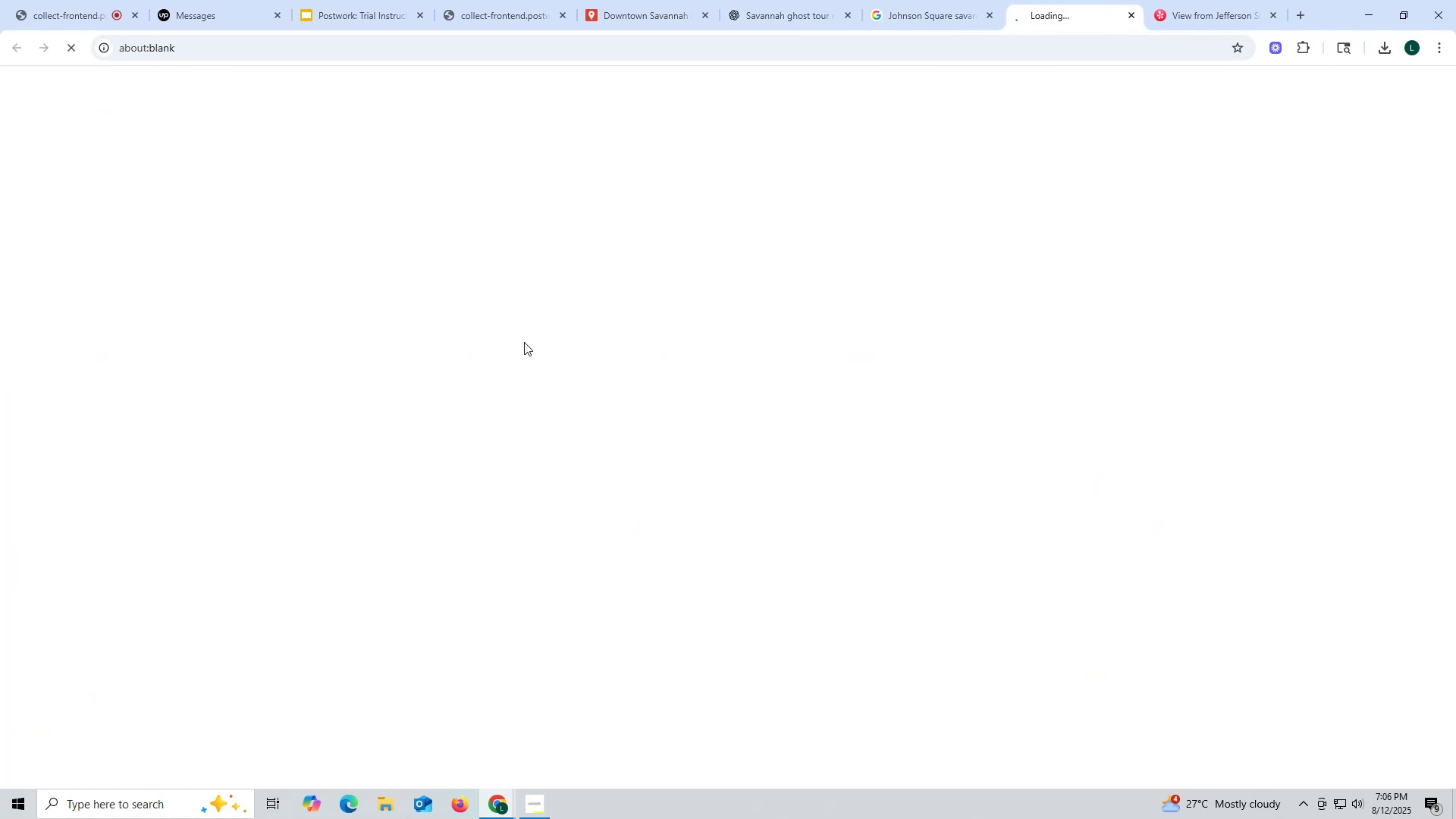 
scroll: coordinate [561, 480], scroll_direction: down, amount: 1.0
 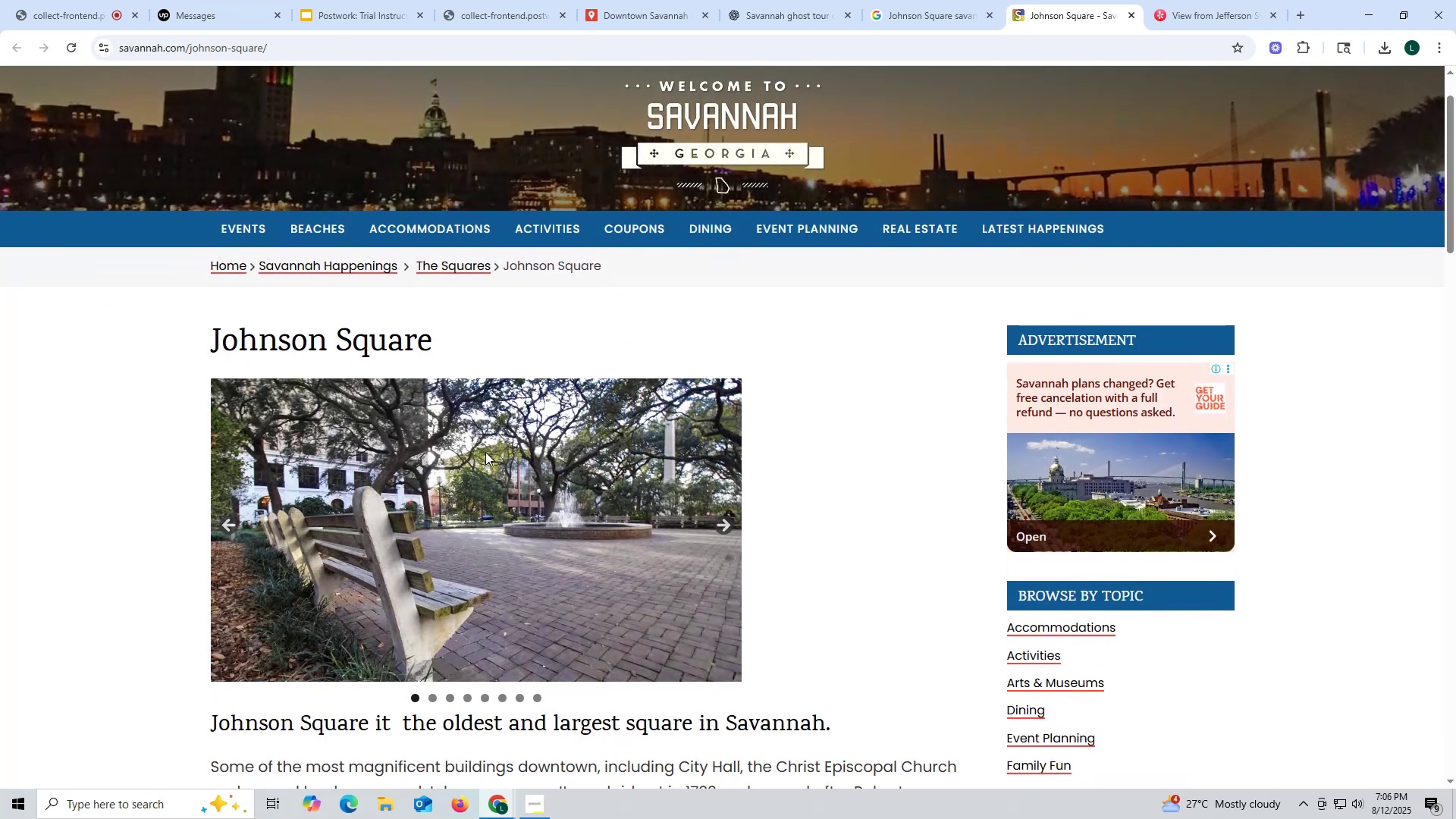 
right_click([488, 449])
 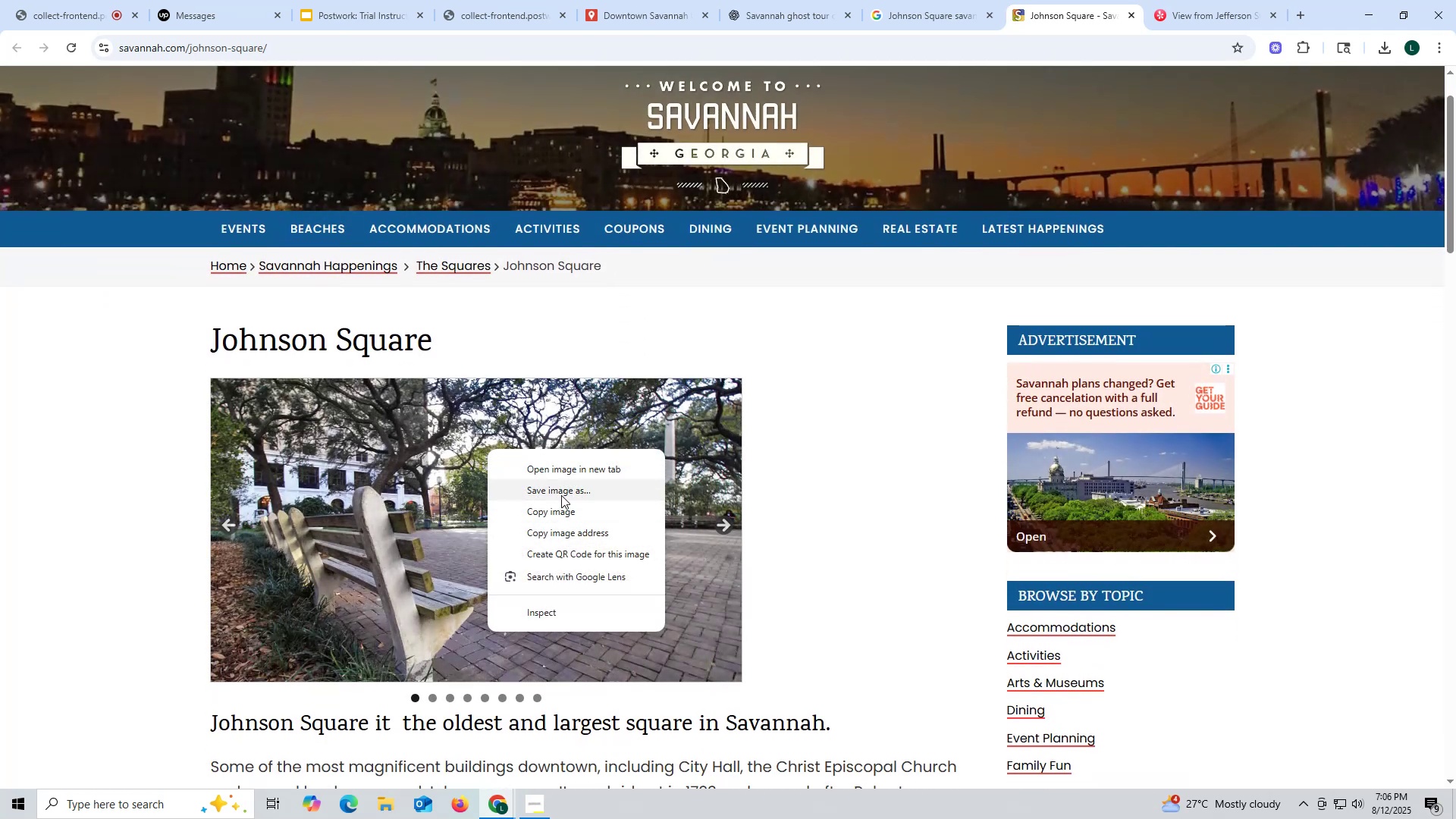 
left_click([563, 491])
 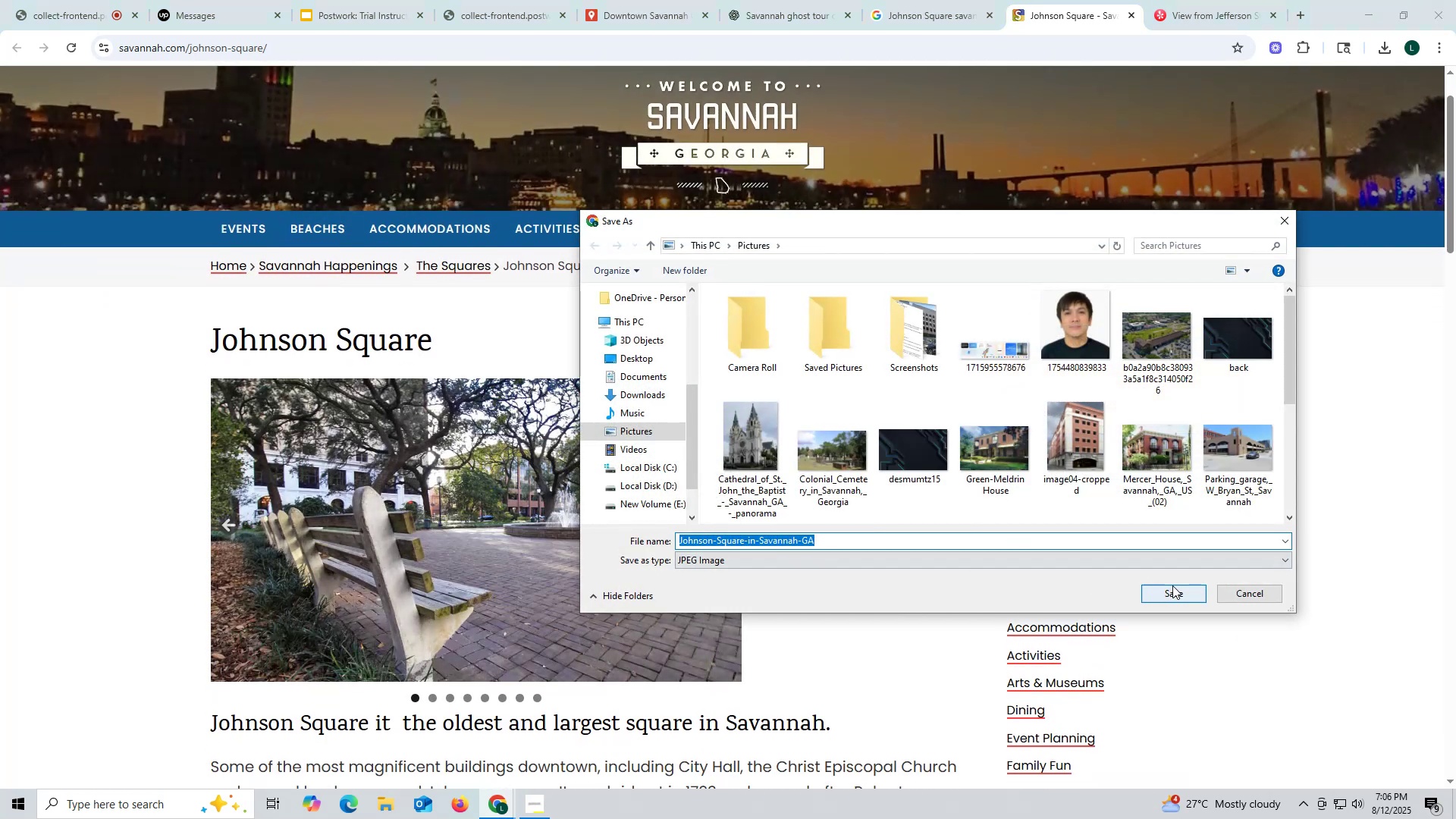 
left_click([1173, 590])
 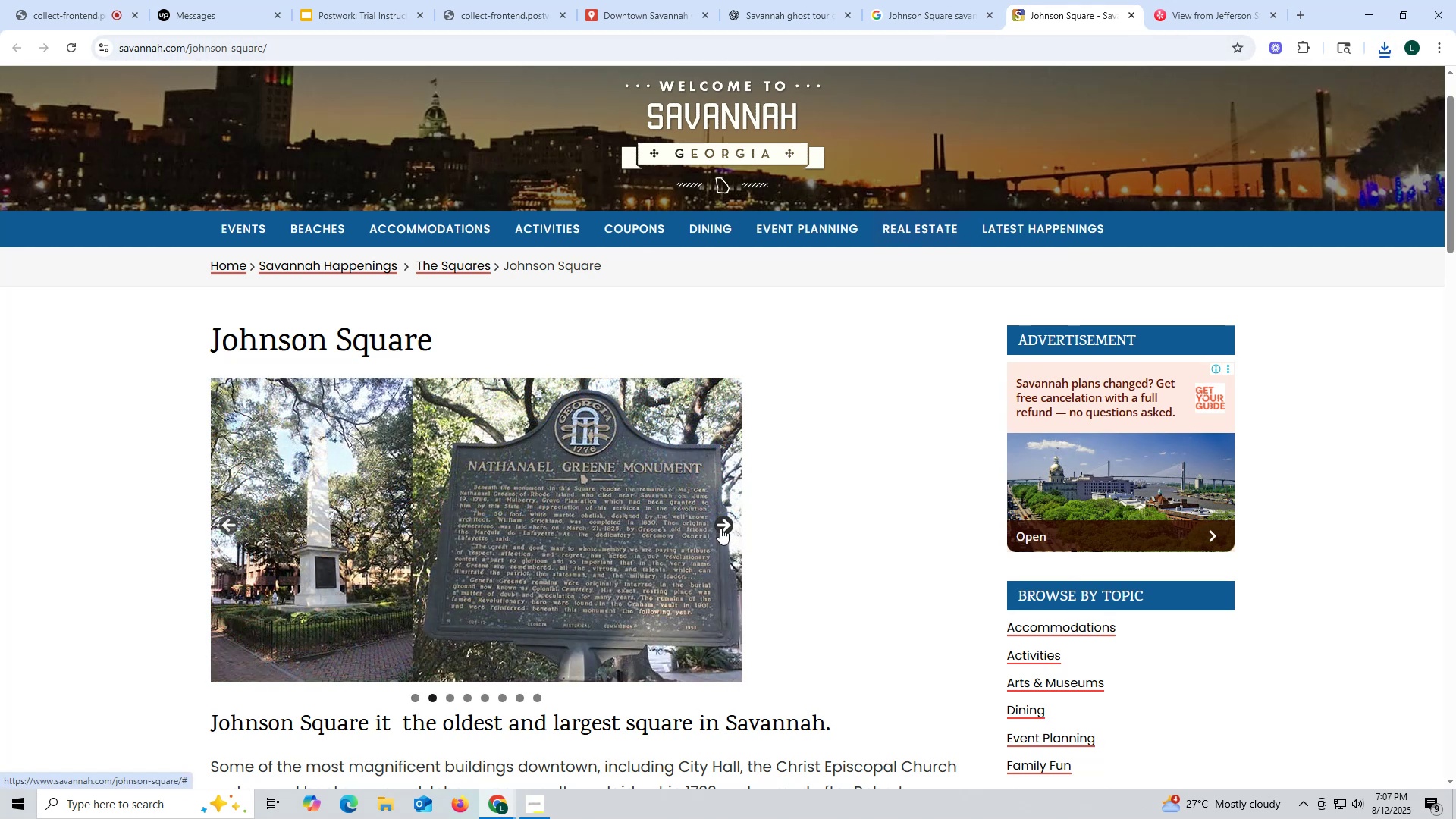 
wait(7.03)
 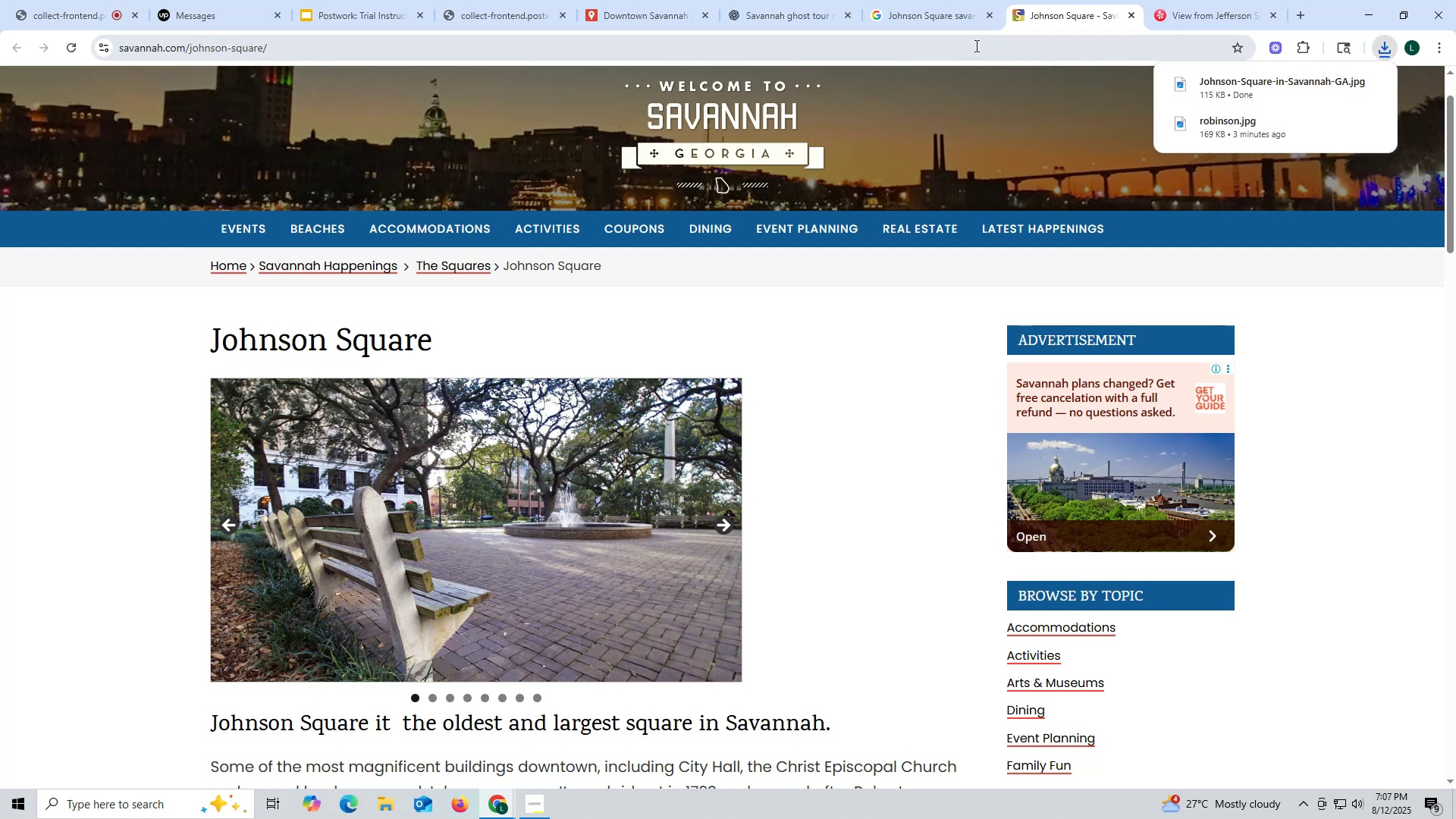 
left_click([722, 526])
 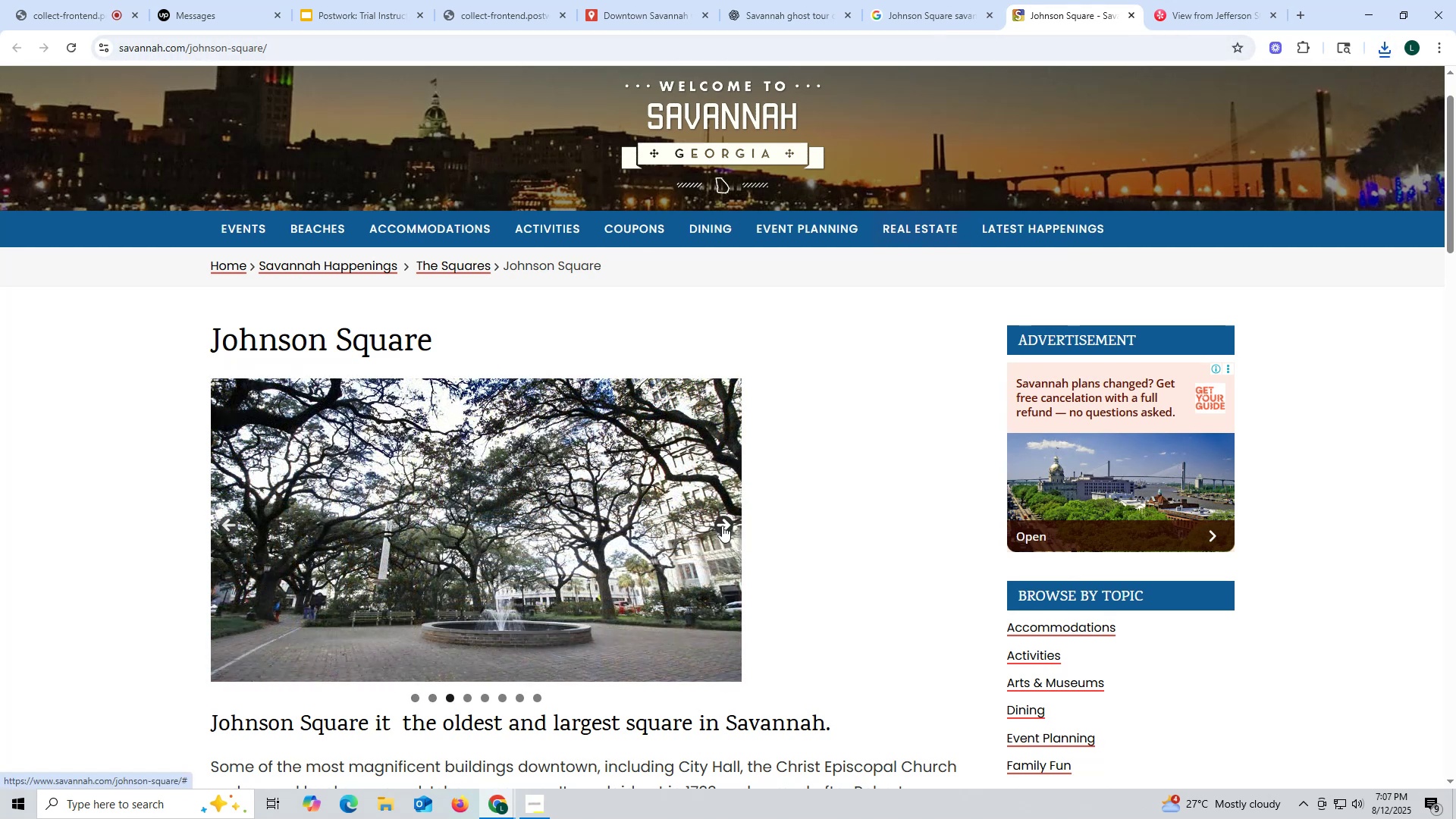 
left_click([722, 526])
 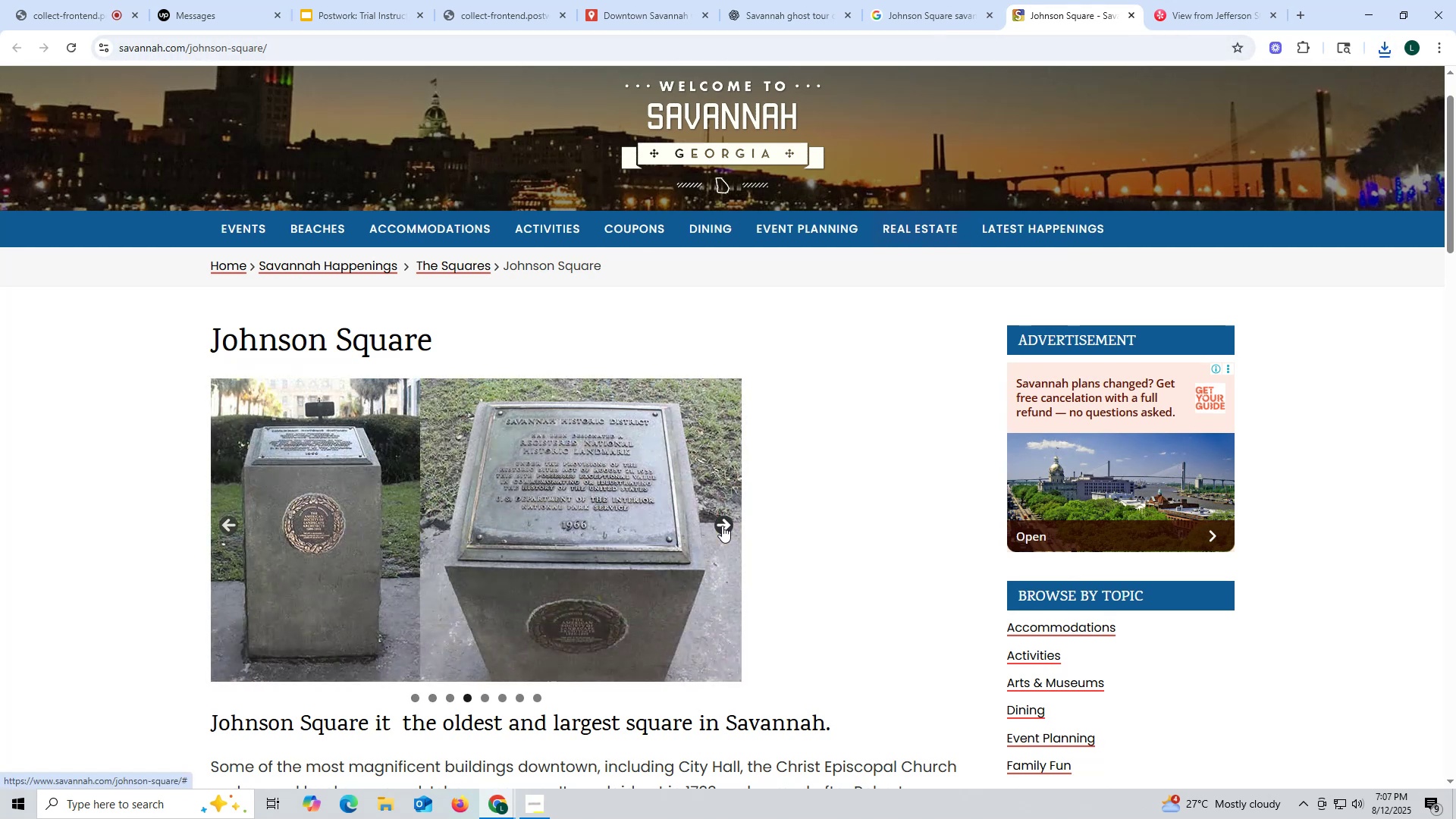 
left_click([722, 526])
 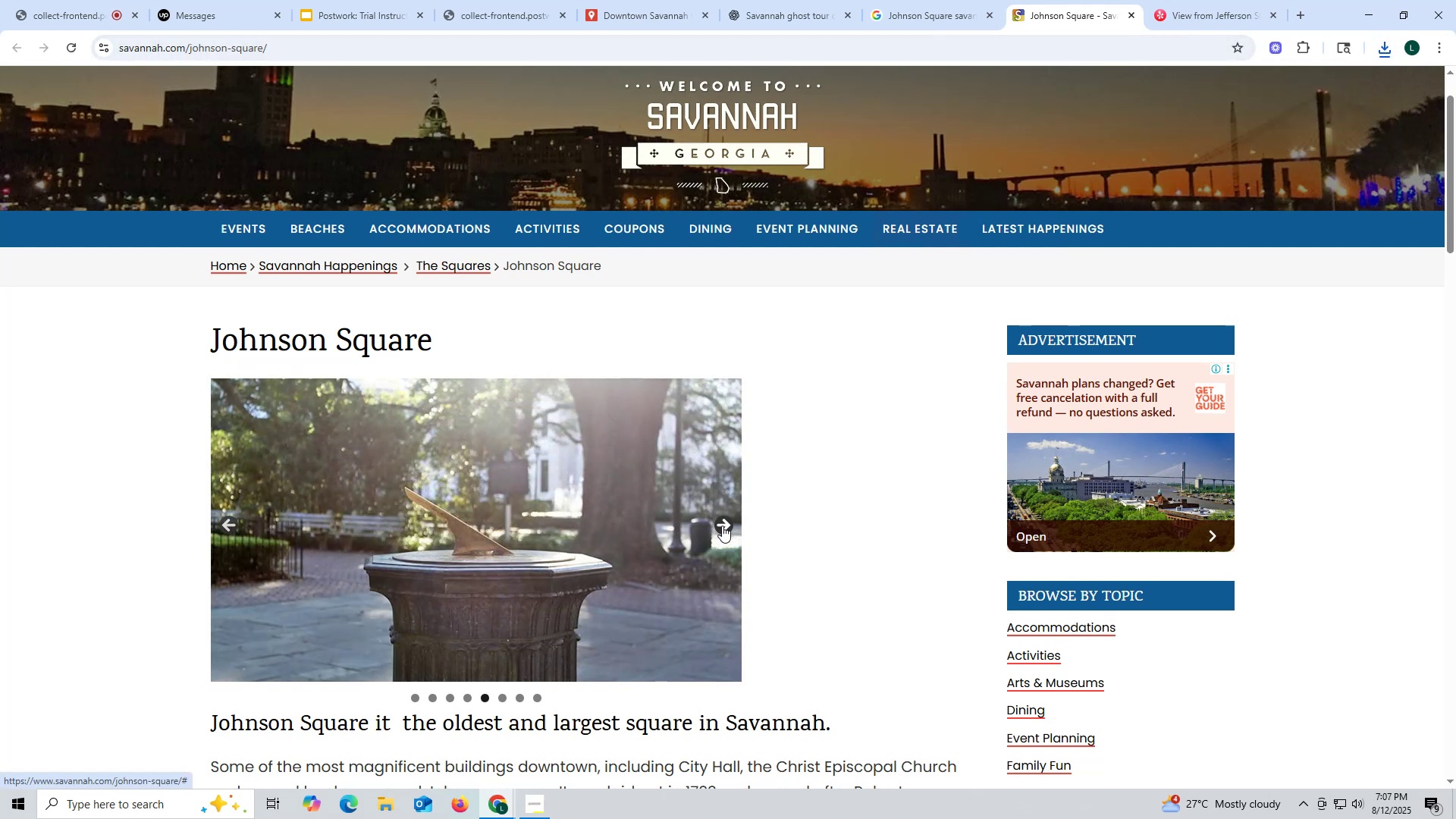 
left_click([722, 526])
 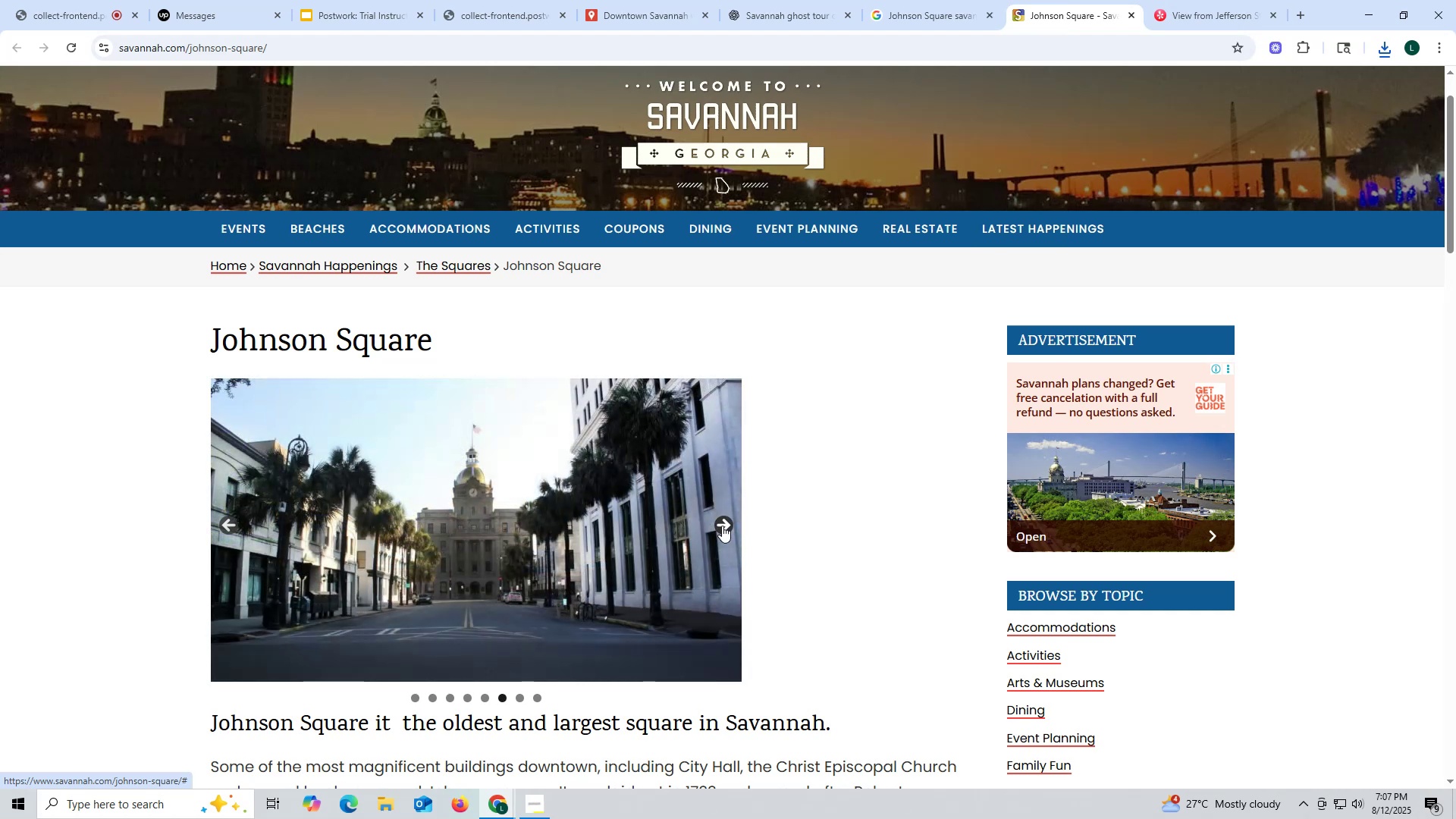 
left_click([722, 526])
 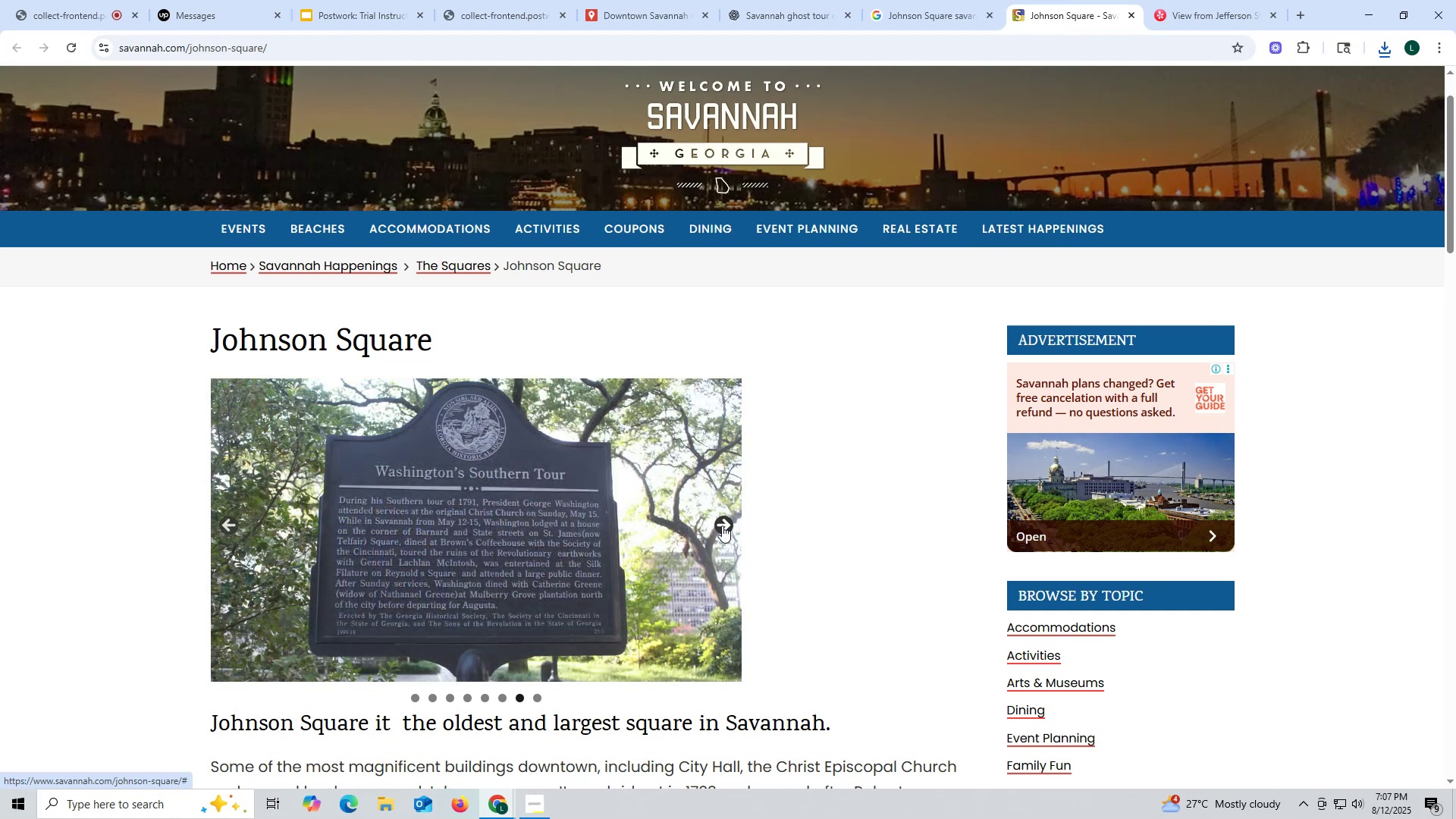 
left_click([722, 526])
 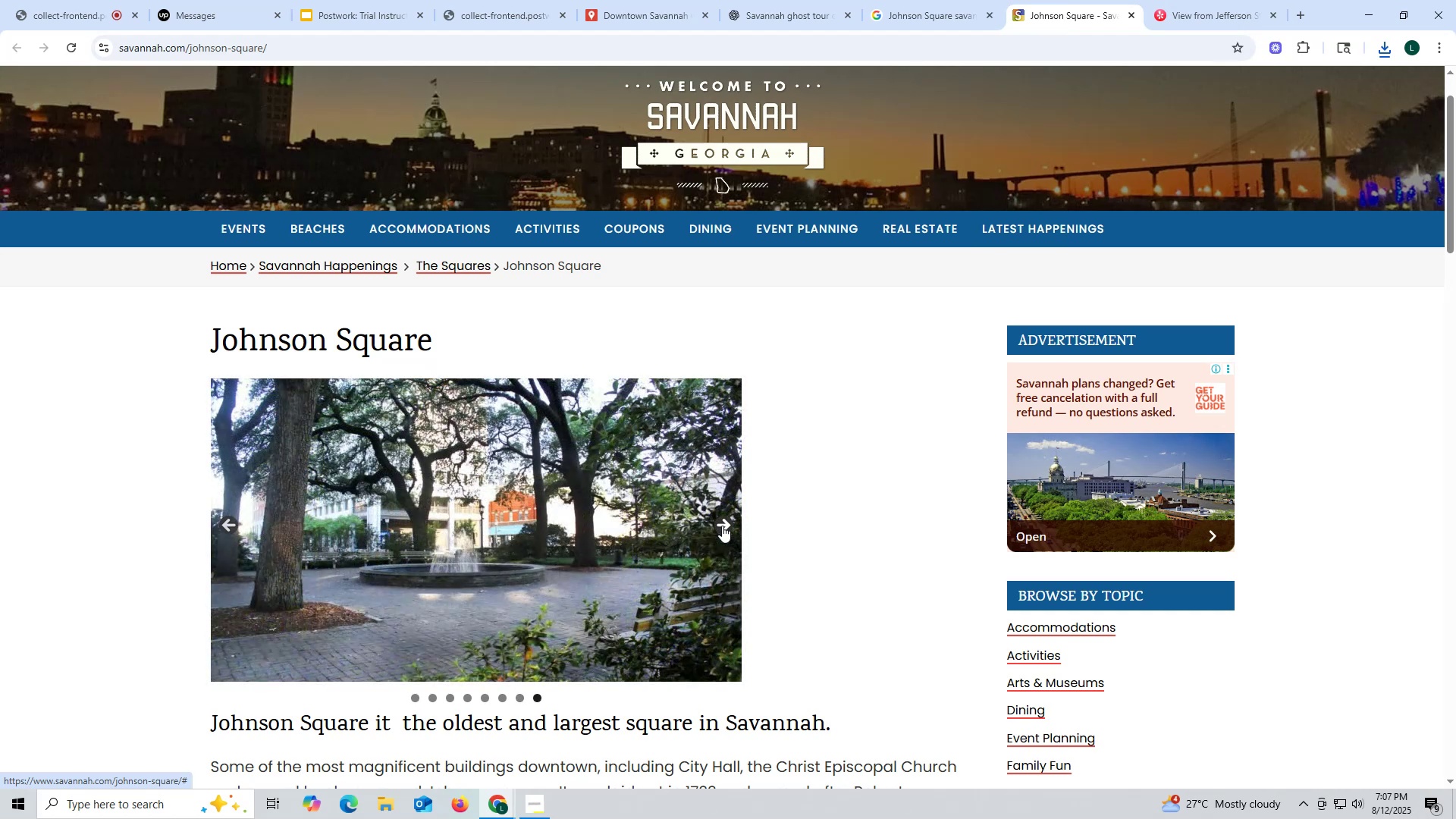 
left_click([722, 526])
 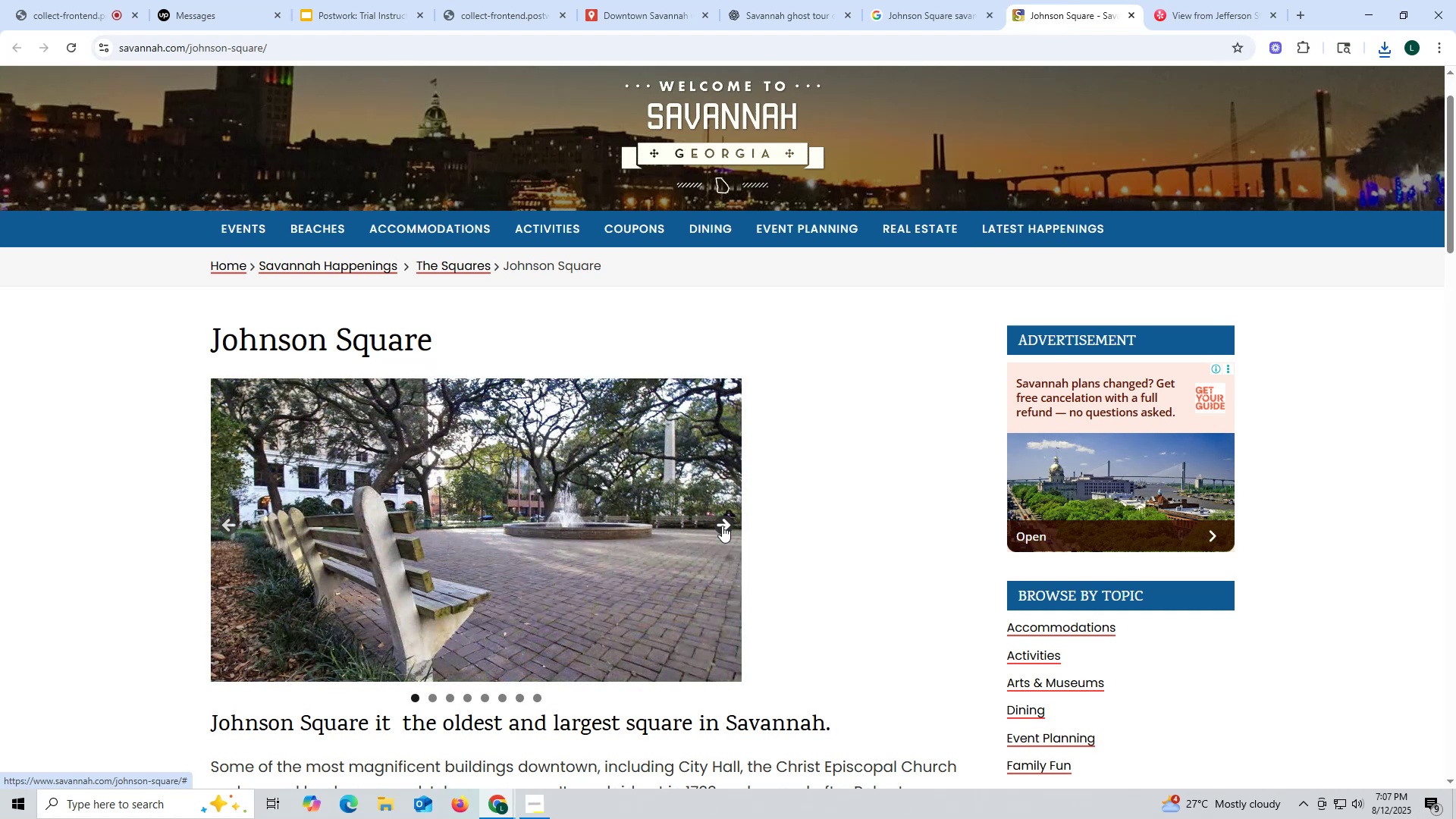 
left_click([722, 526])
 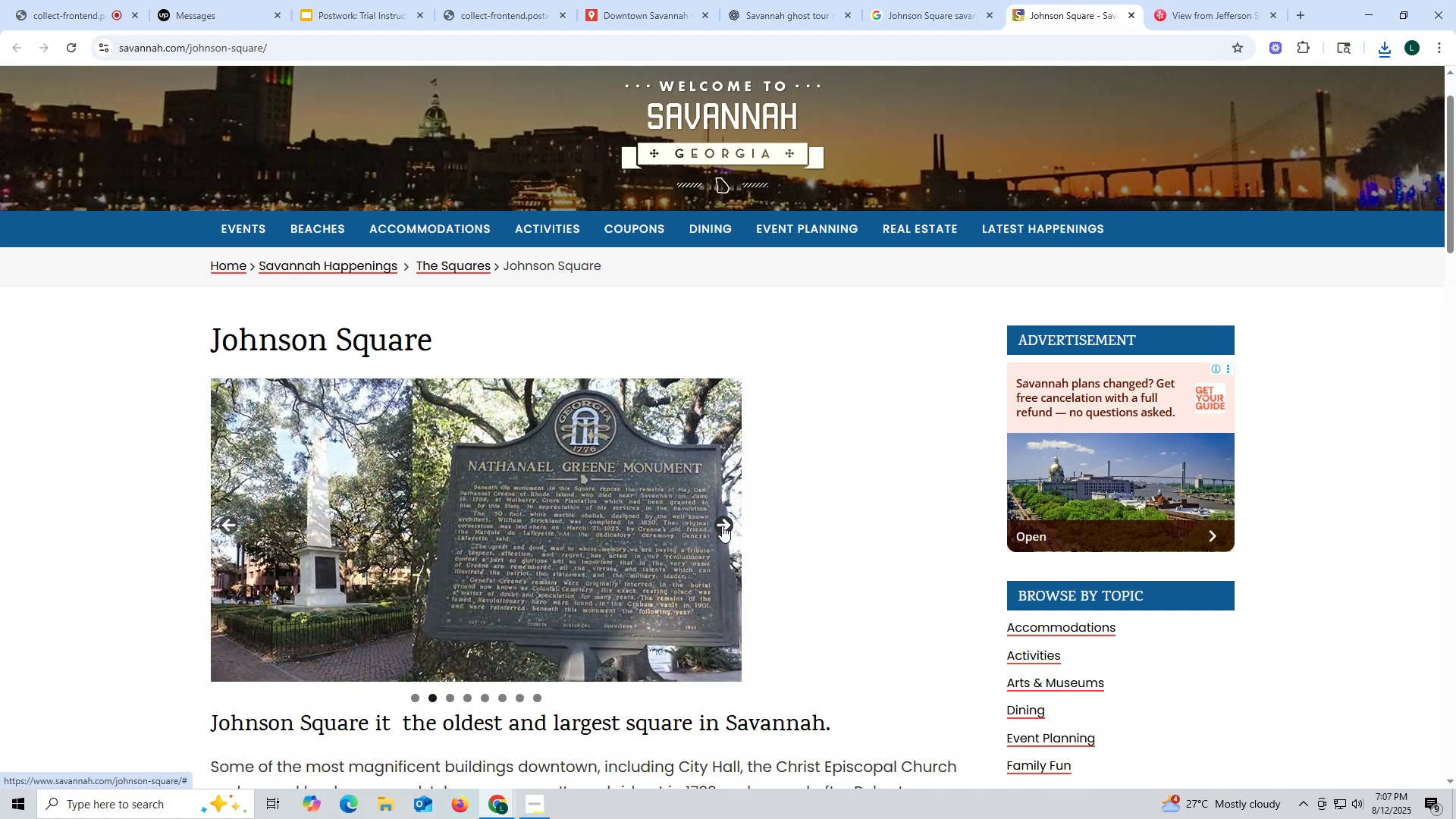 
left_click([722, 526])
 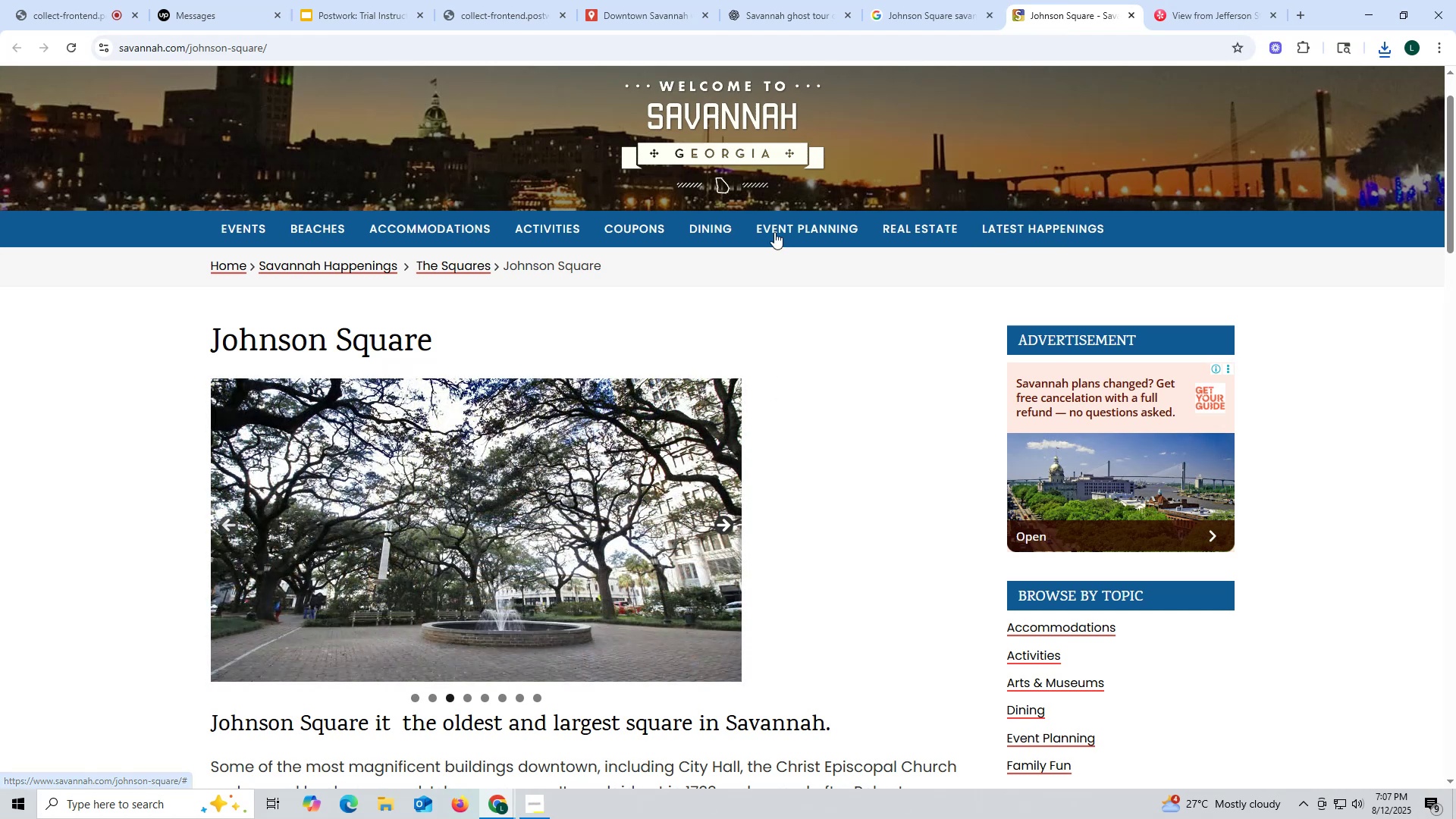 
left_click_drag(start_coordinate=[655, 10], to_coordinate=[660, 10])
 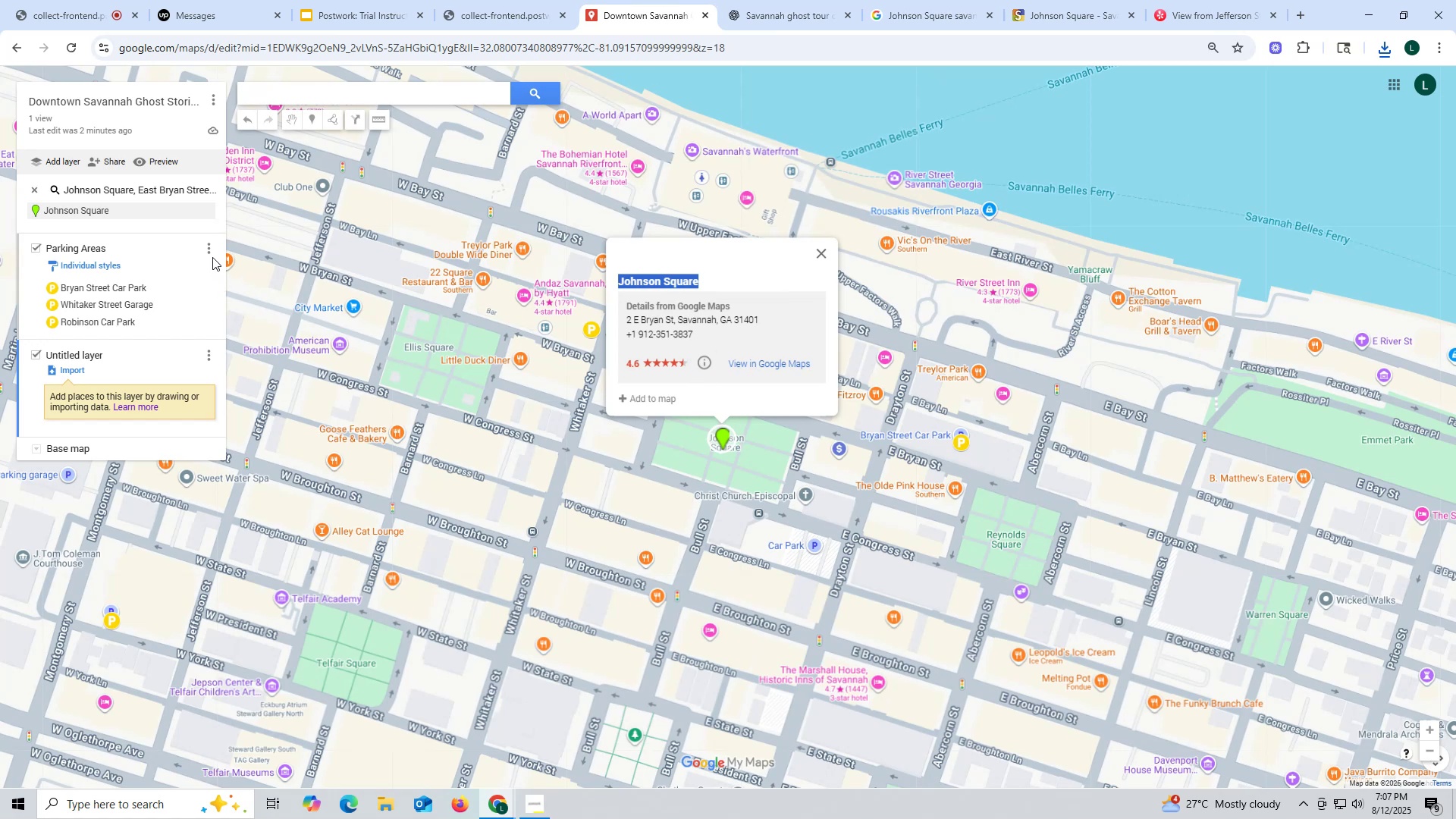 
wait(5.44)
 